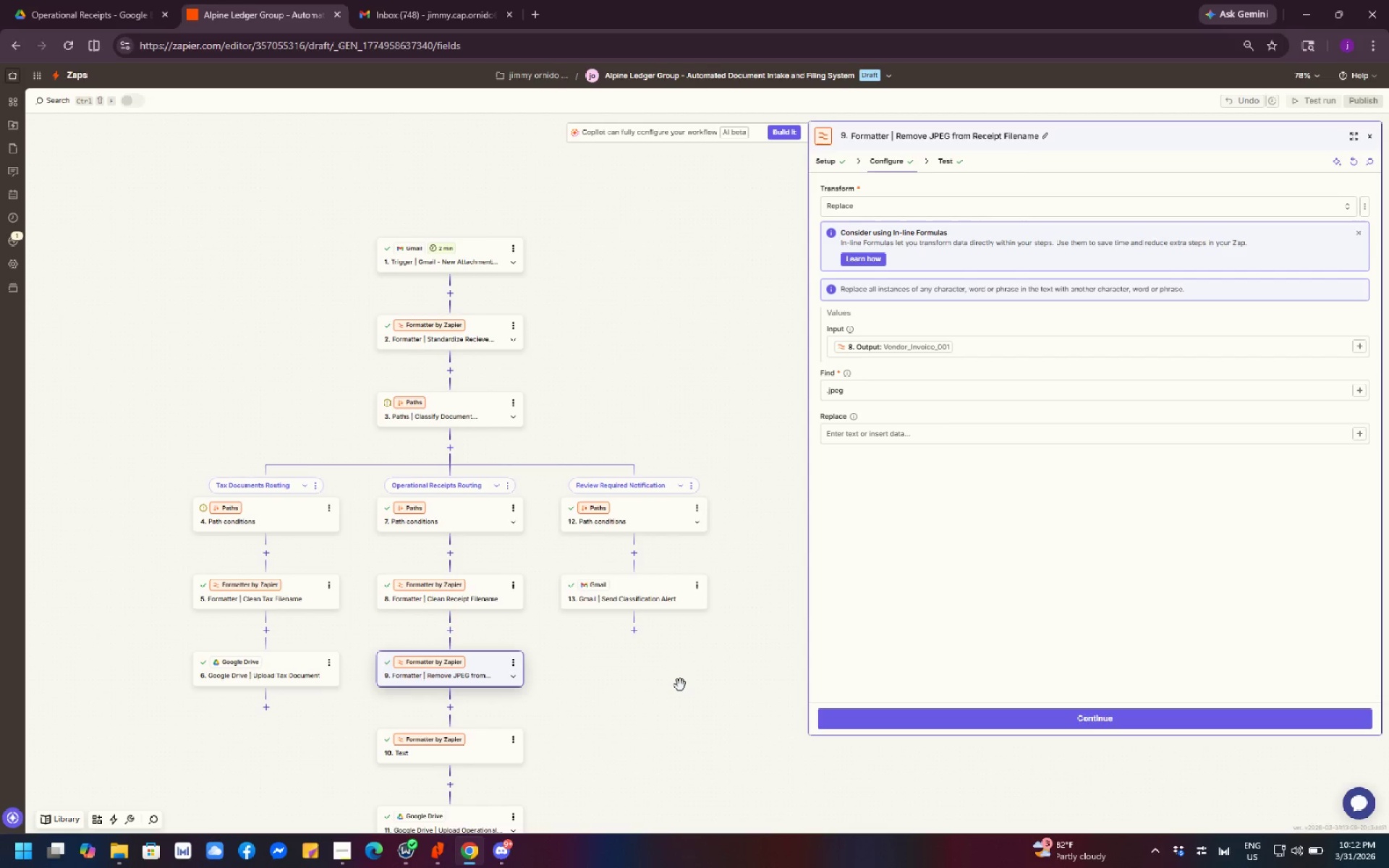 
left_click_drag(start_coordinate=[663, 399], to_coordinate=[675, 284])
 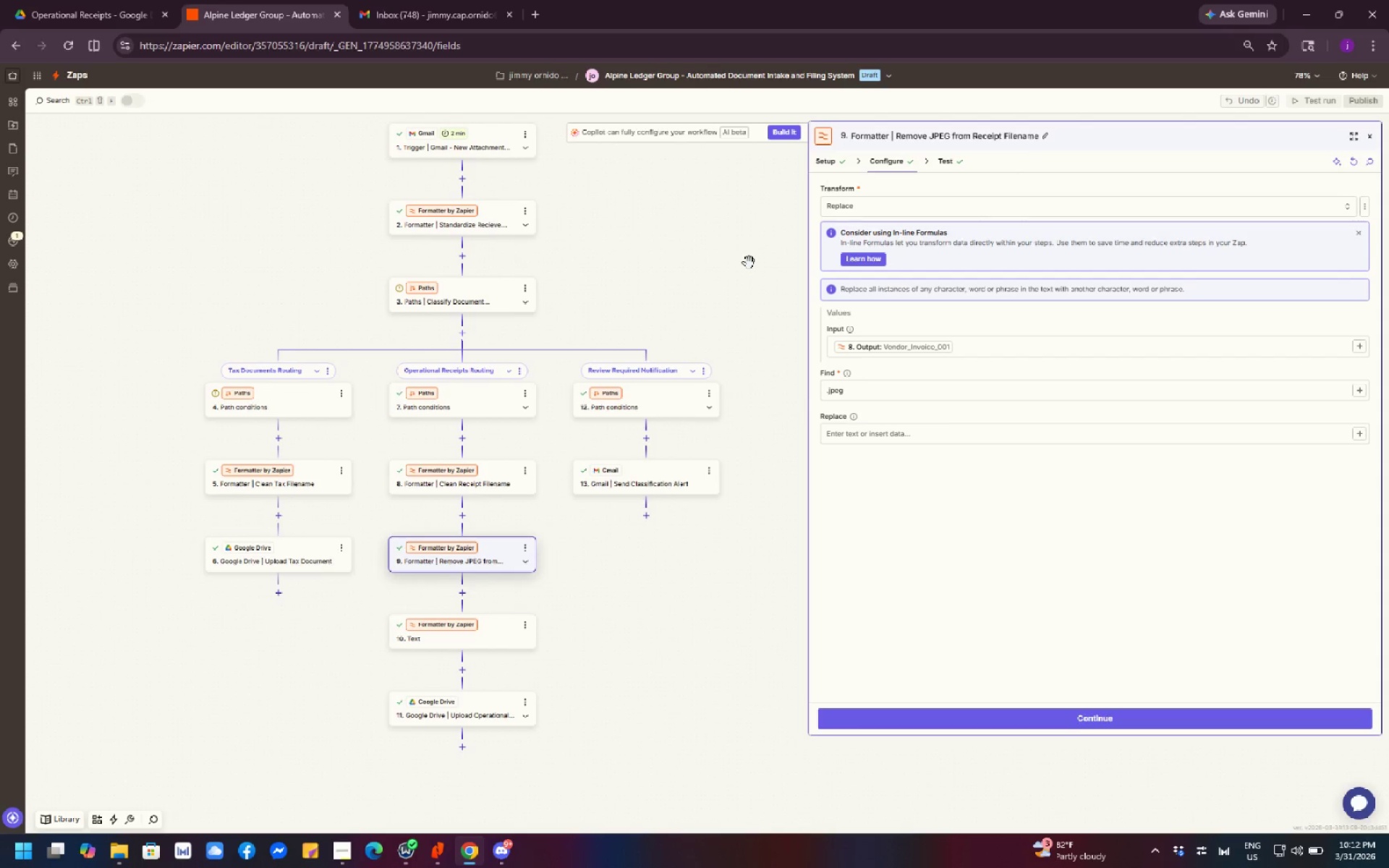 
left_click([749, 263])
 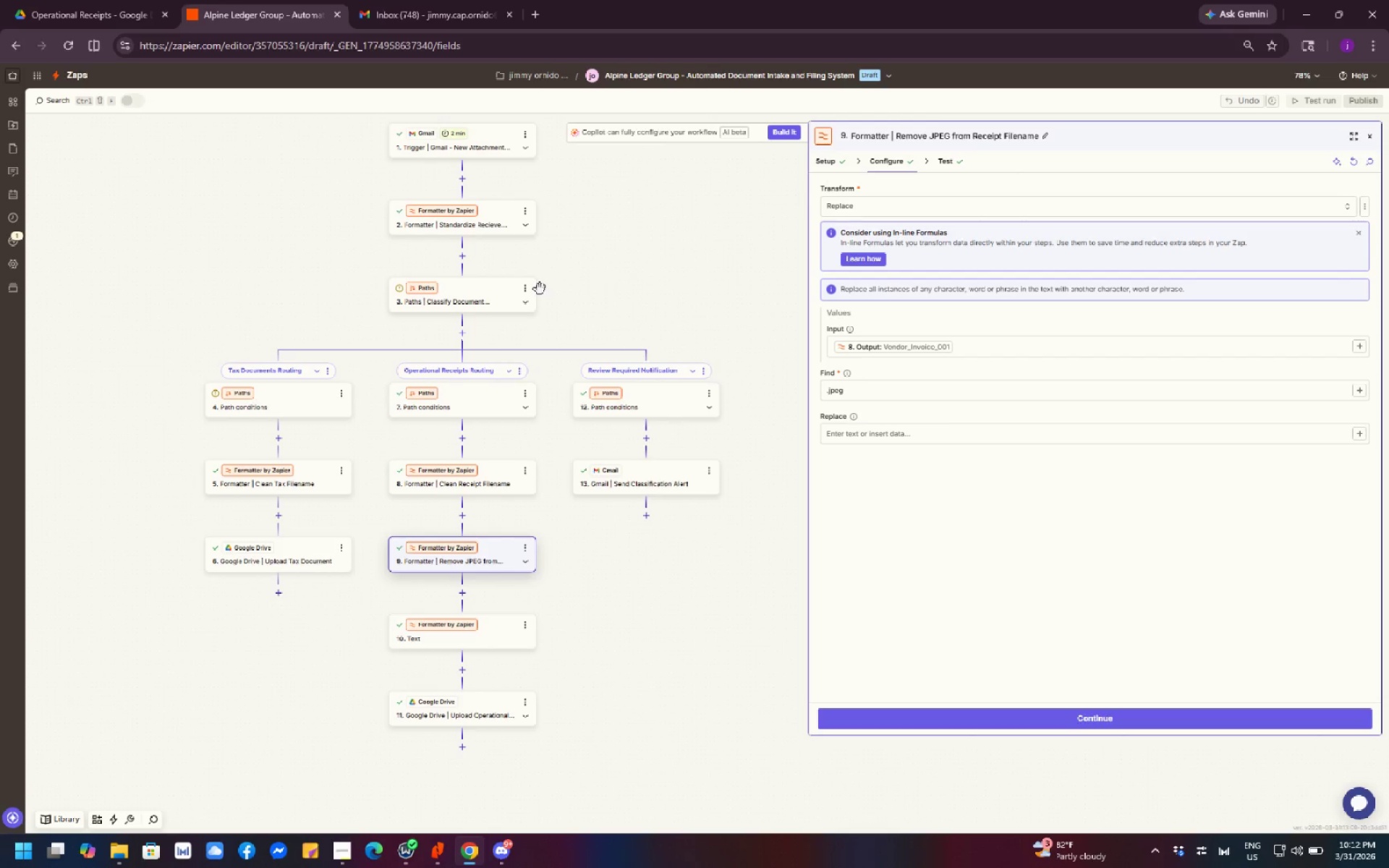 
left_click([441, 289])
 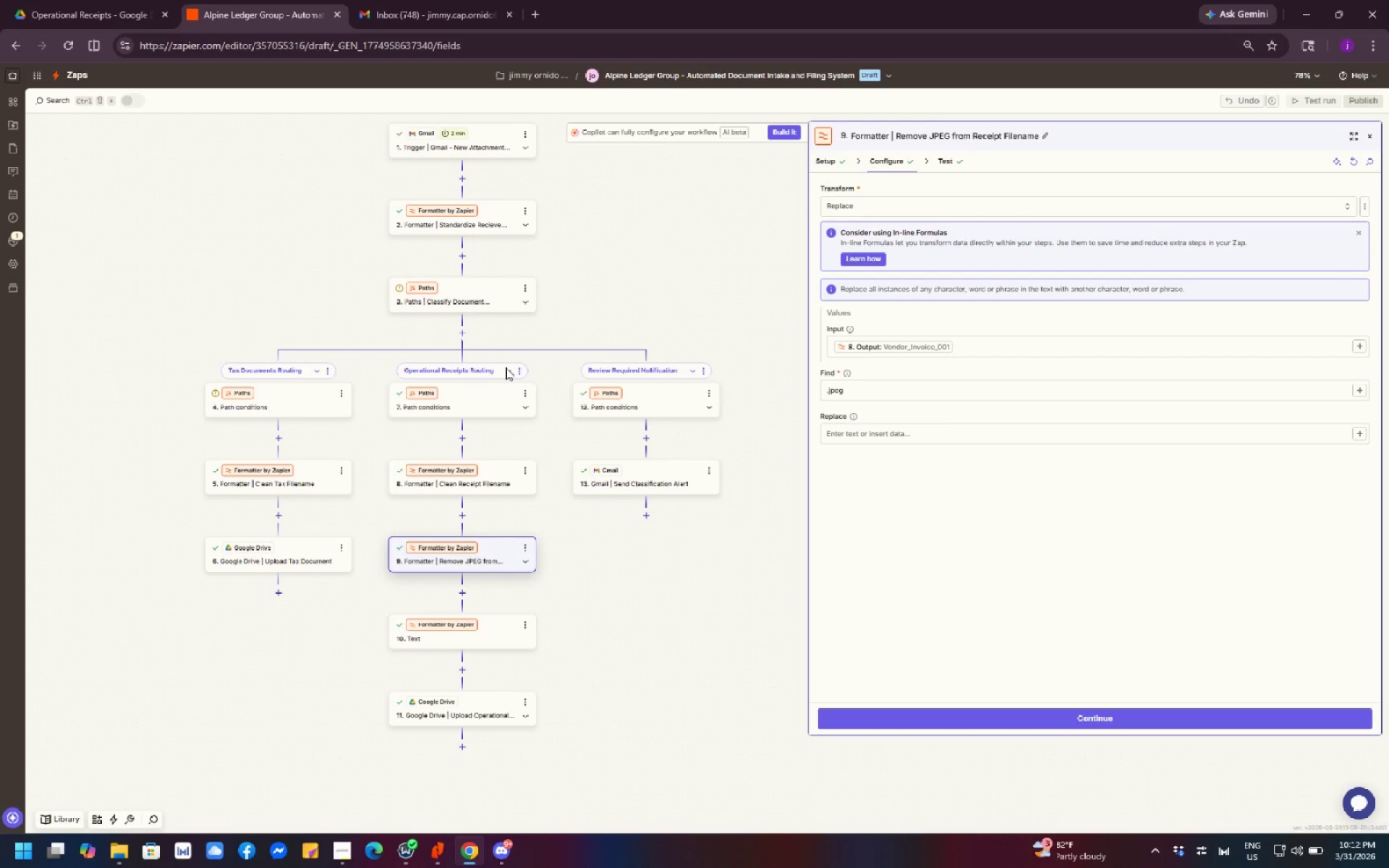 
left_click([297, 399])
 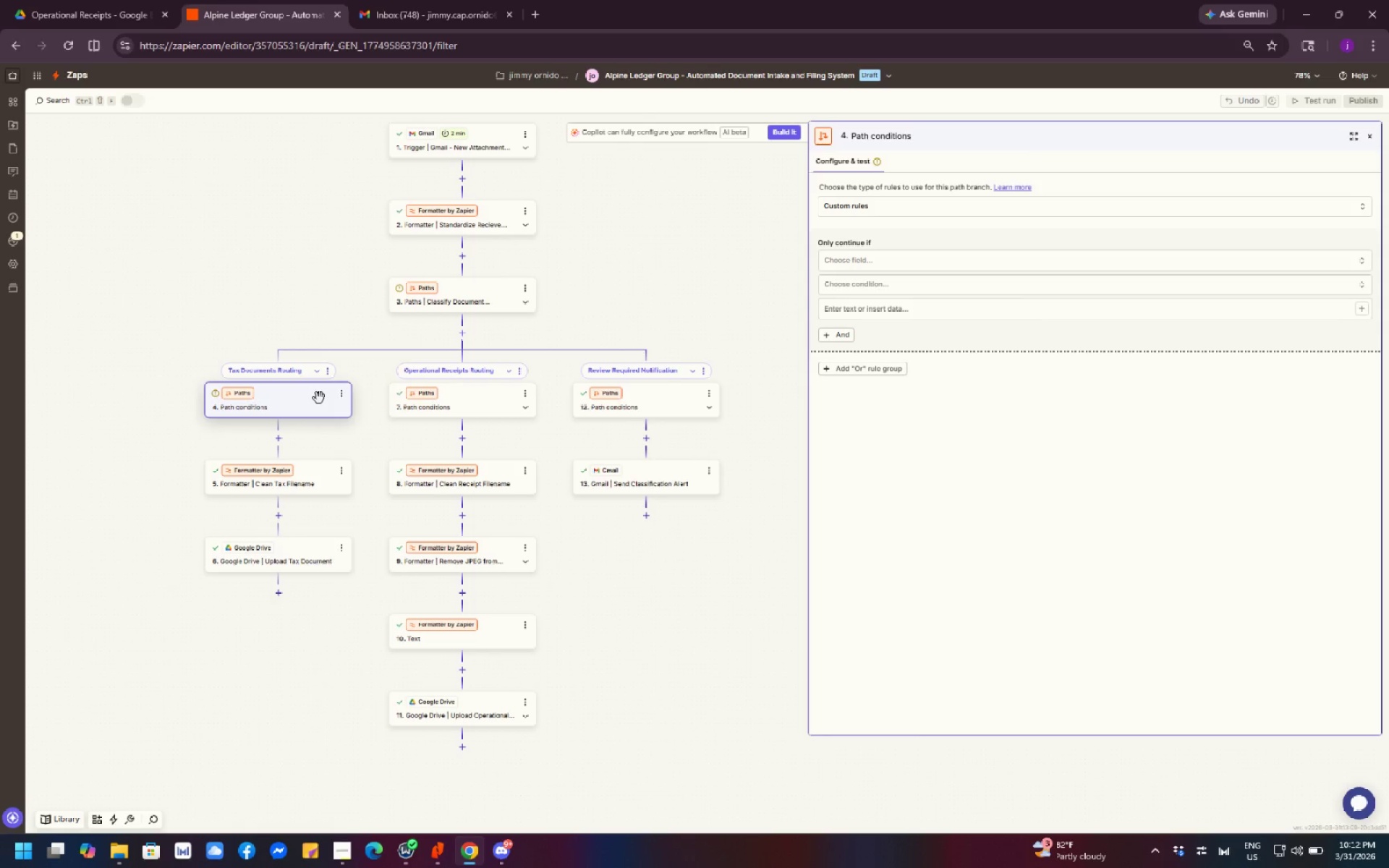 
wait(10.05)
 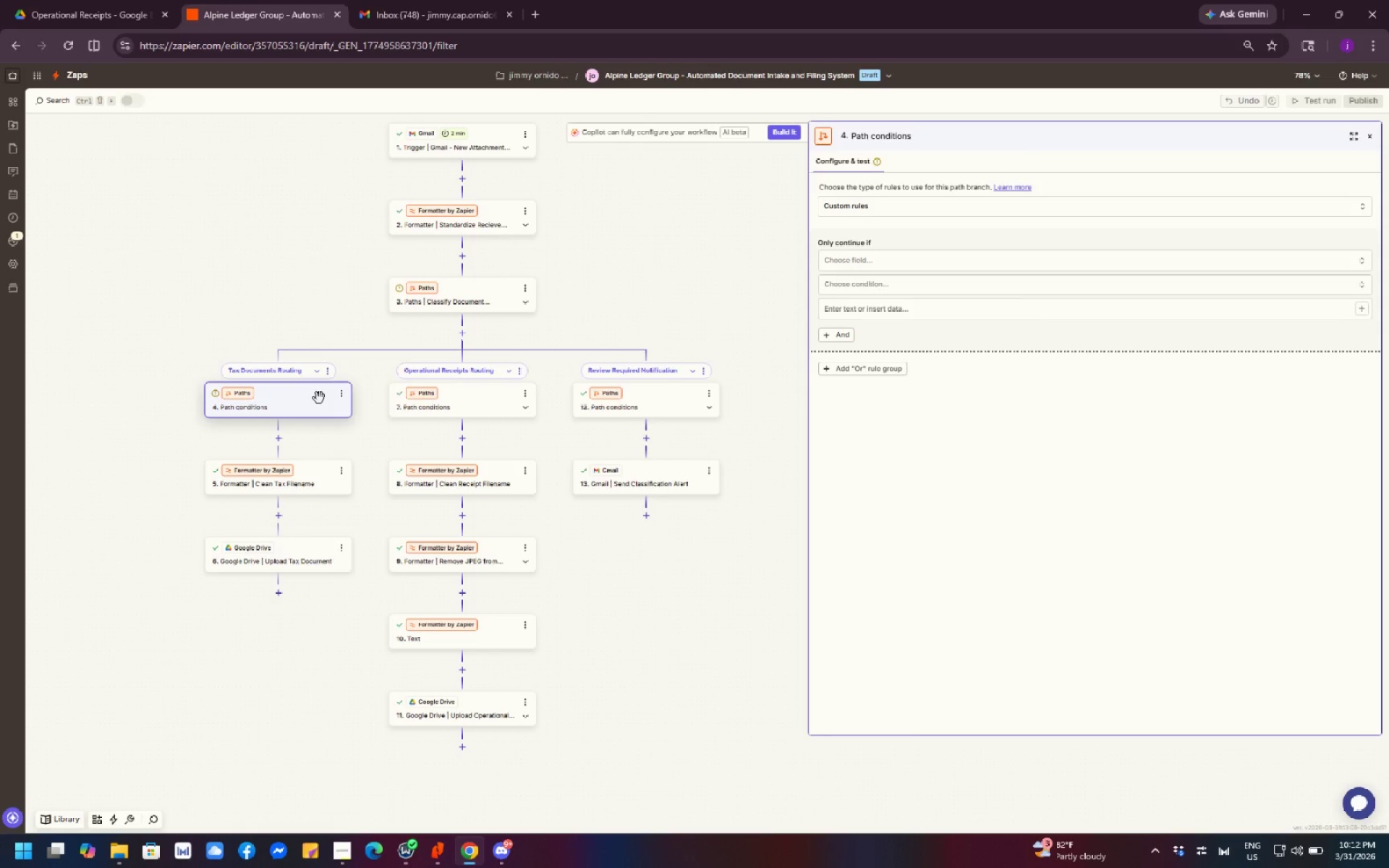 
left_click([466, 409])
 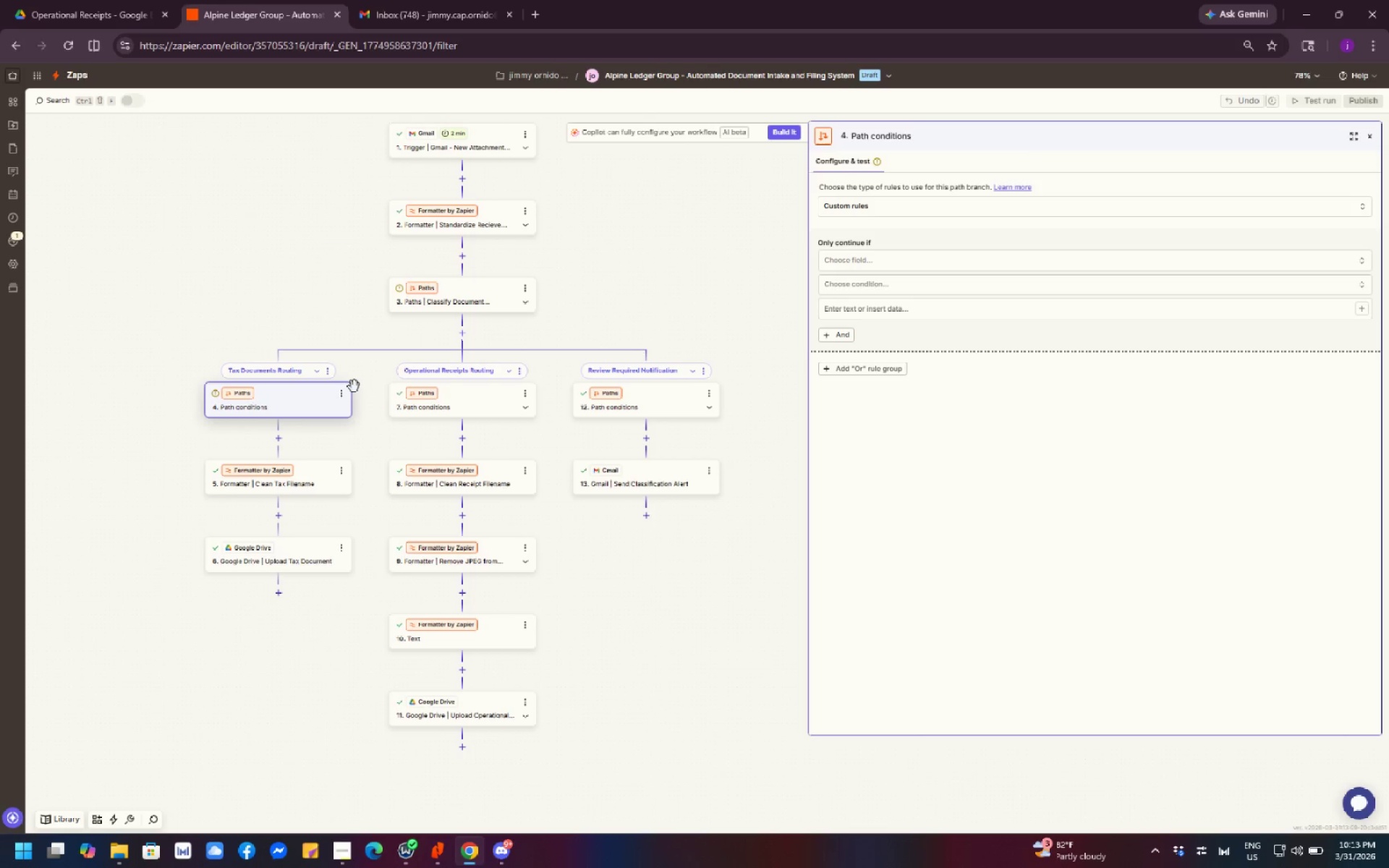 
wait(24.56)
 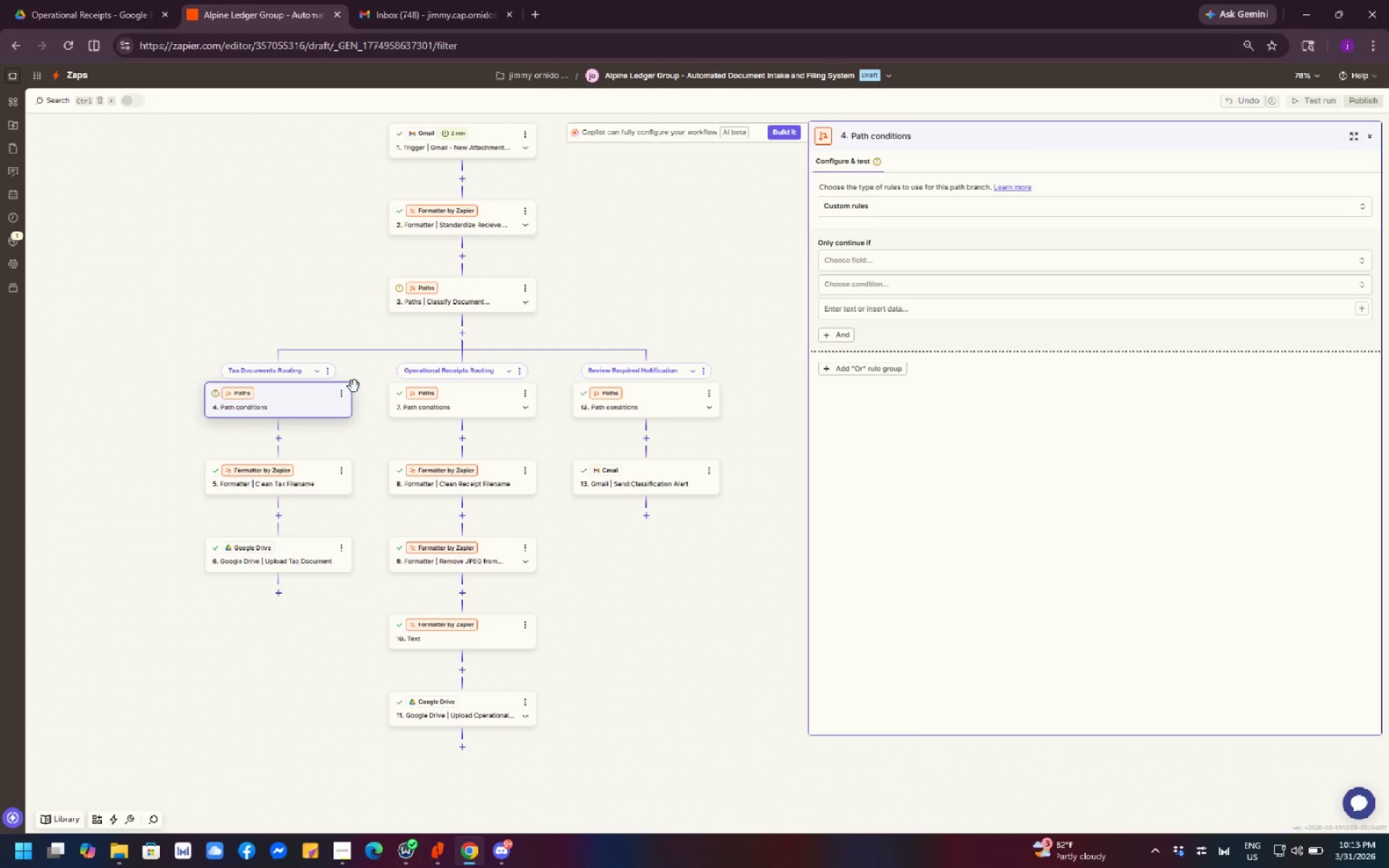 
mouse_move([512, 406])
 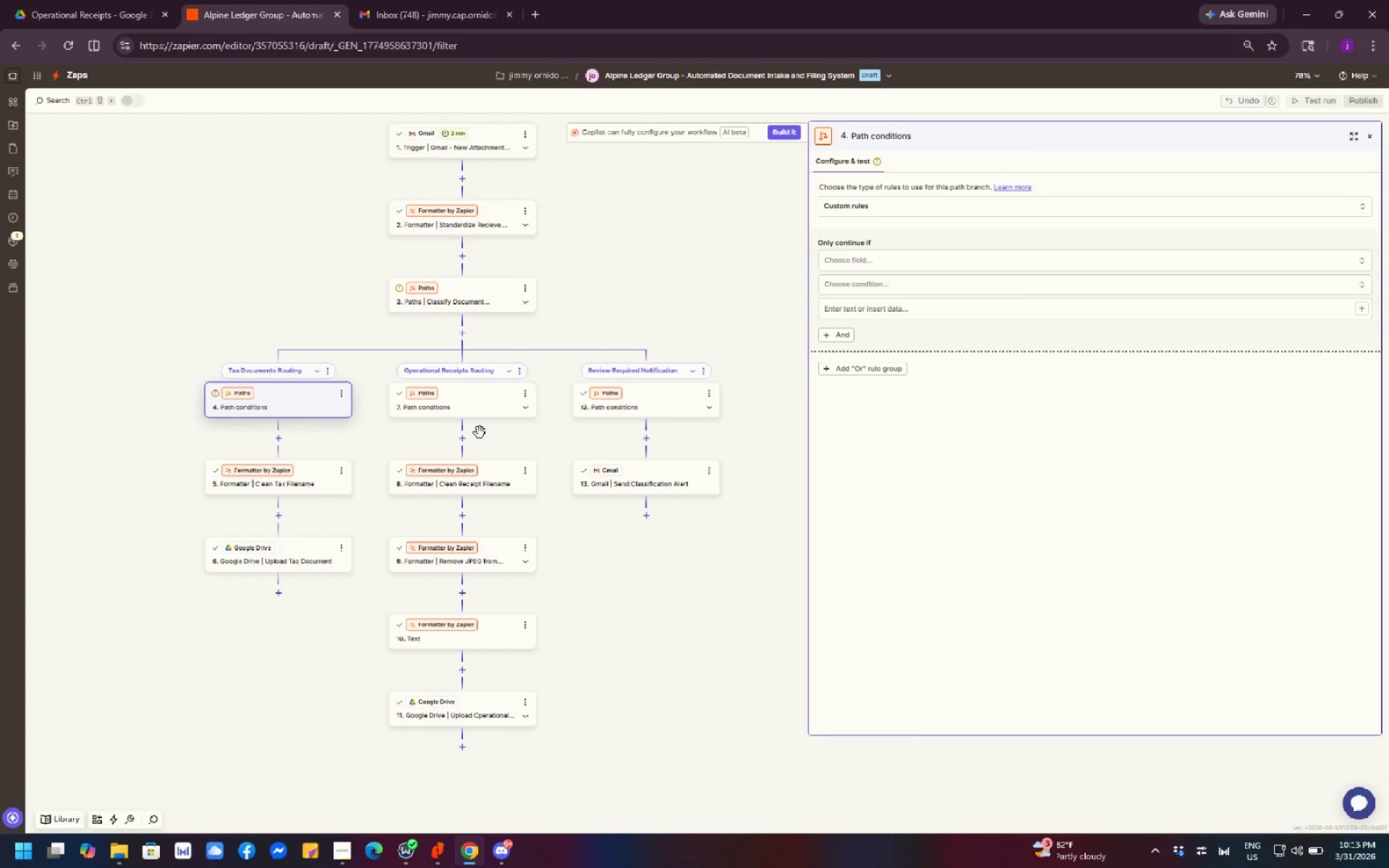 
wait(7.9)
 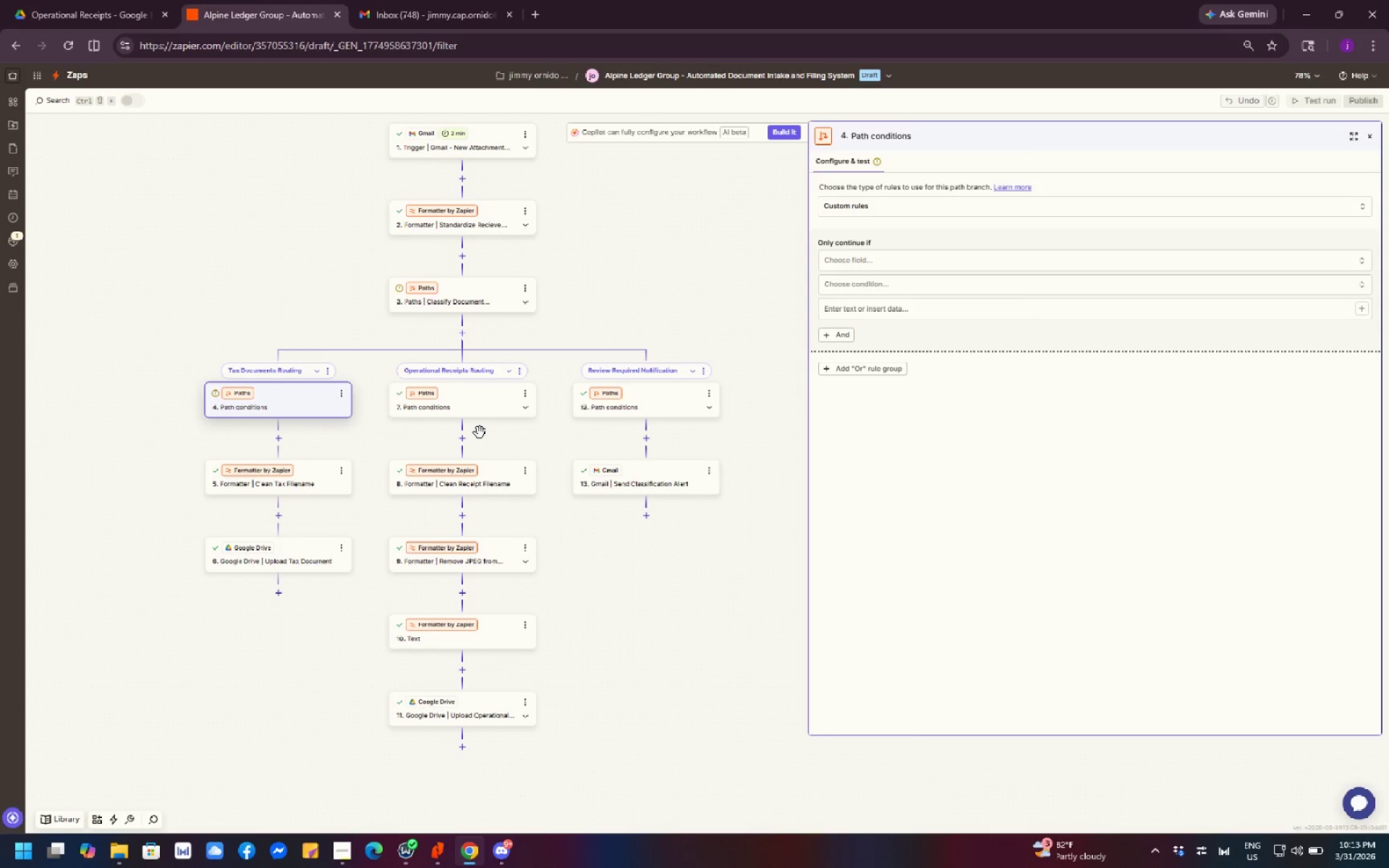 
left_click([909, 268])
 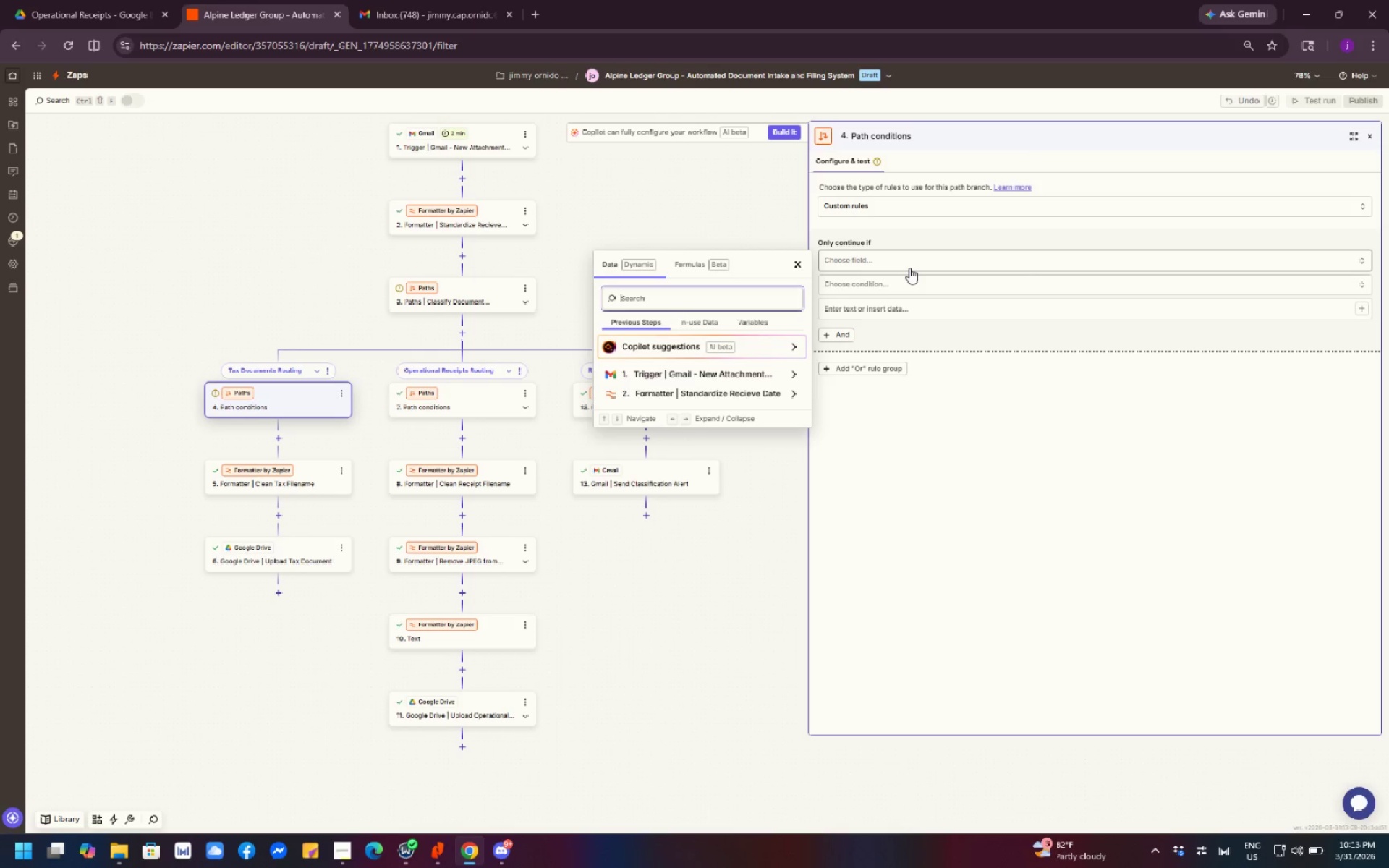 
type(subj)
 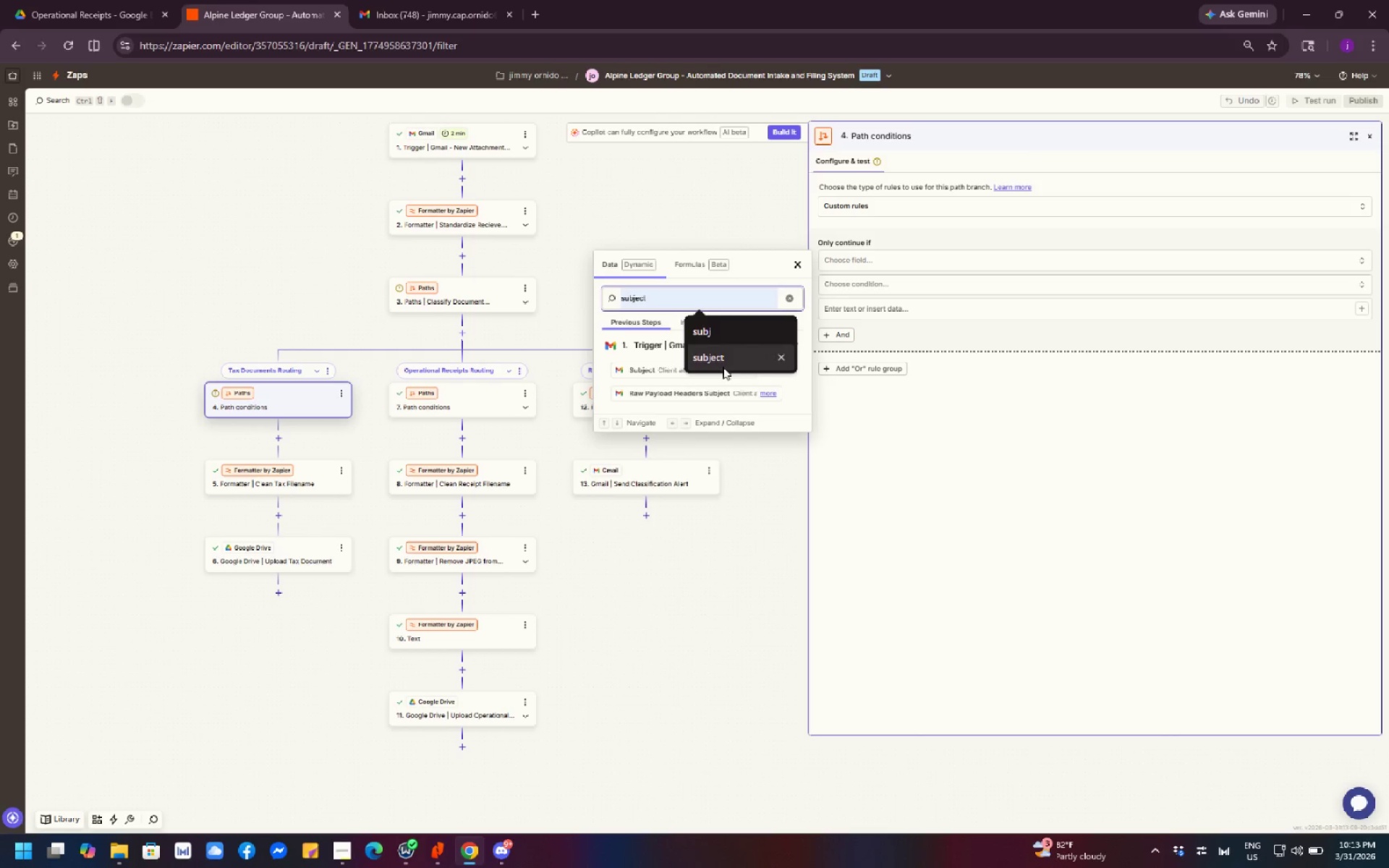 
left_click([650, 380])
 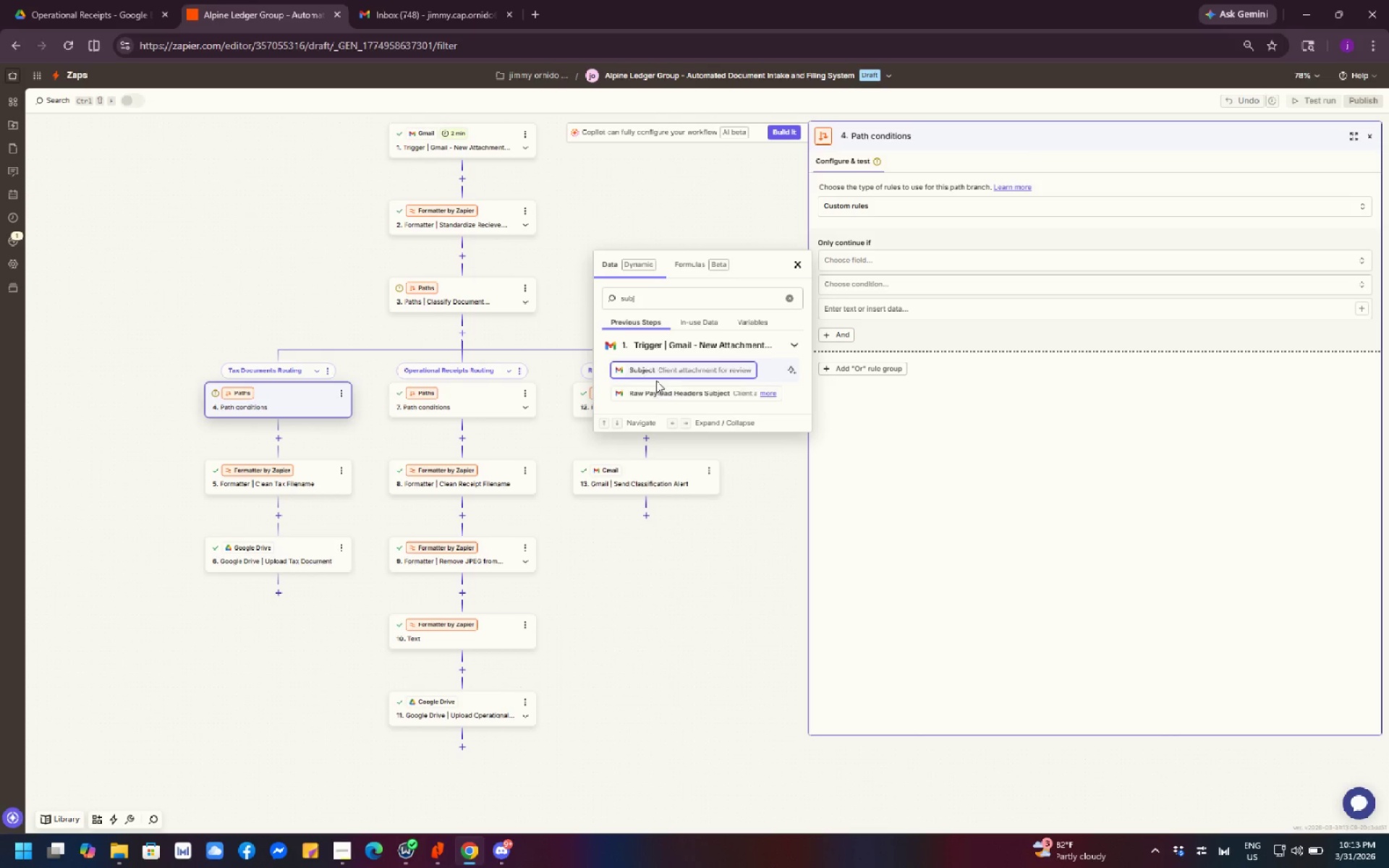 
left_click([674, 372])
 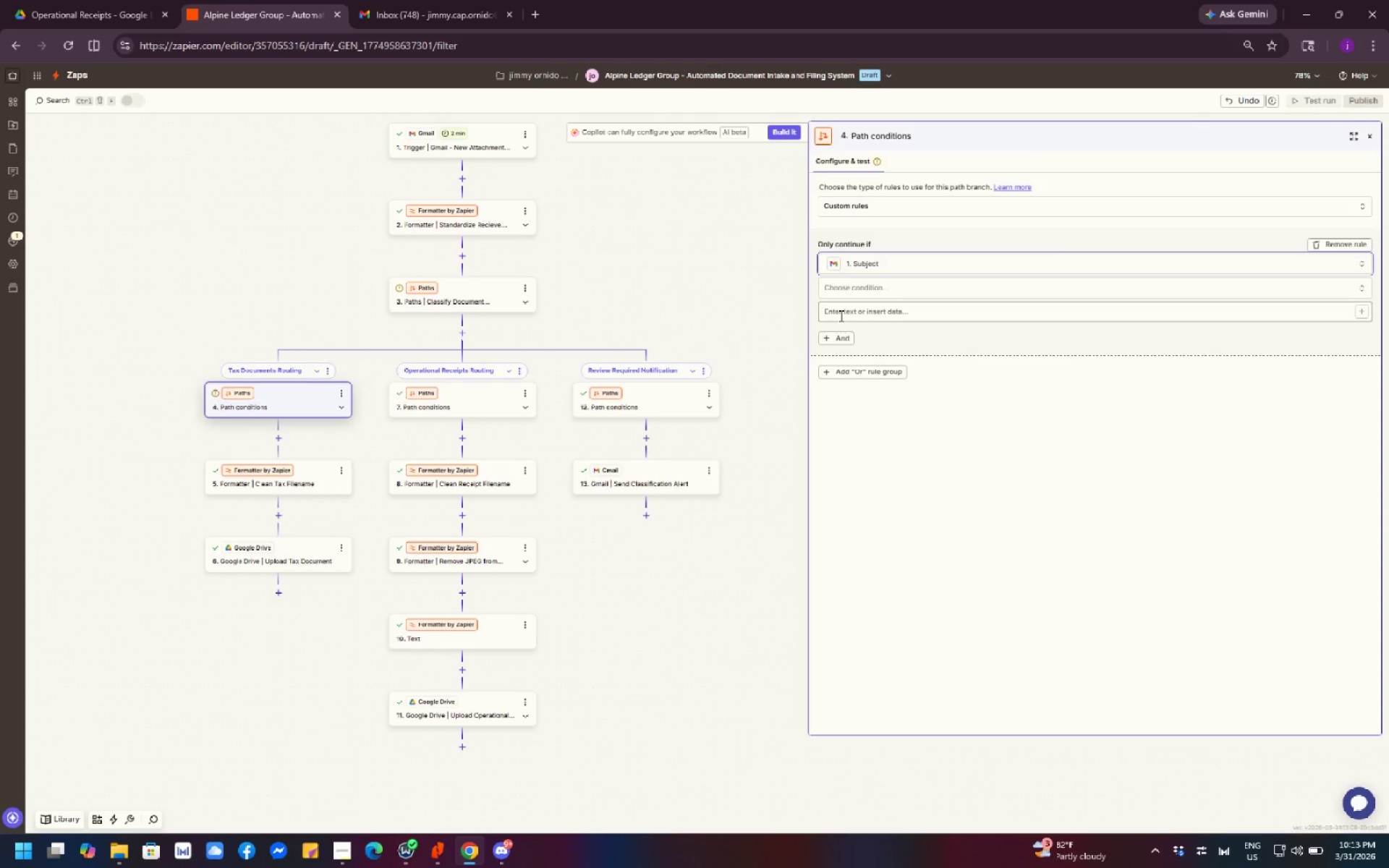 
left_click([885, 294])
 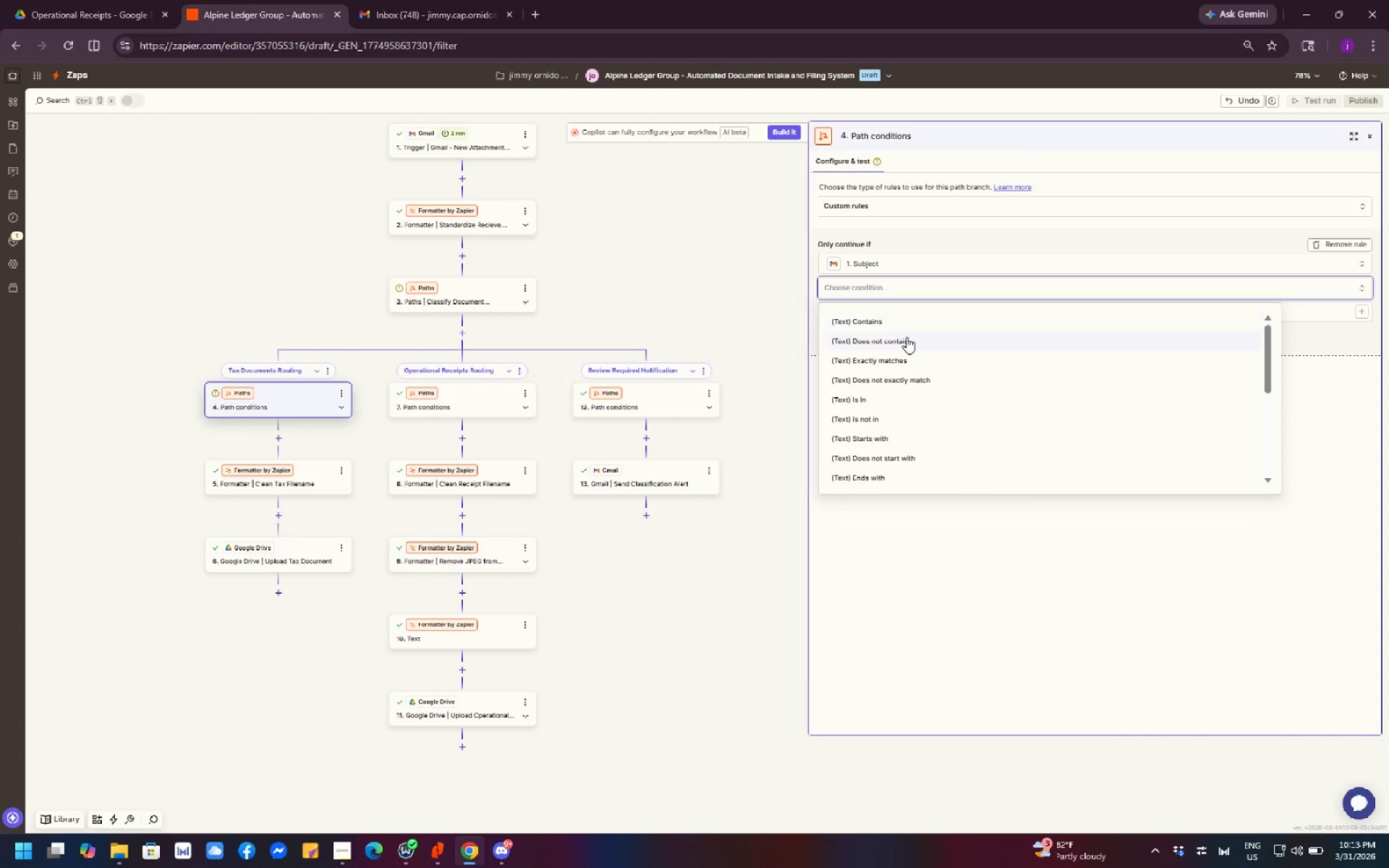 
left_click([906, 337])
 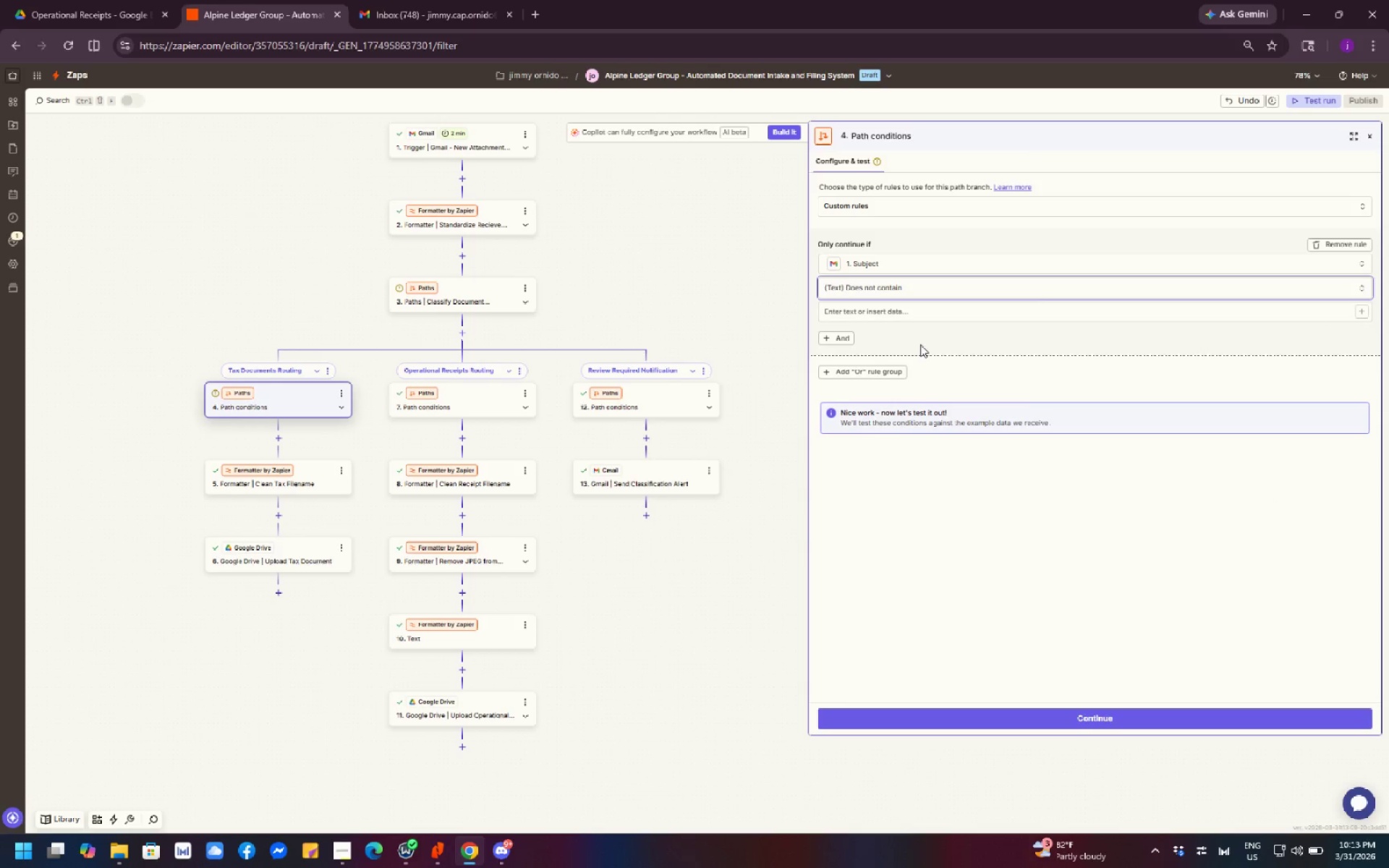 
wait(7.26)
 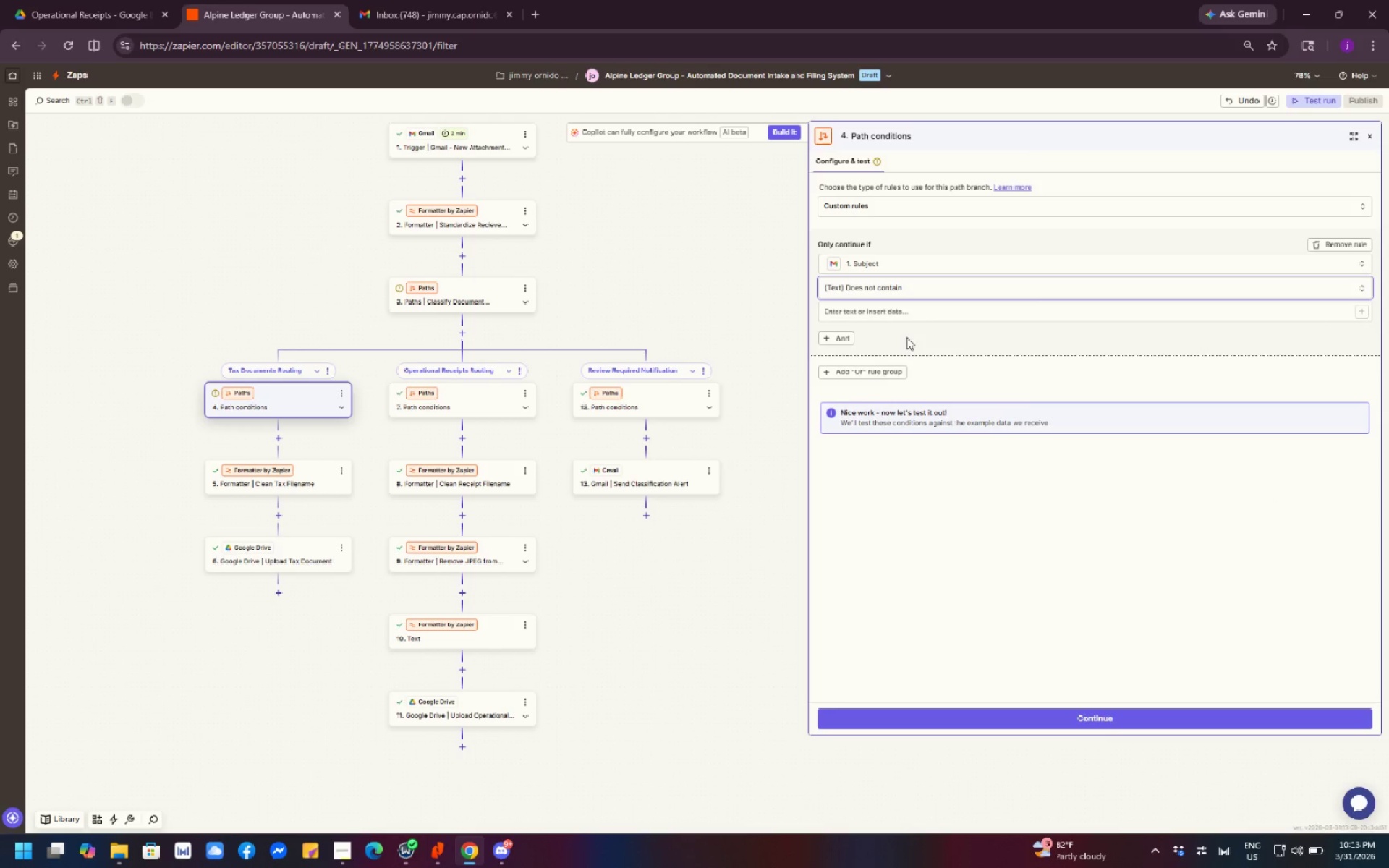 
left_click([642, 401])
 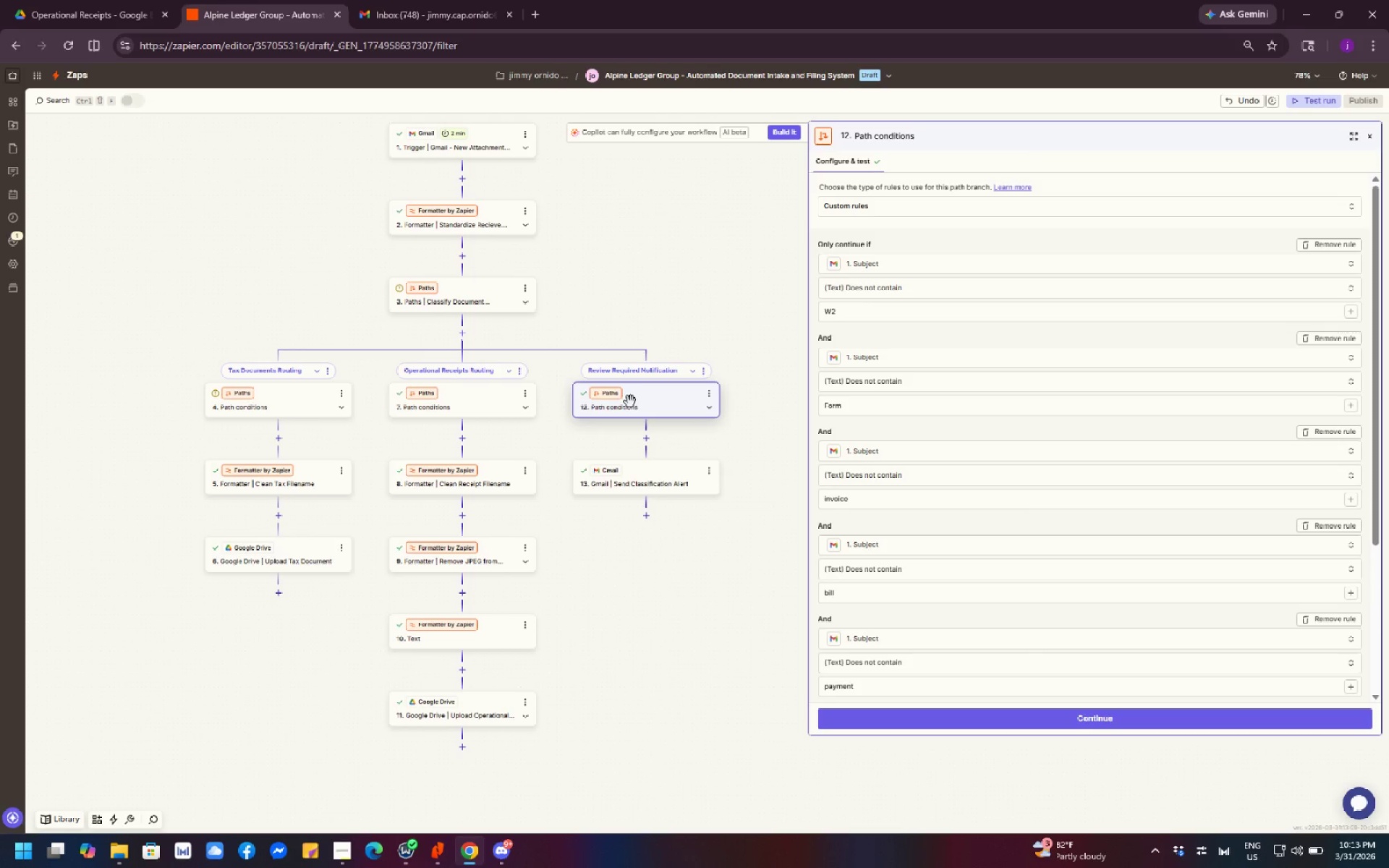 
left_click([291, 401])
 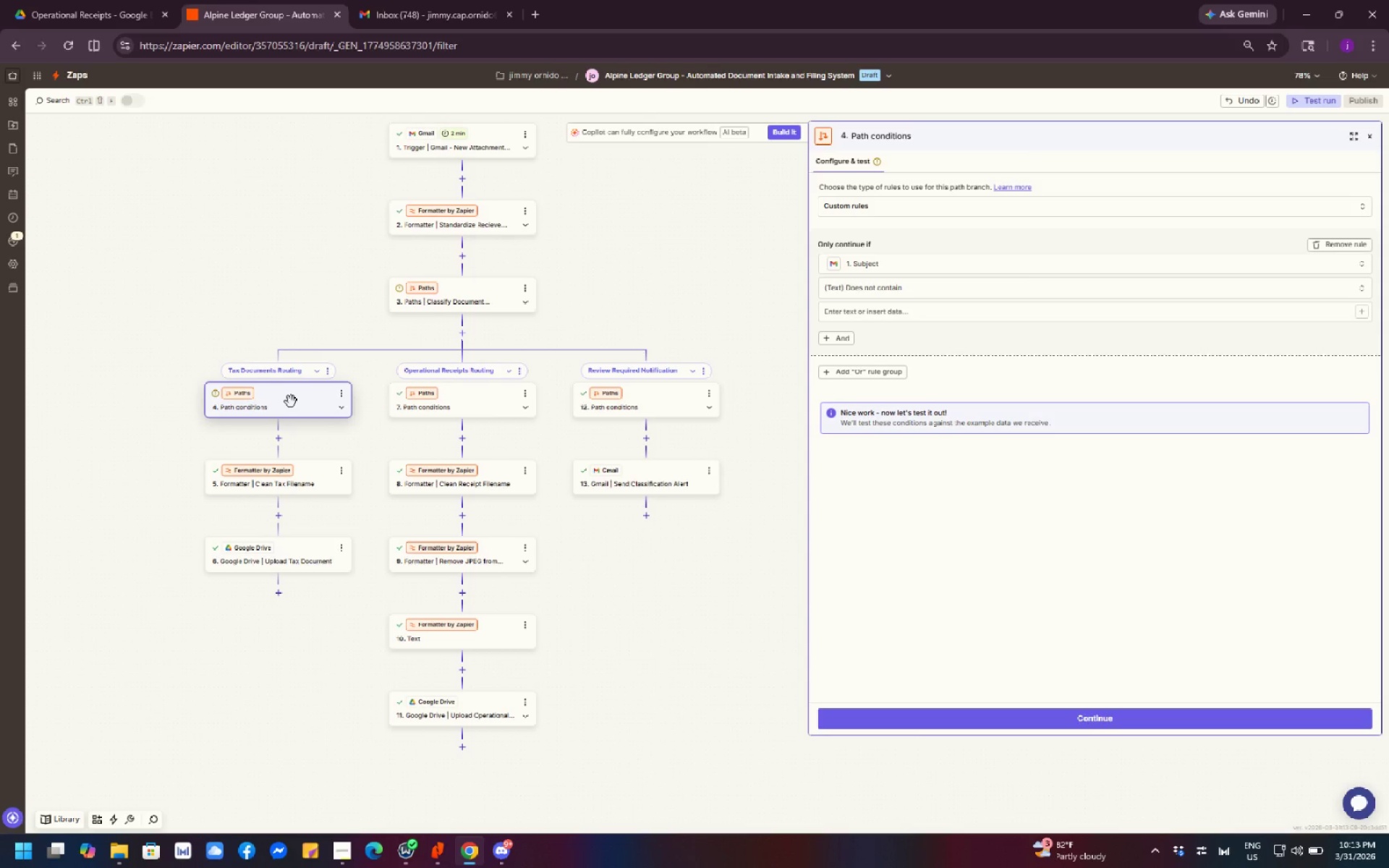 
wait(11.59)
 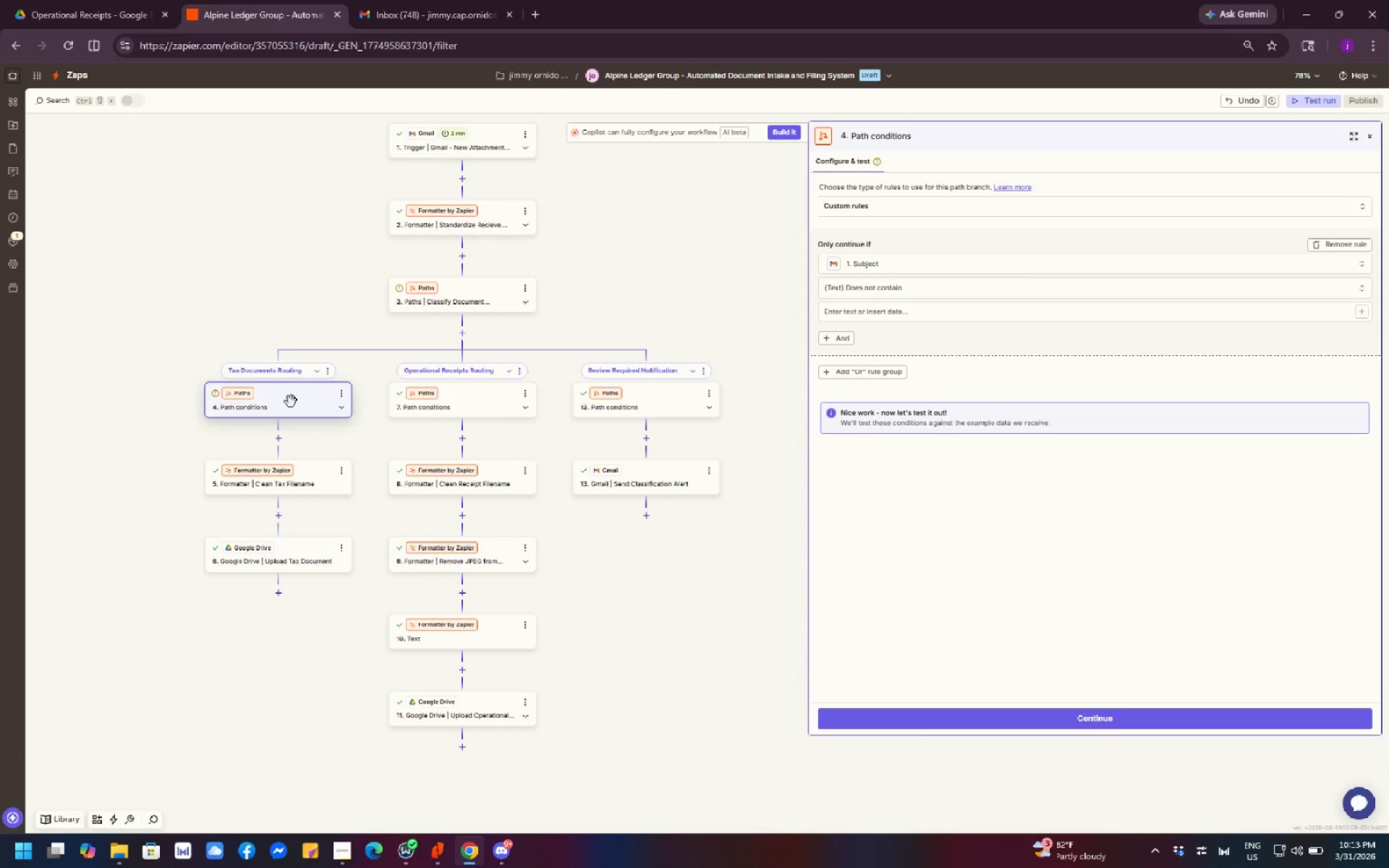 
left_click([917, 313])
 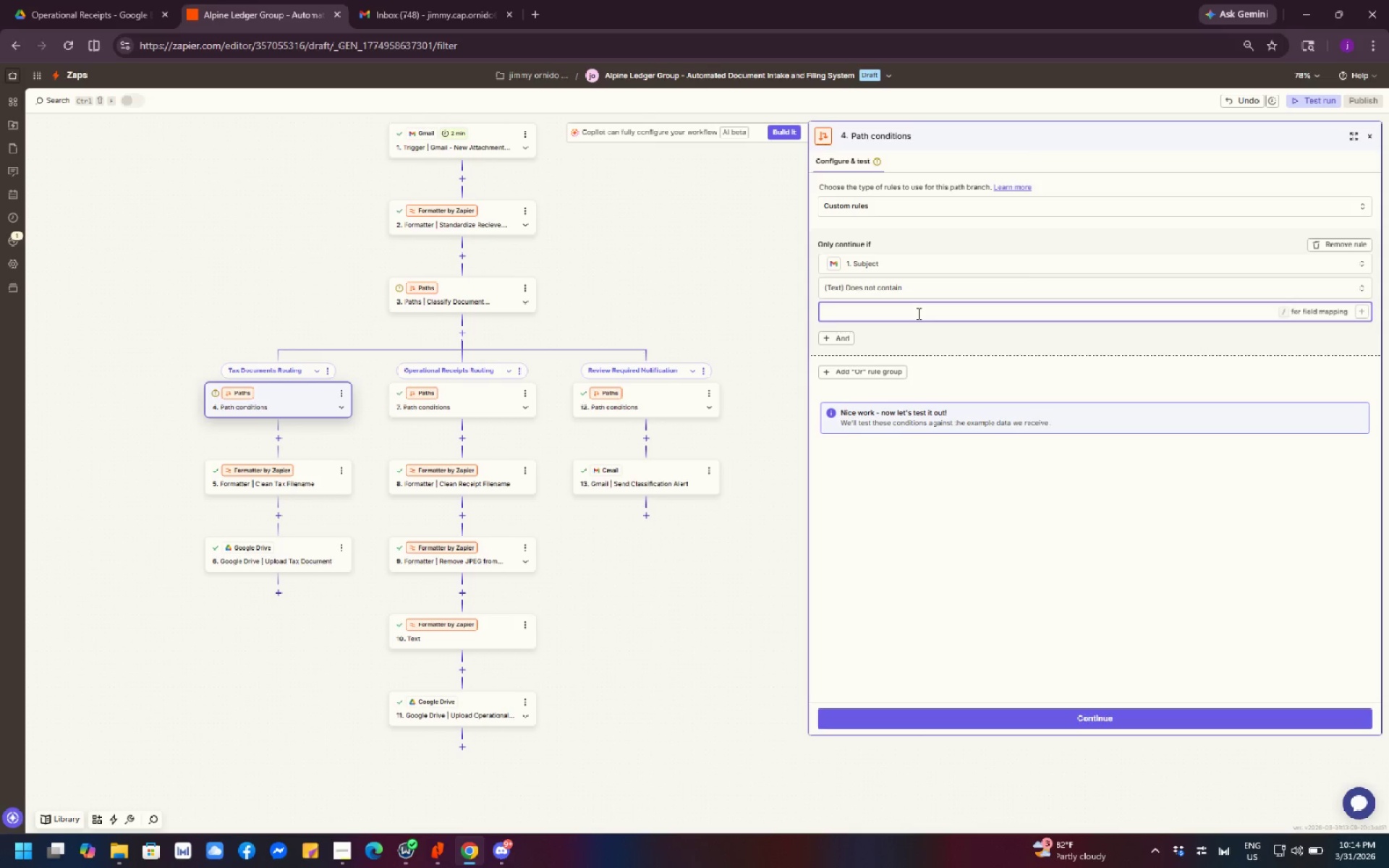 
wait(5.33)
 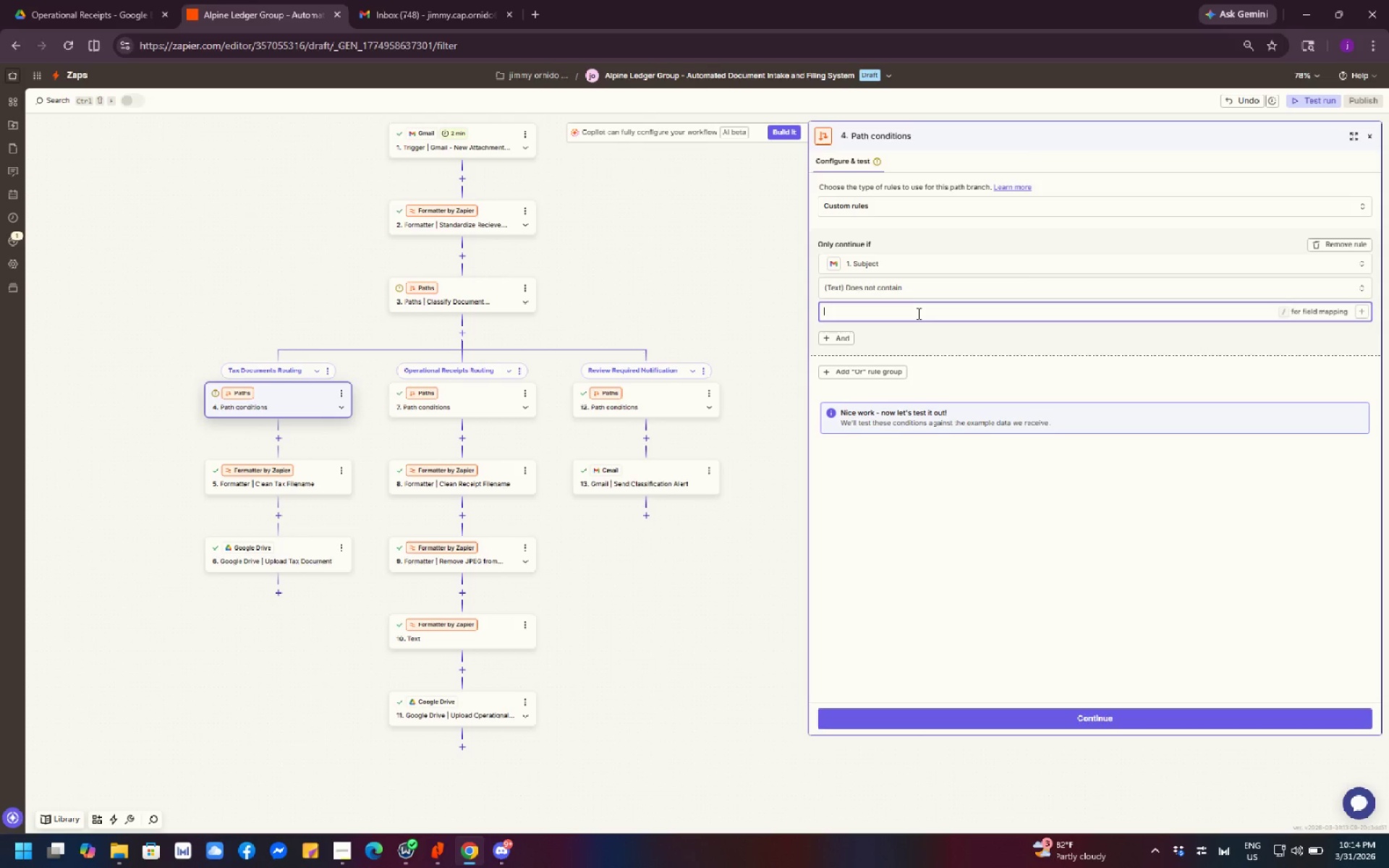 
type(w2)
key(Backspace)
key(Backspace)
type(W2)
 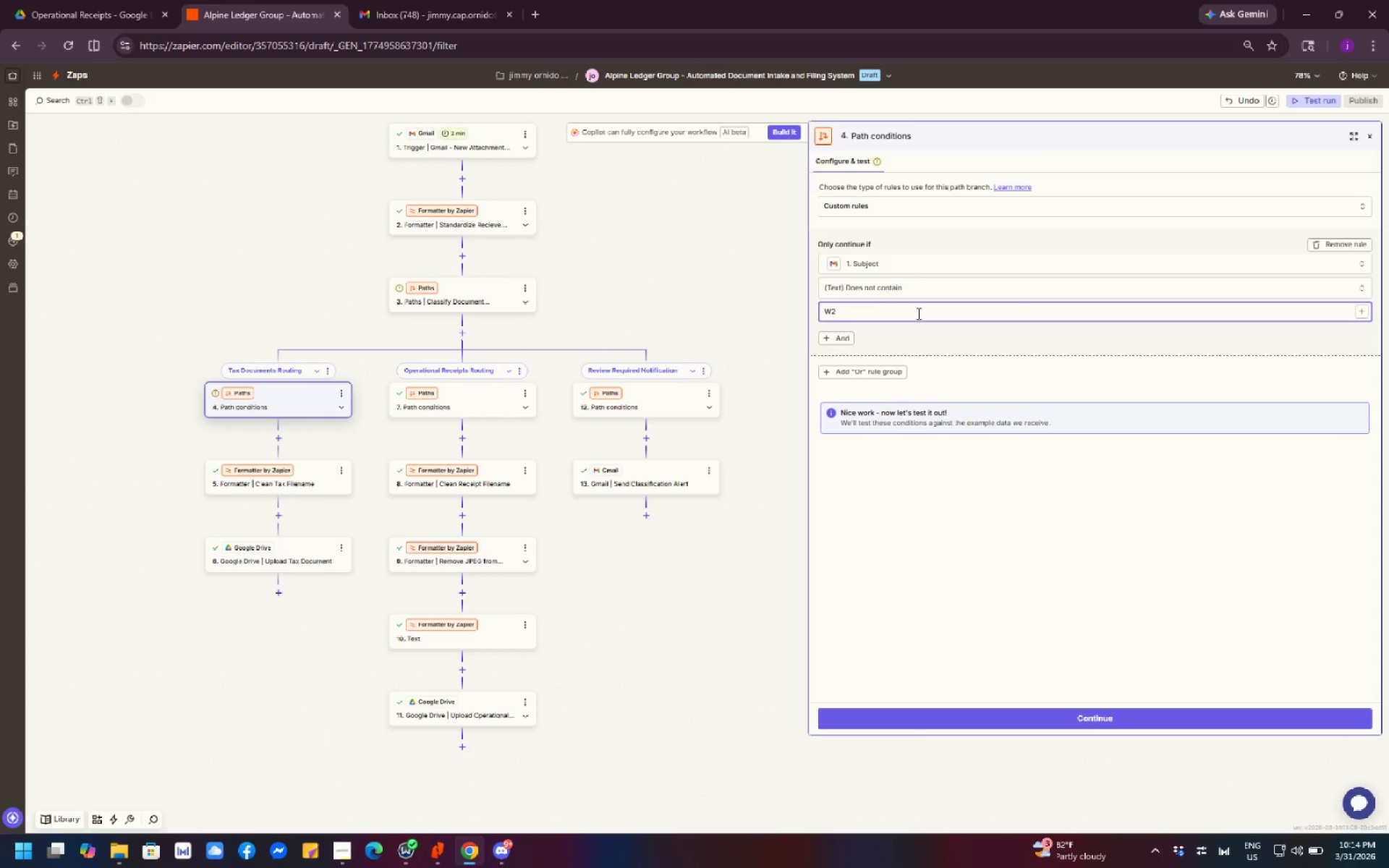 
wait(19.23)
 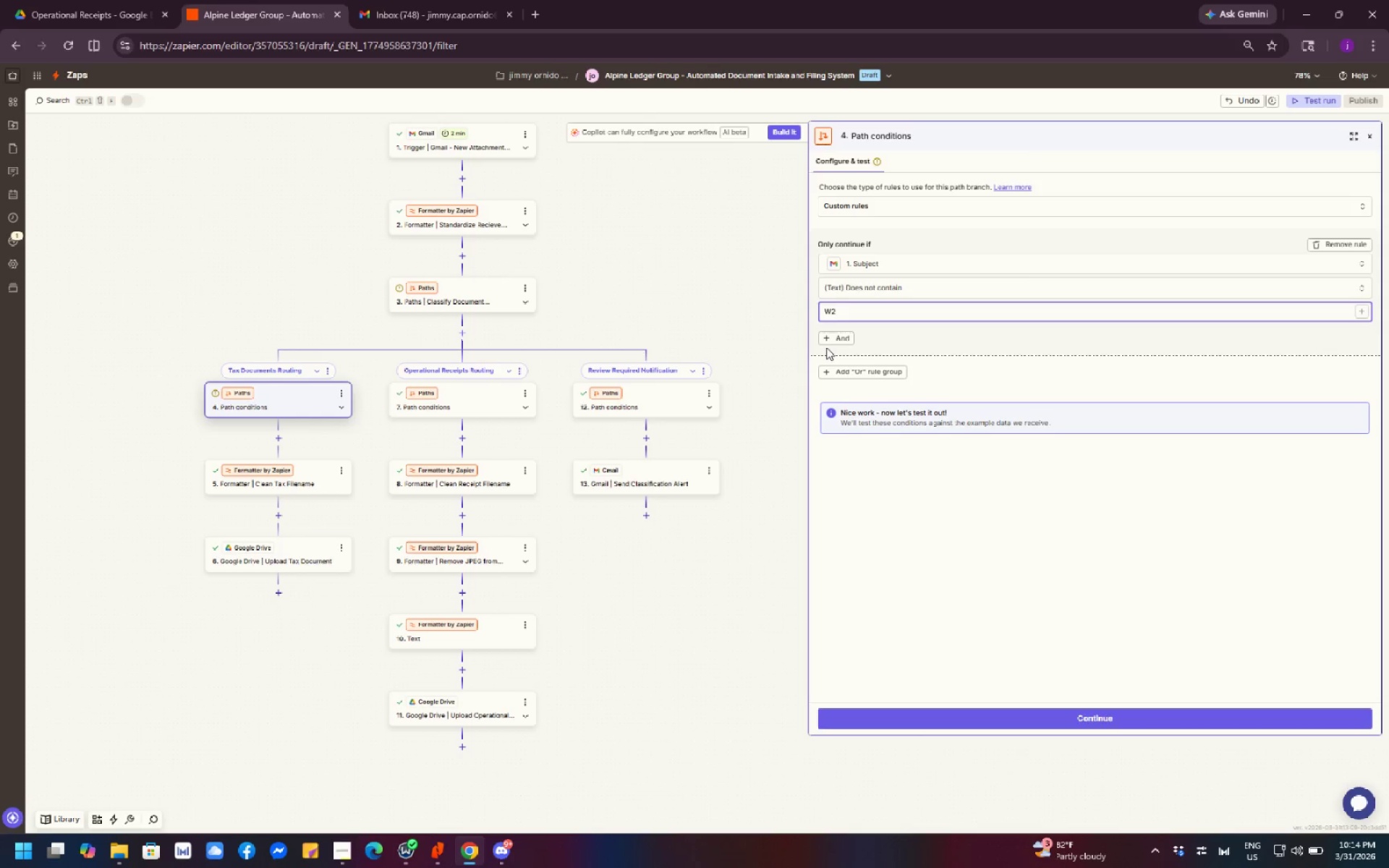 
left_click([857, 366])
 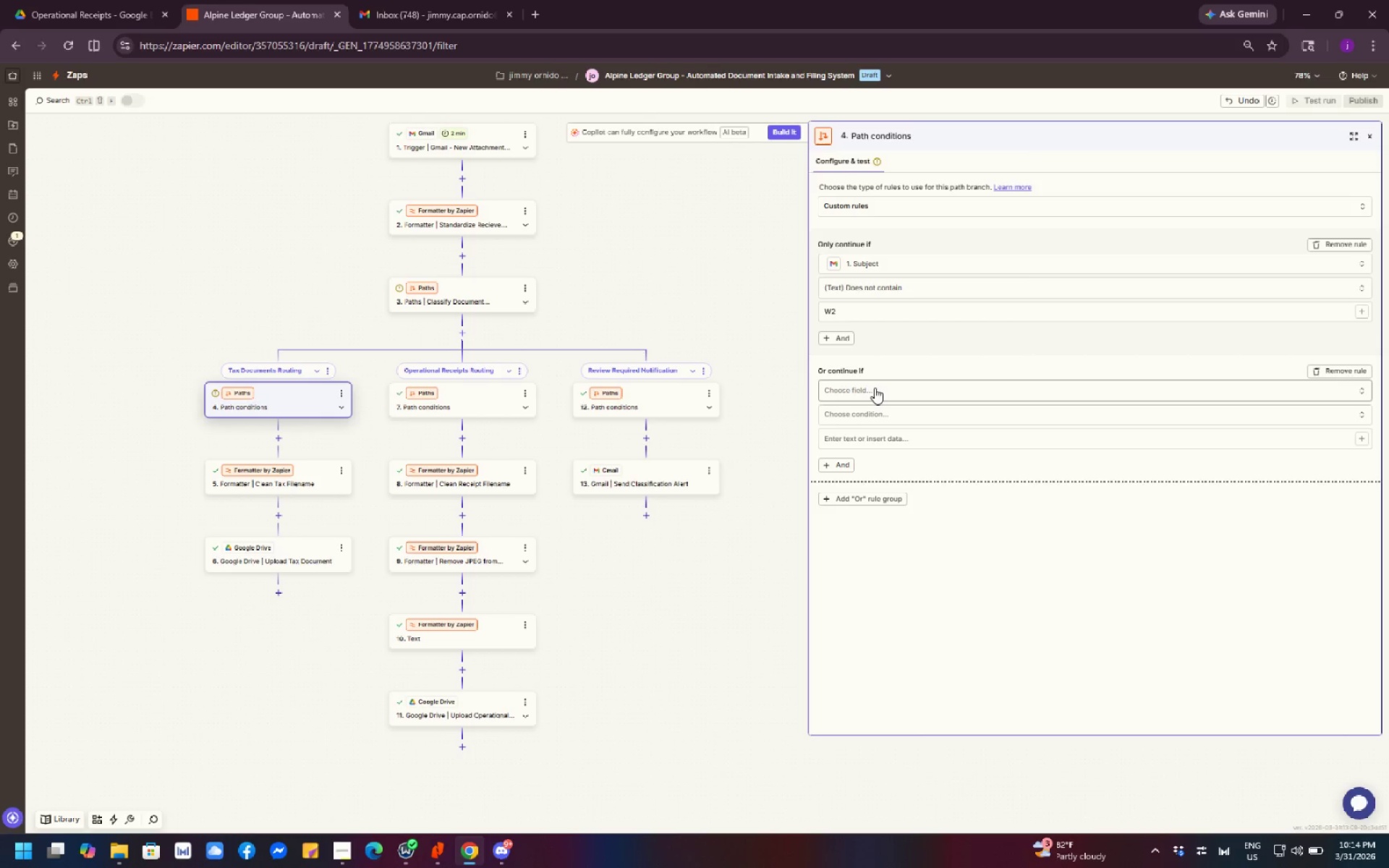 
left_click([875, 388])
 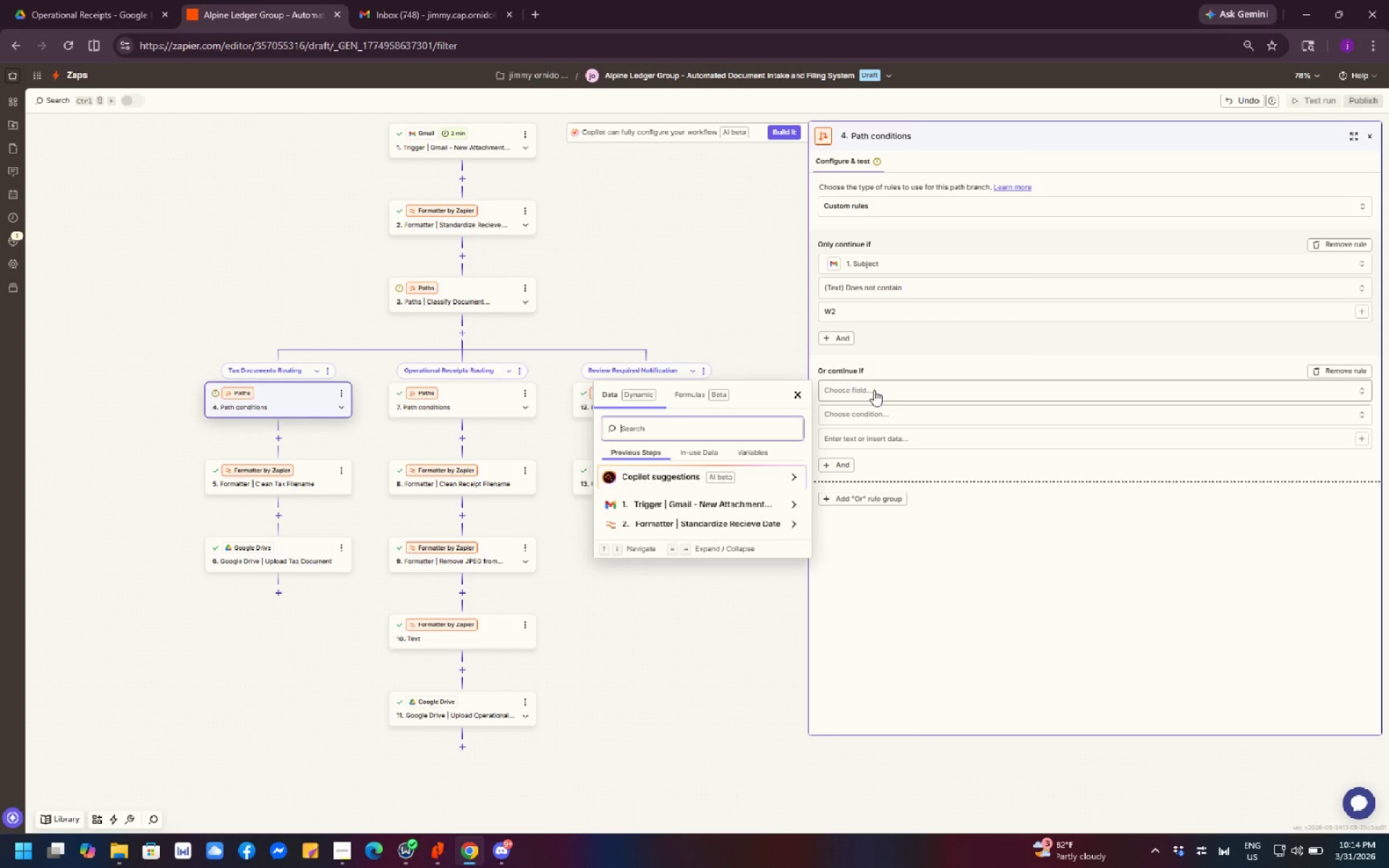 
type(subj)
 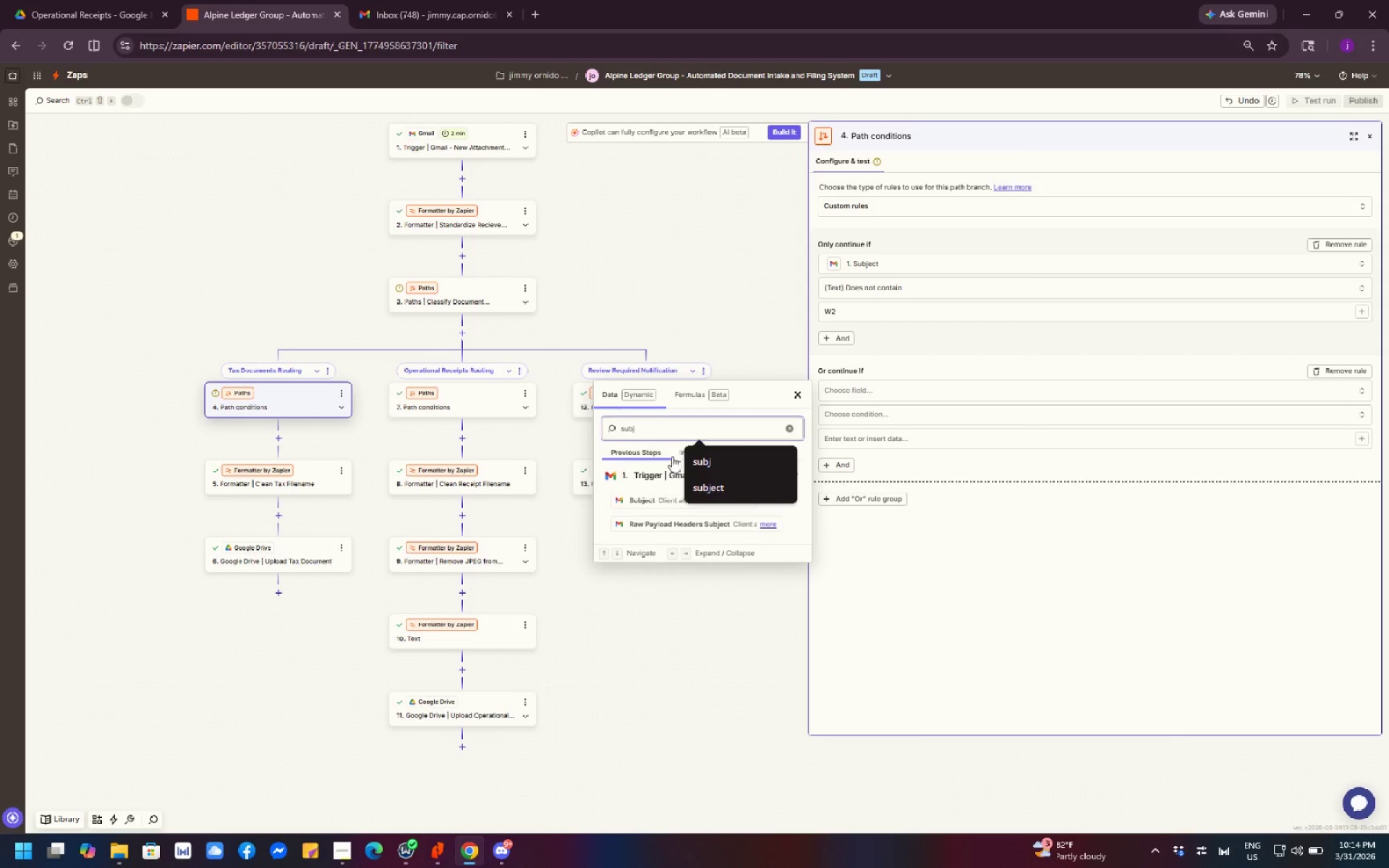 
left_click([650, 503])
 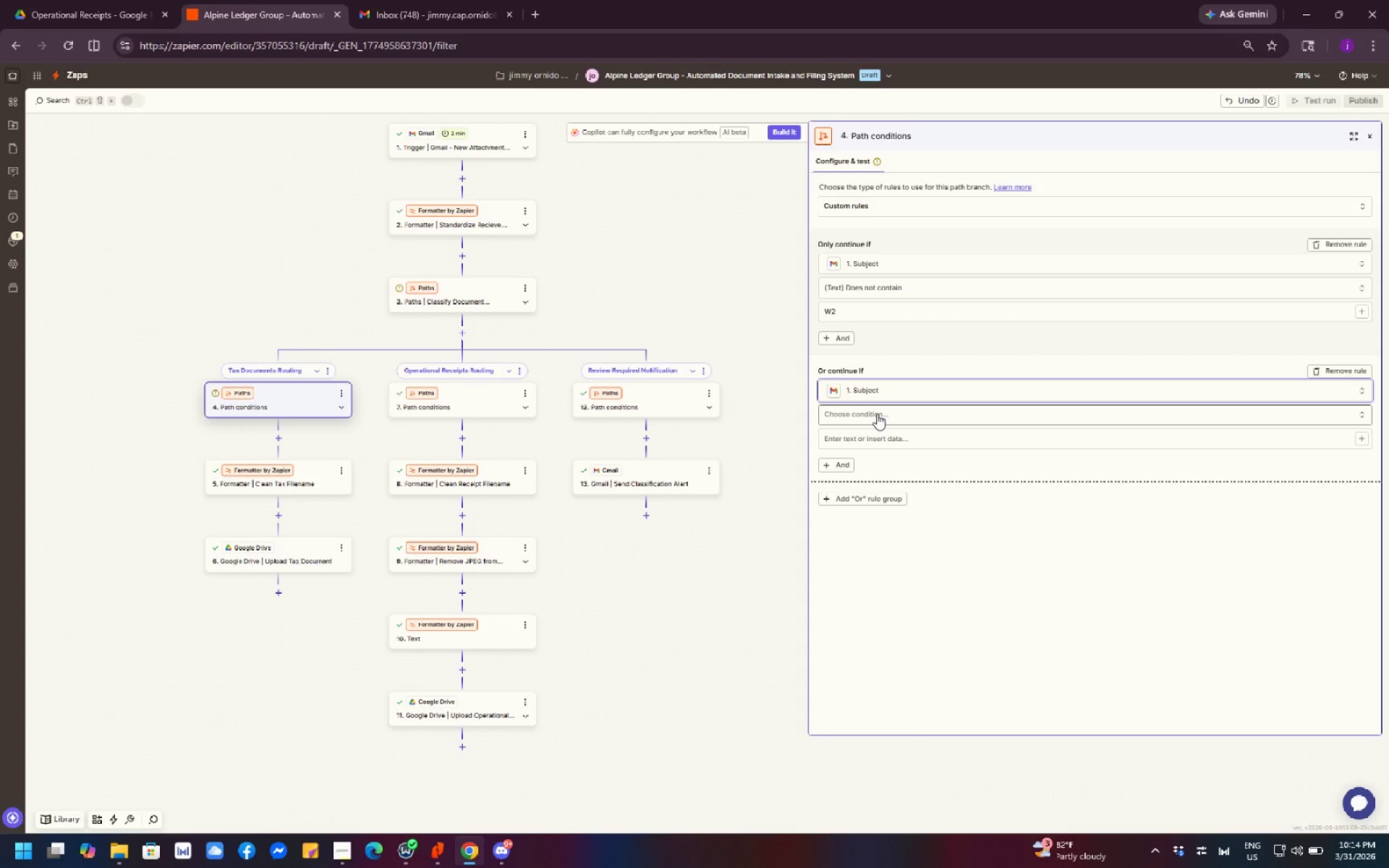 
left_click([877, 414])
 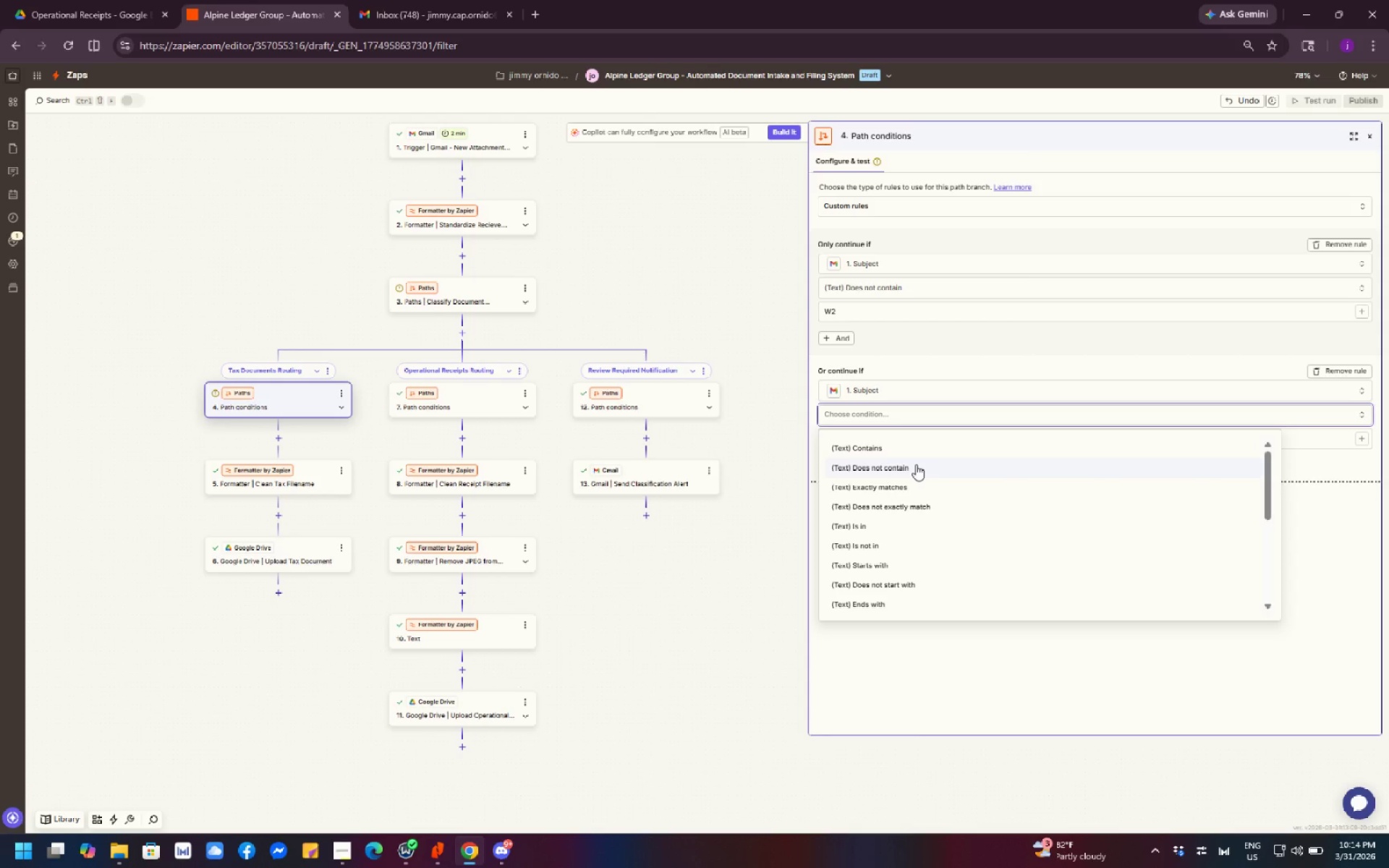 
left_click([900, 448])
 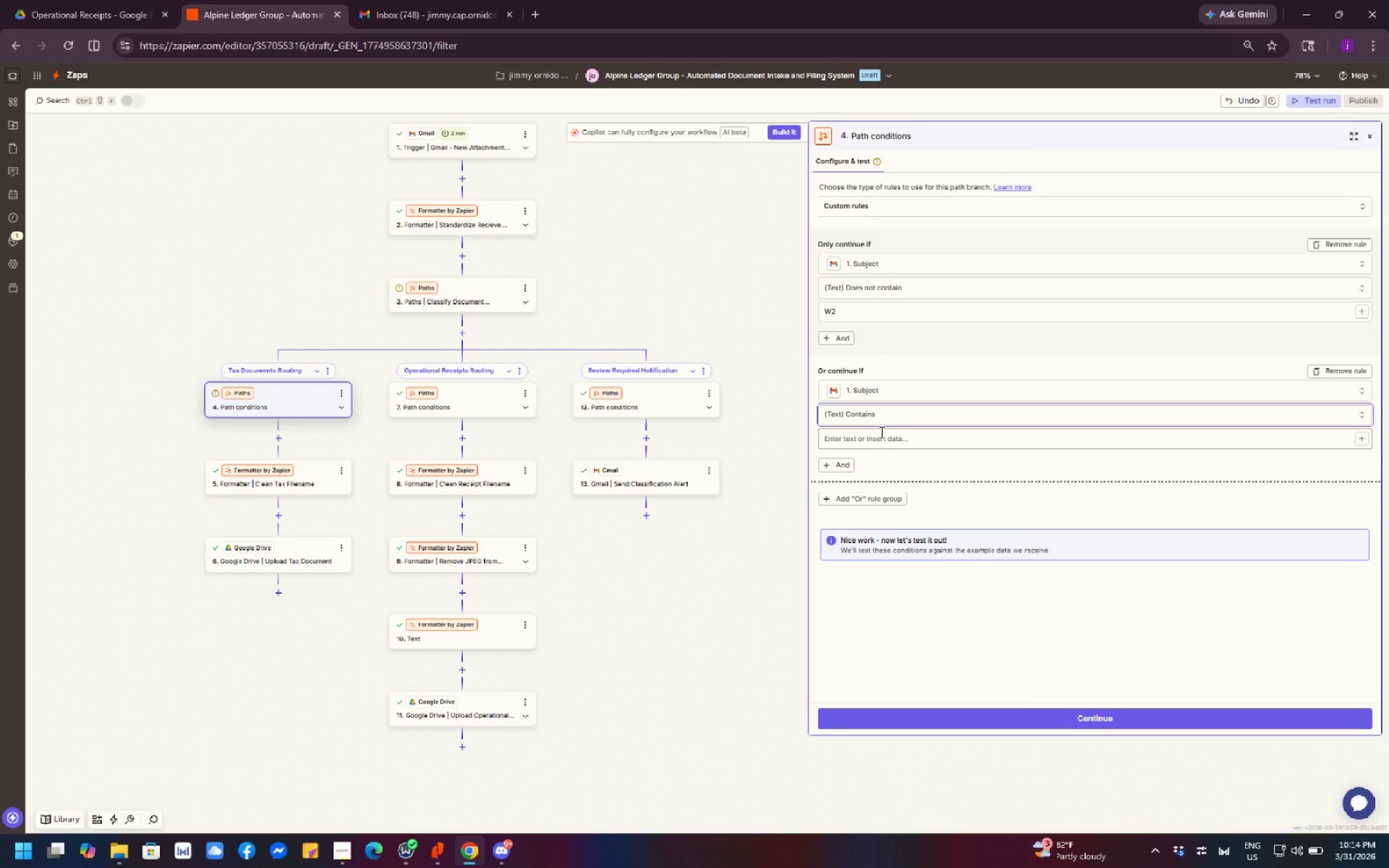 
left_click([885, 438])
 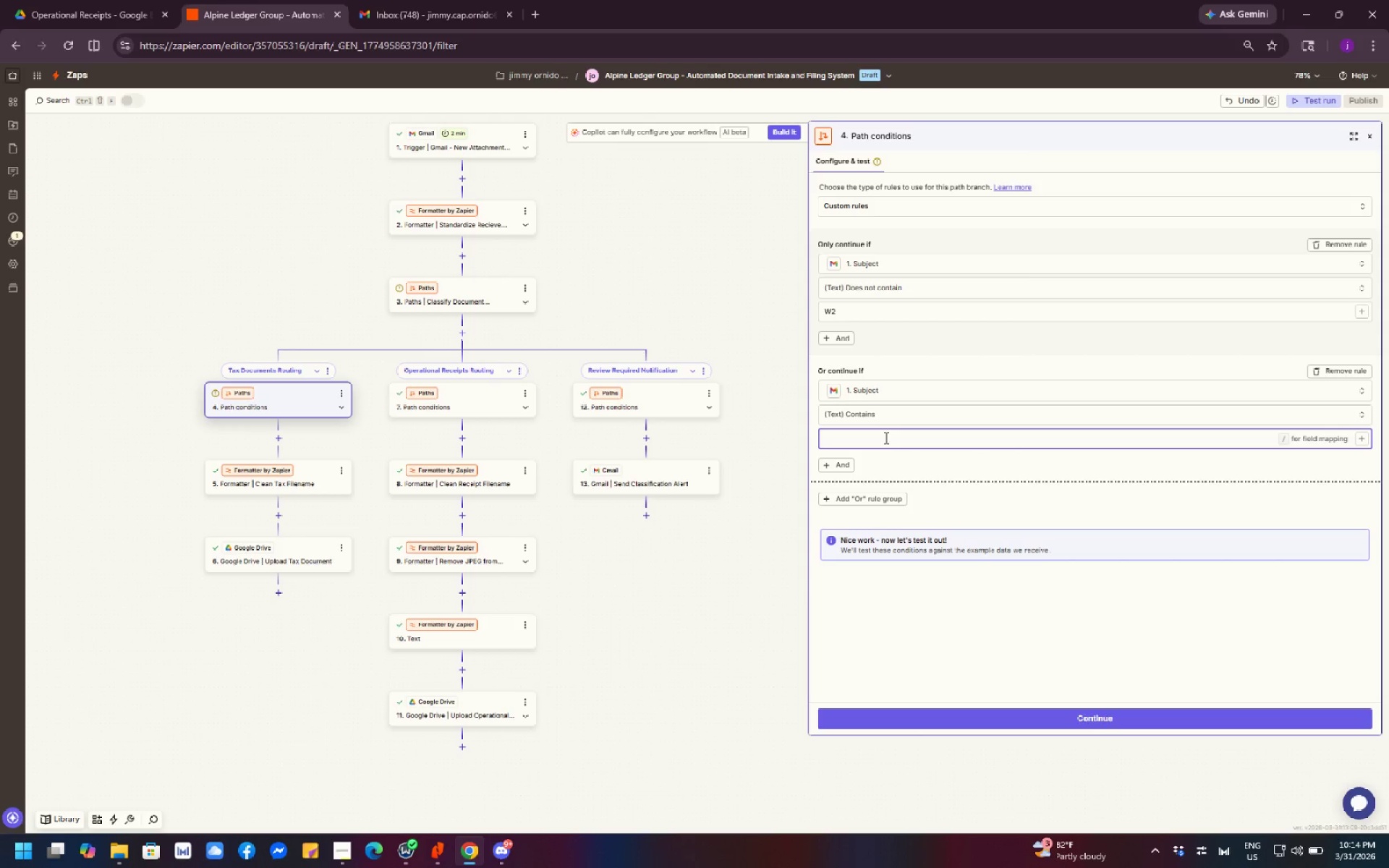 
wait(5.53)
 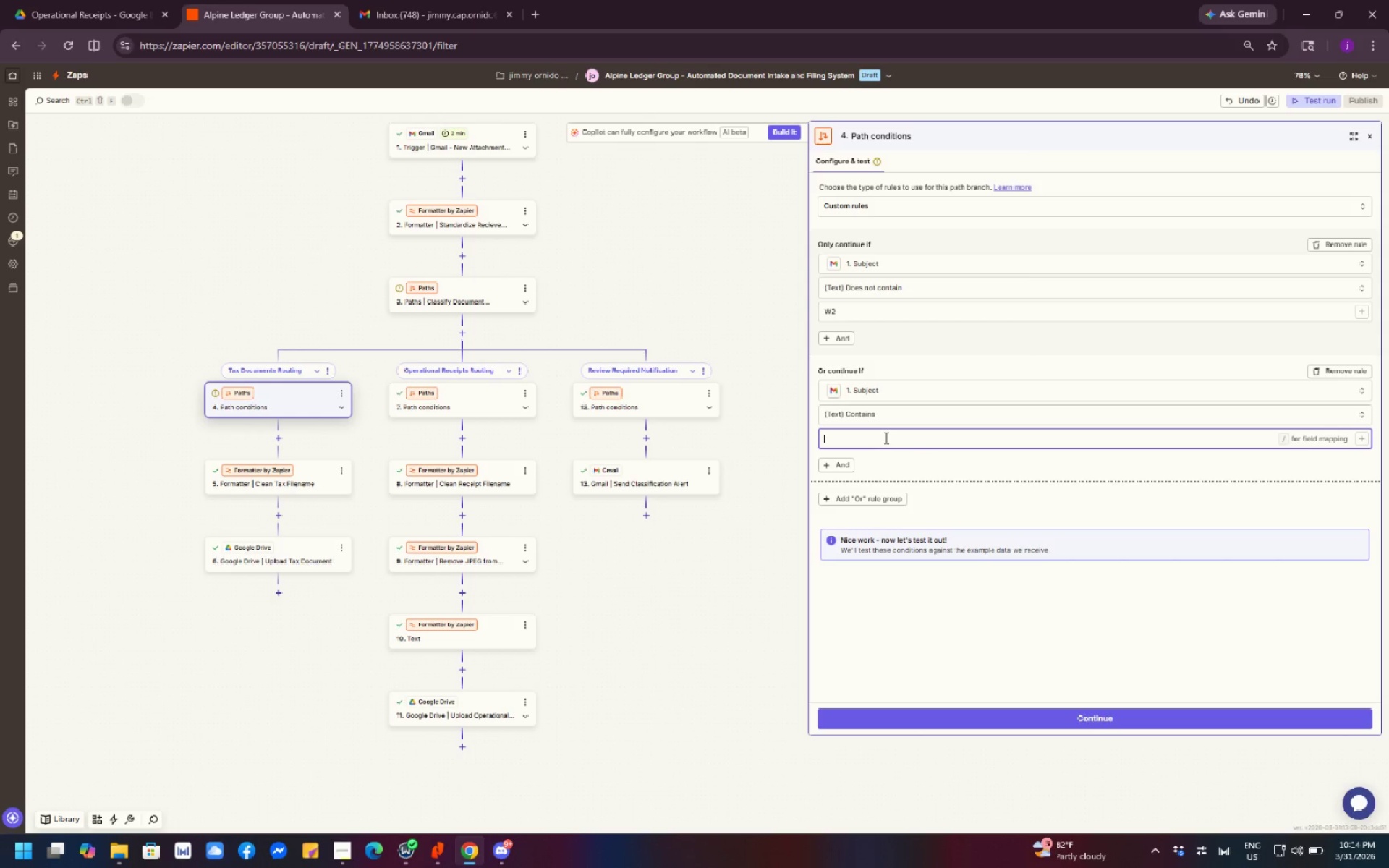 
key(Numpad1)
 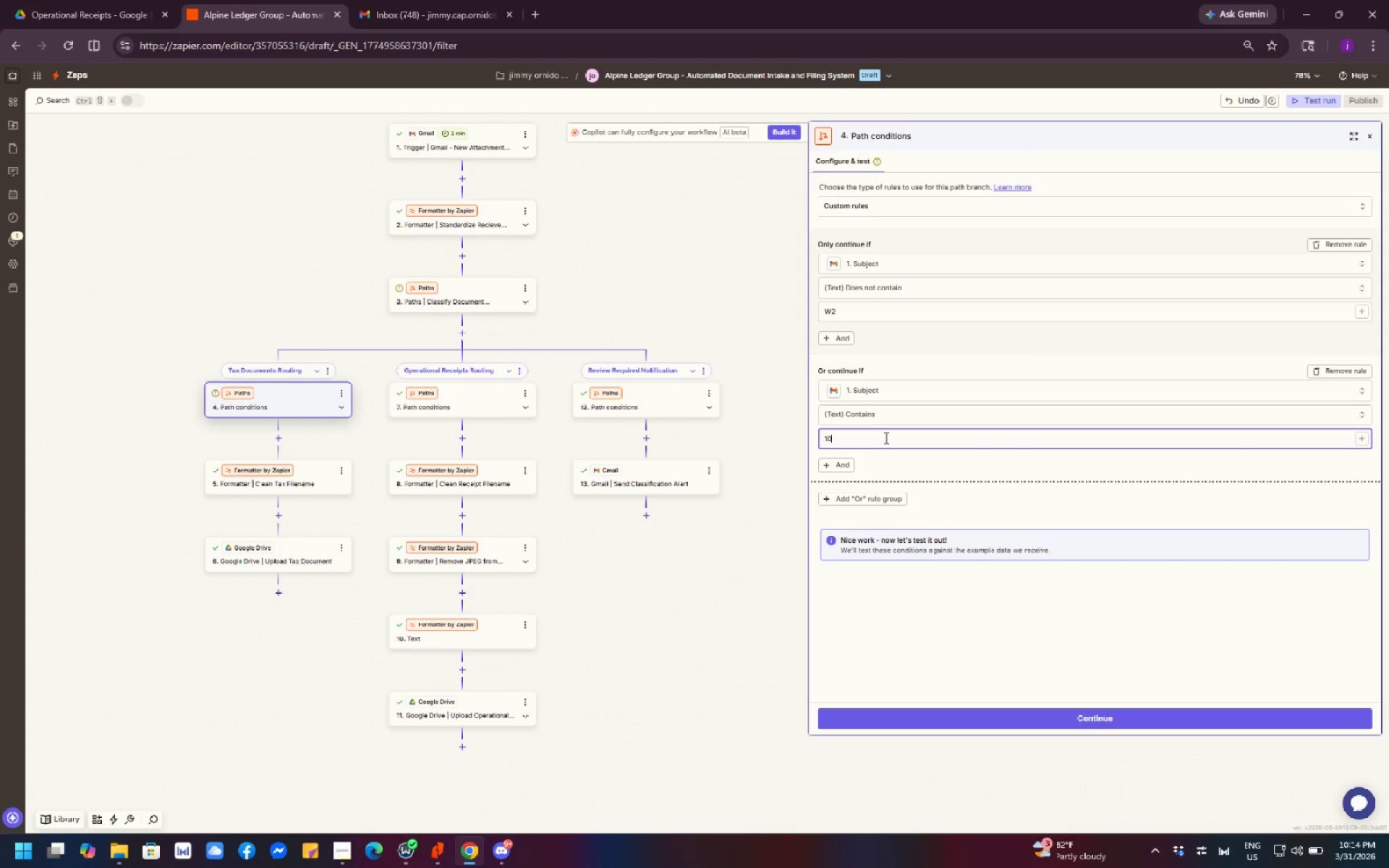 
key(Numpad0)
 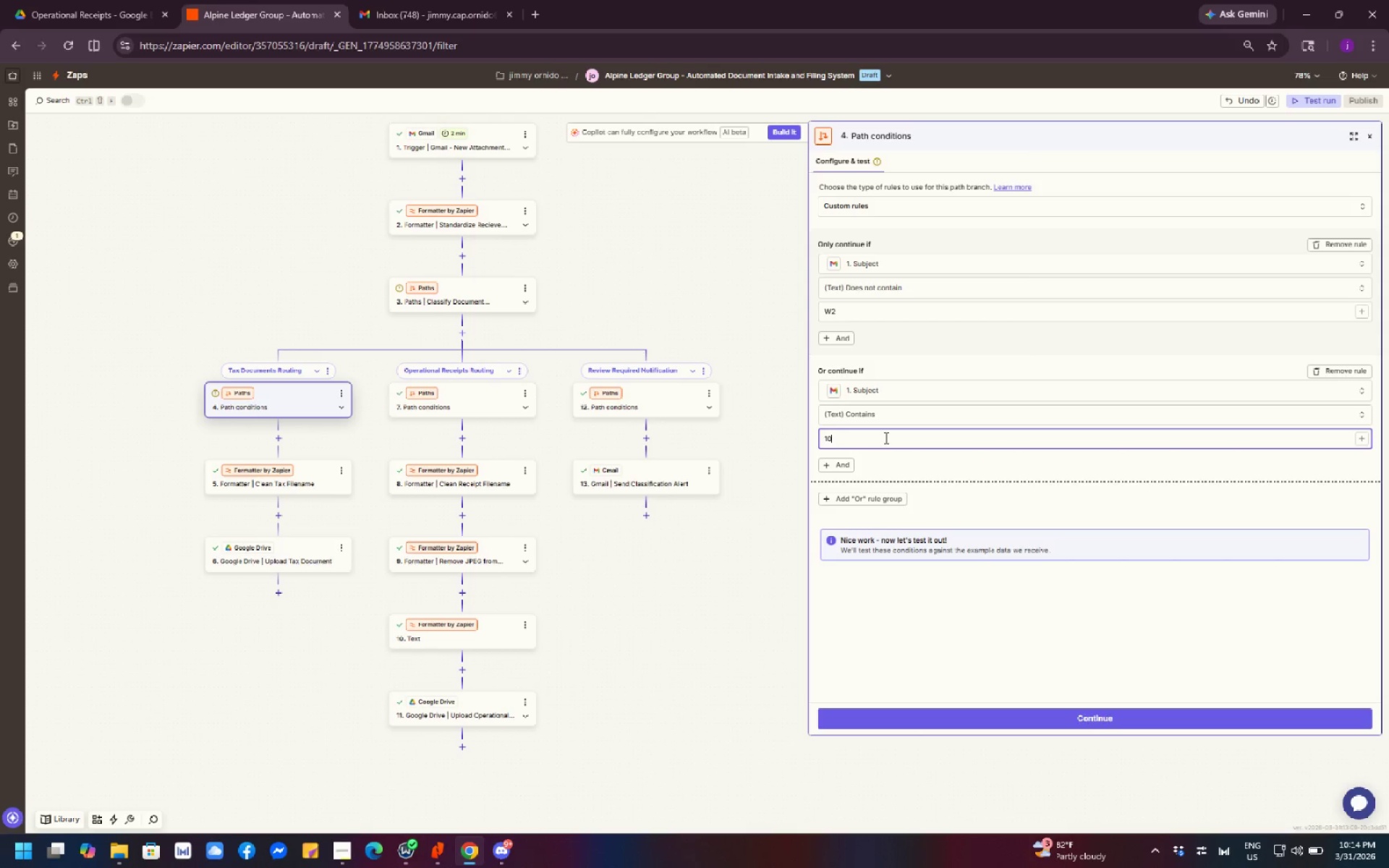 
key(Numpad3)
 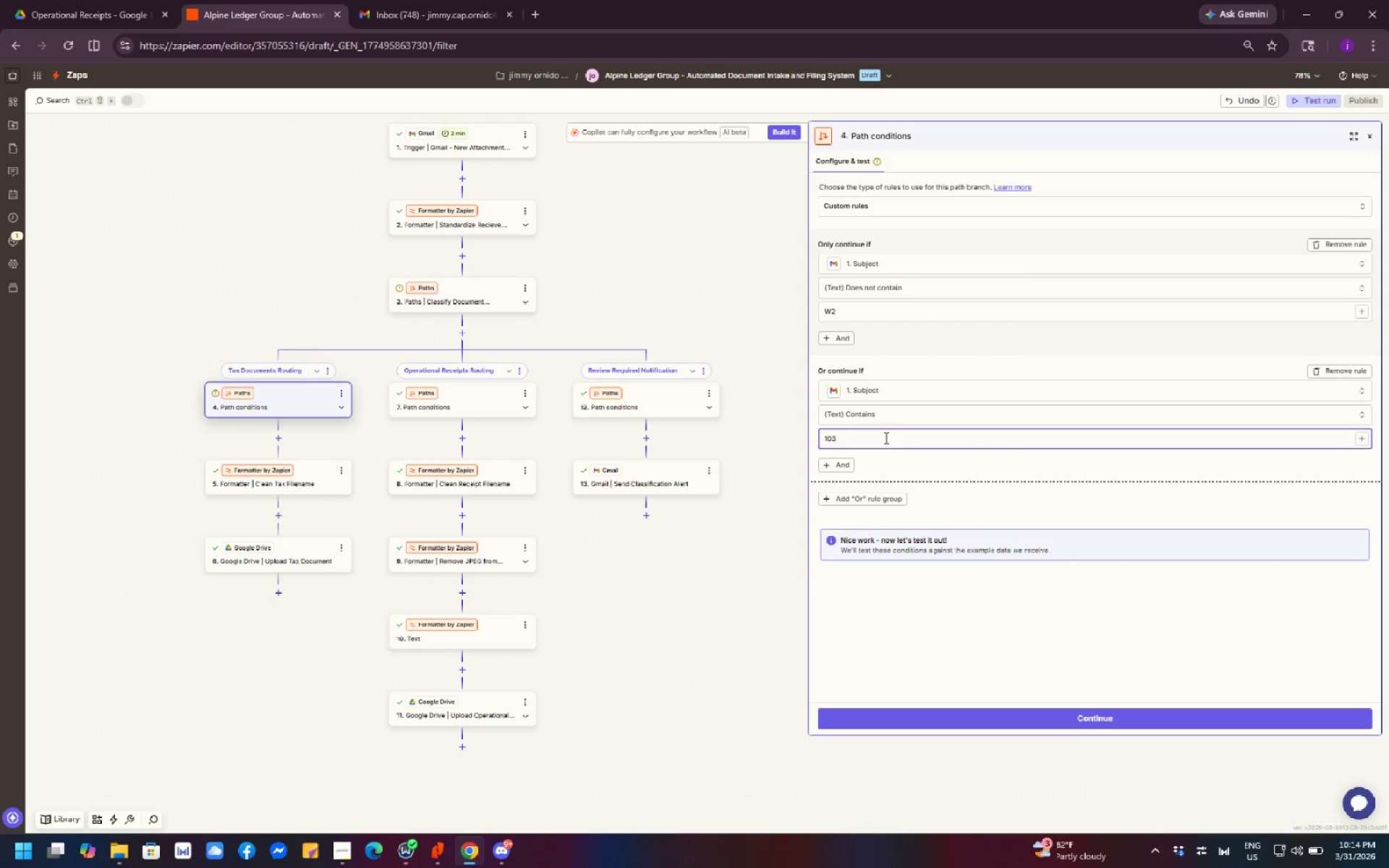 
key(Backspace)
 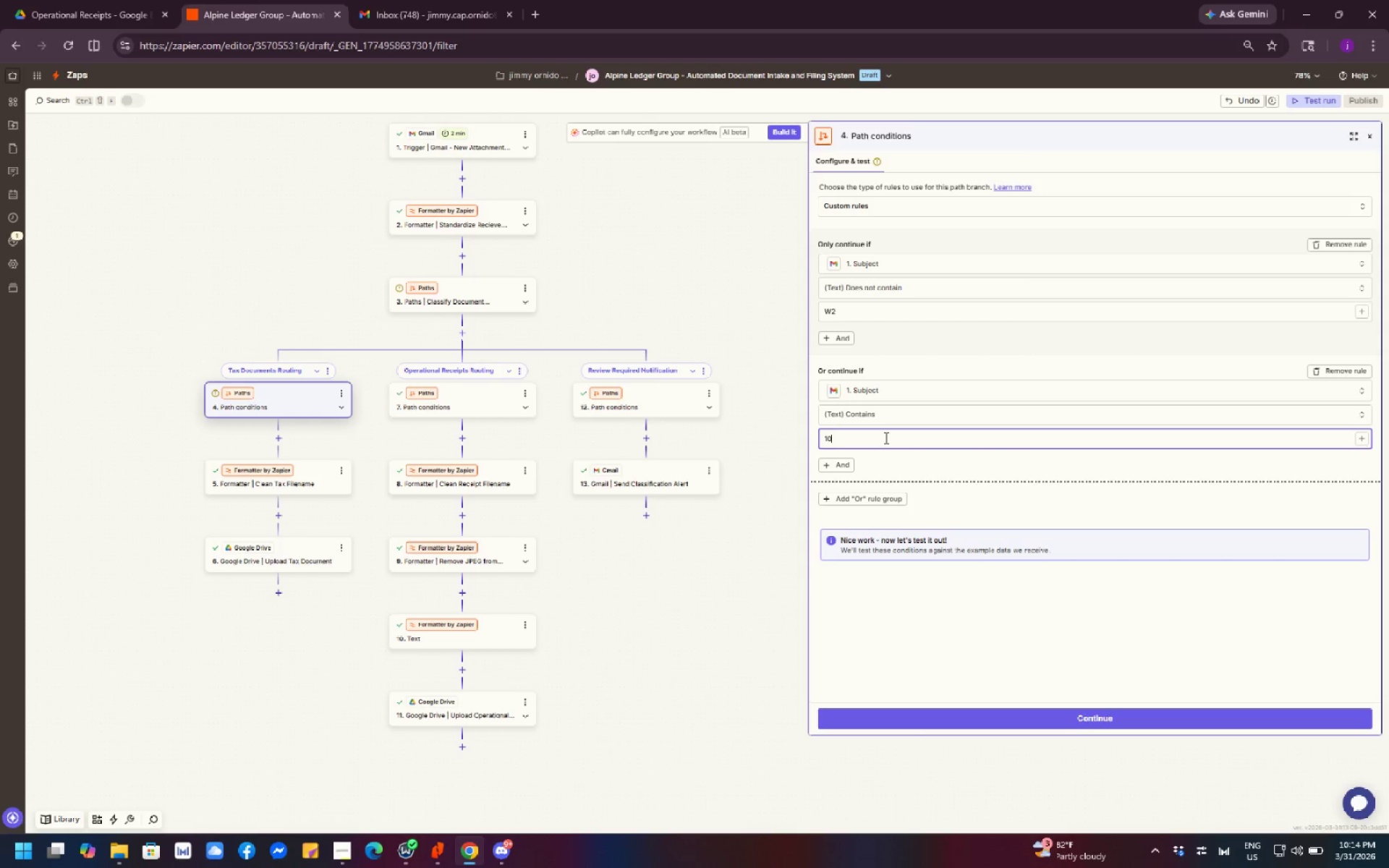 
key(Numpad9)
 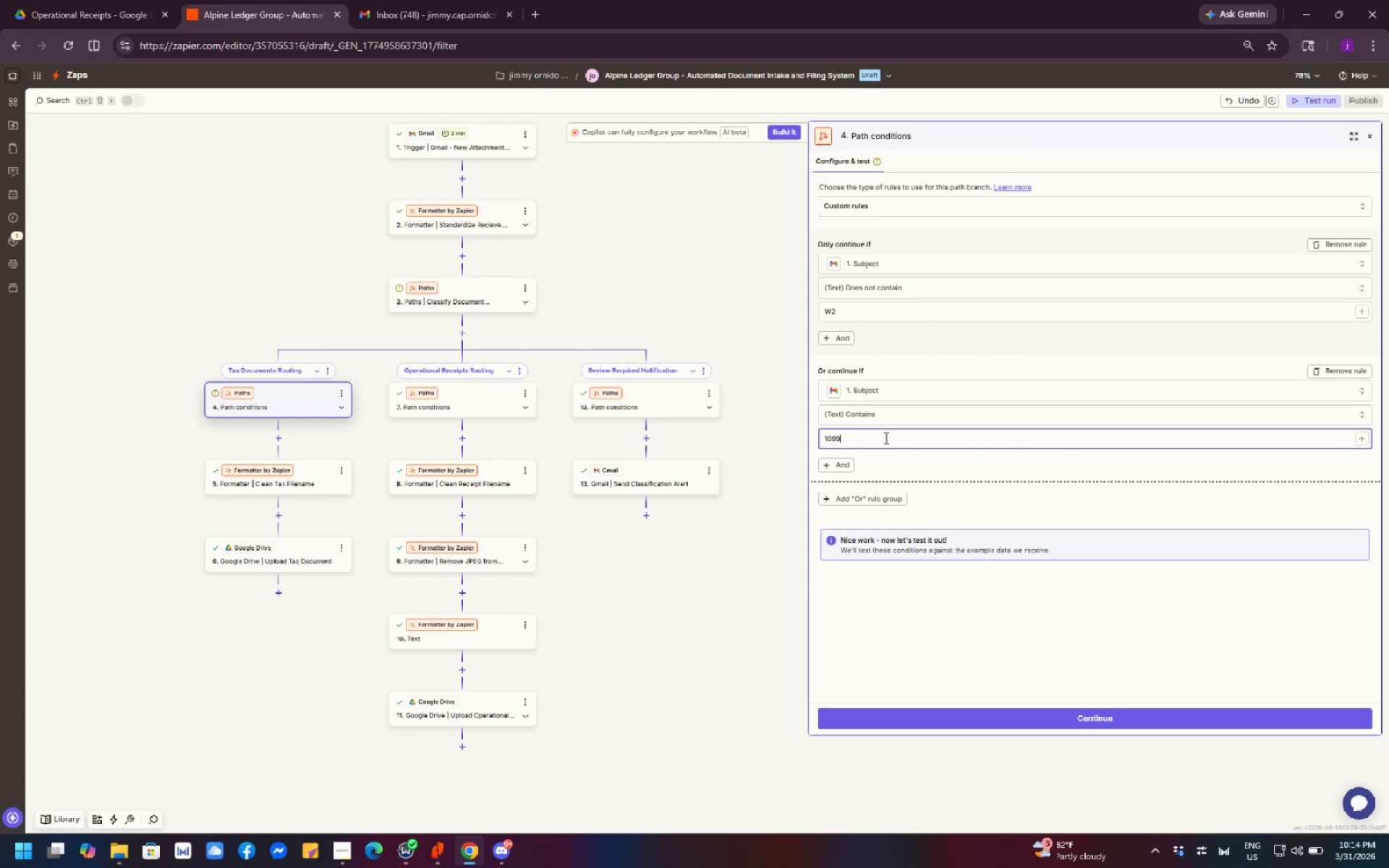 
key(Numpad9)
 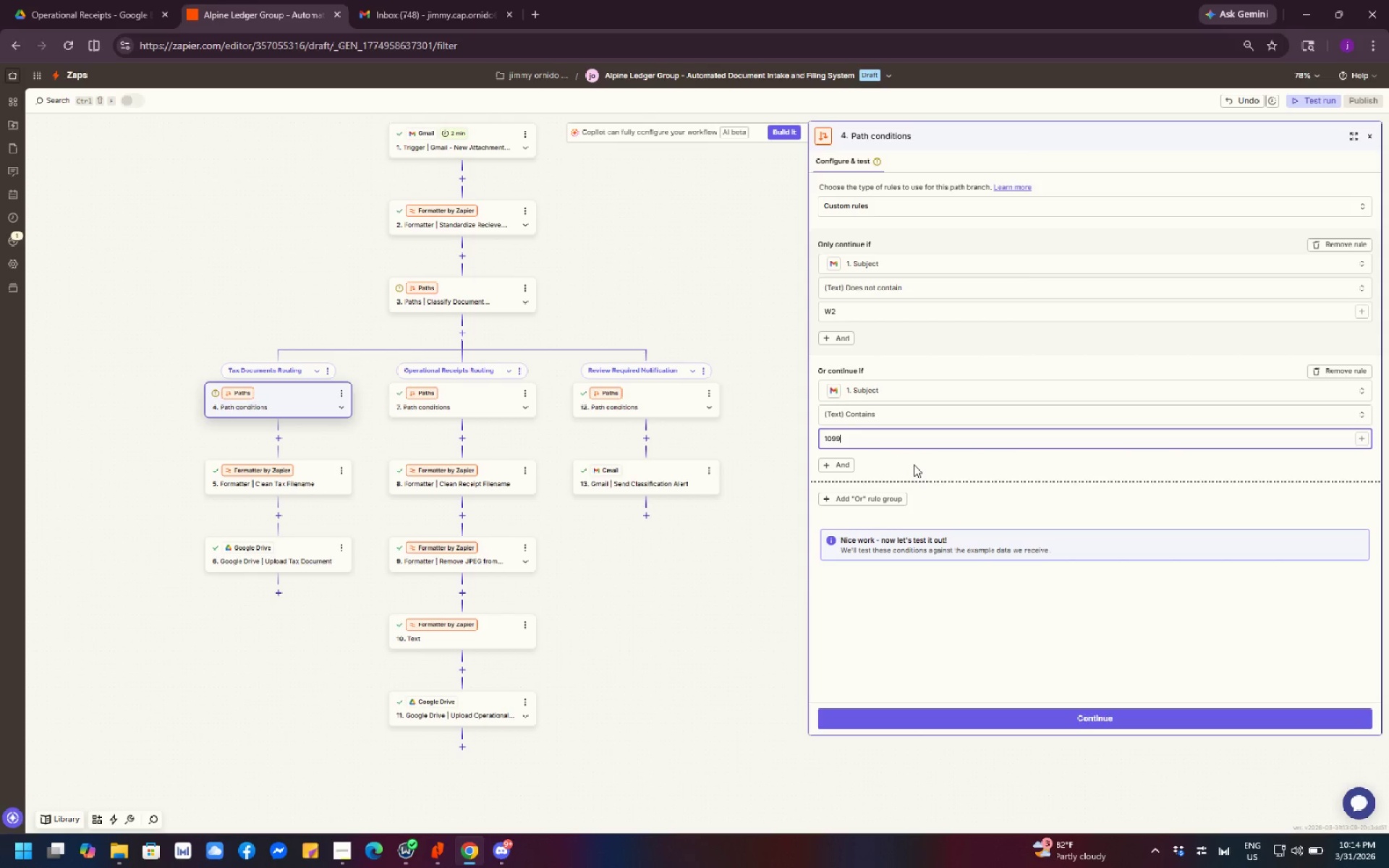 
left_click([888, 500])
 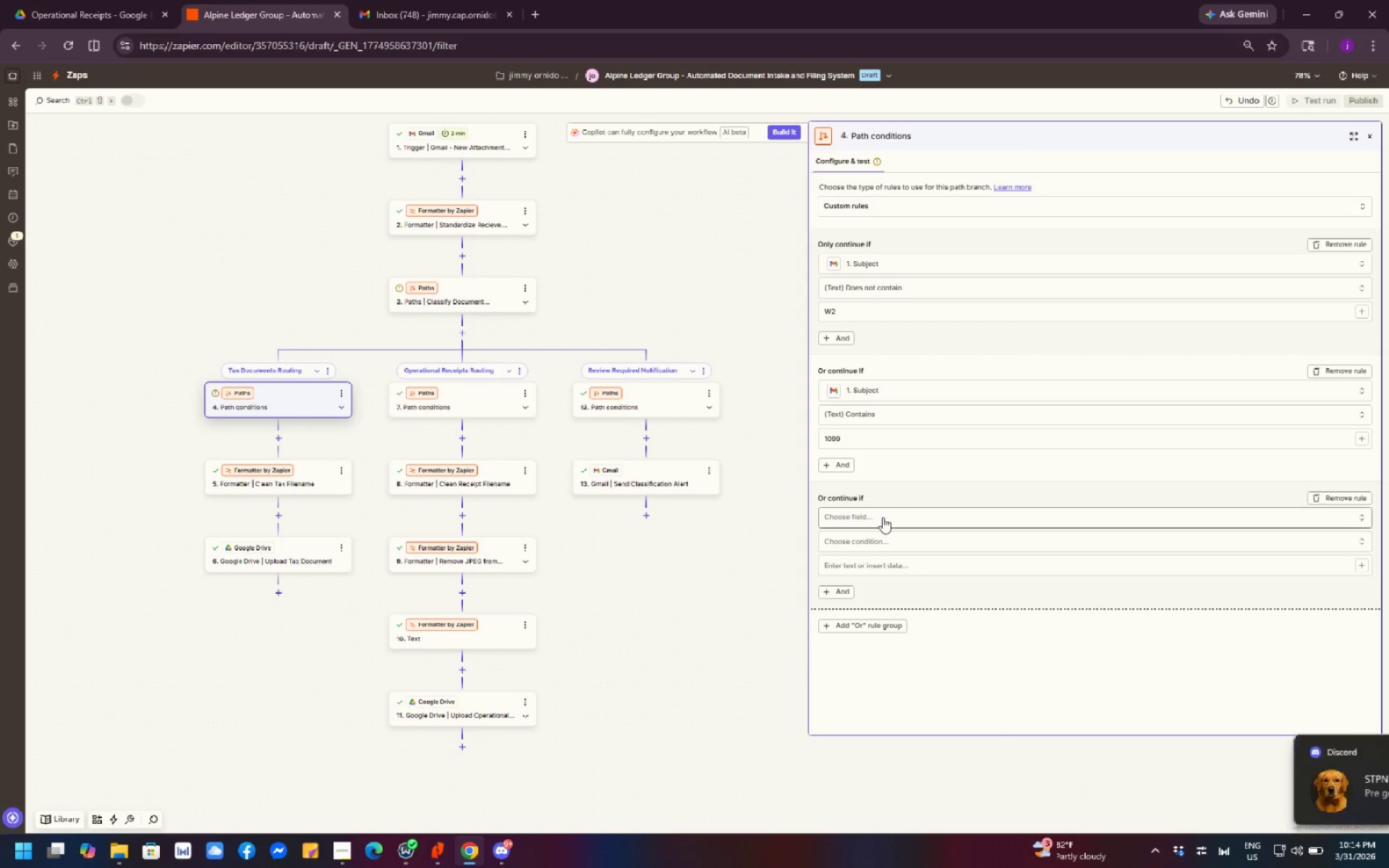 
left_click([883, 517])
 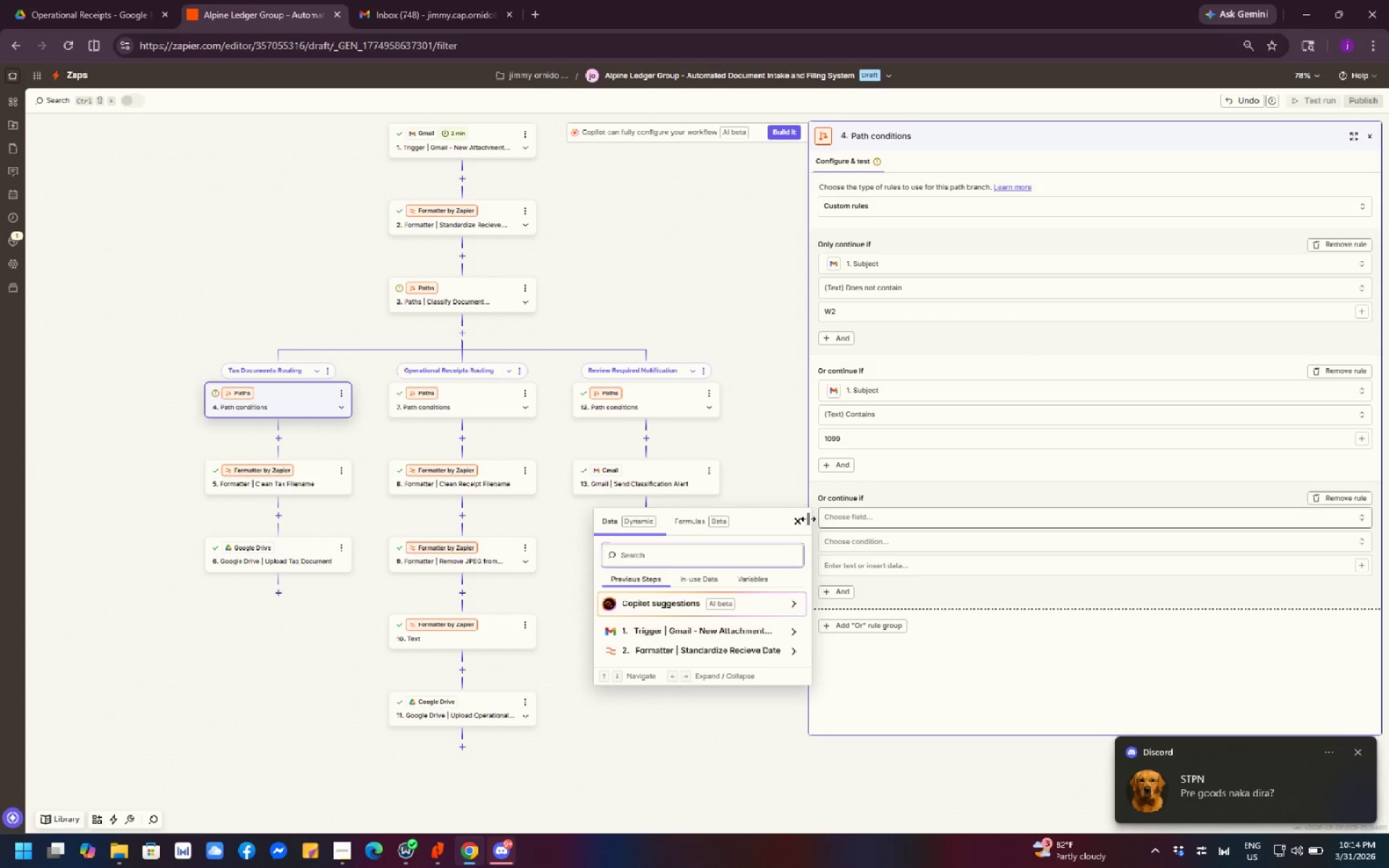 
left_click([687, 552])
 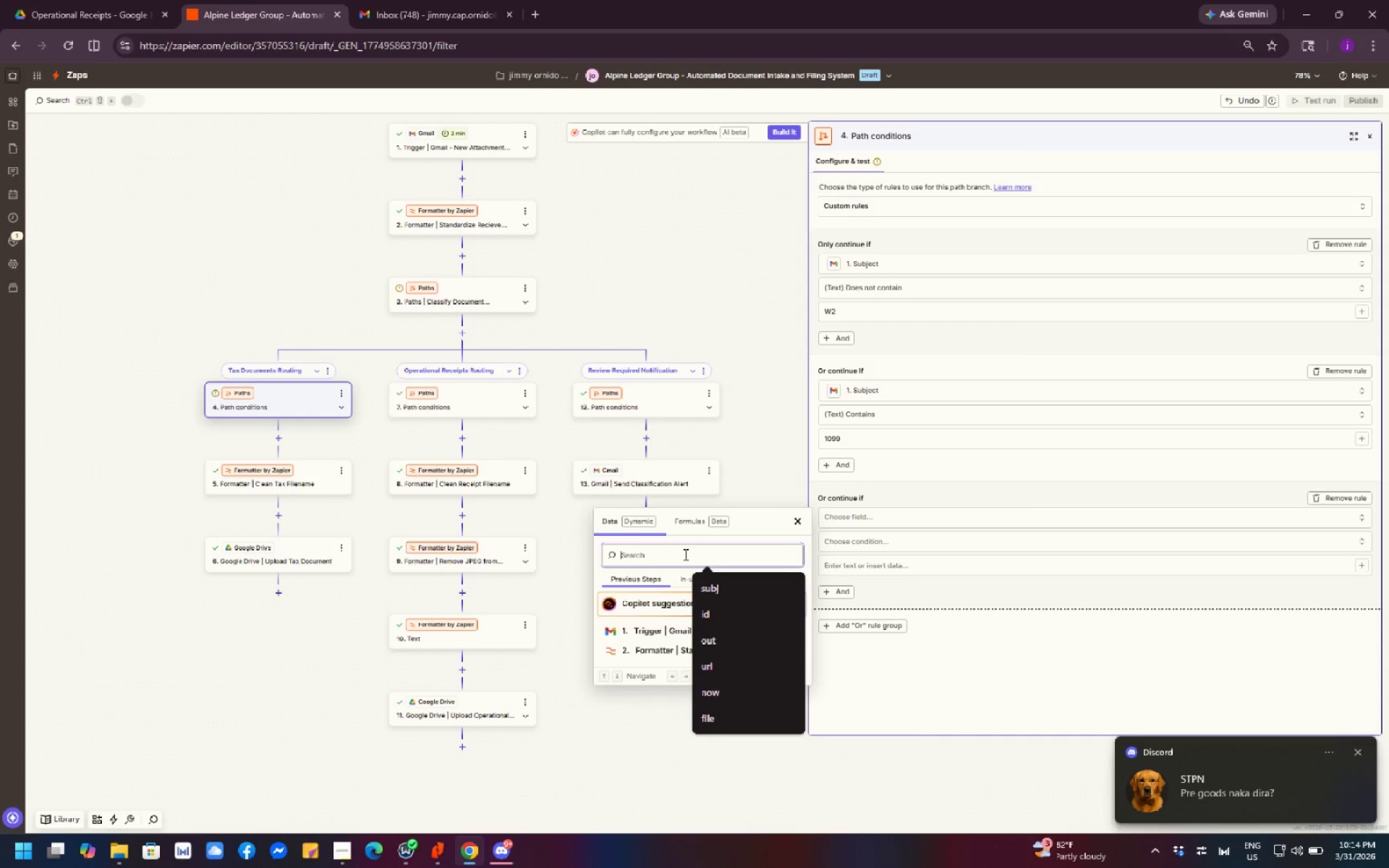 
type(subj)
 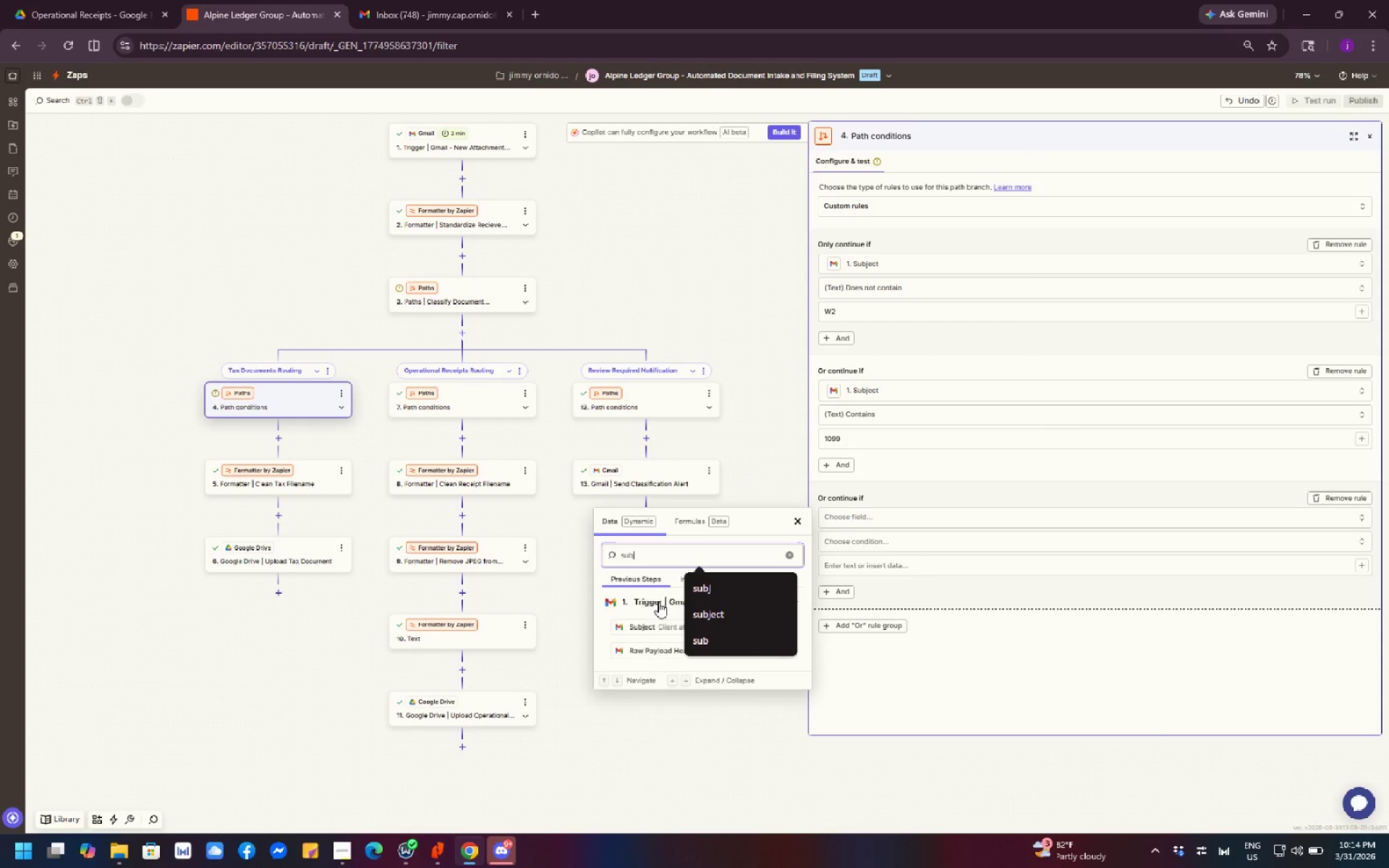 
left_click([658, 623])
 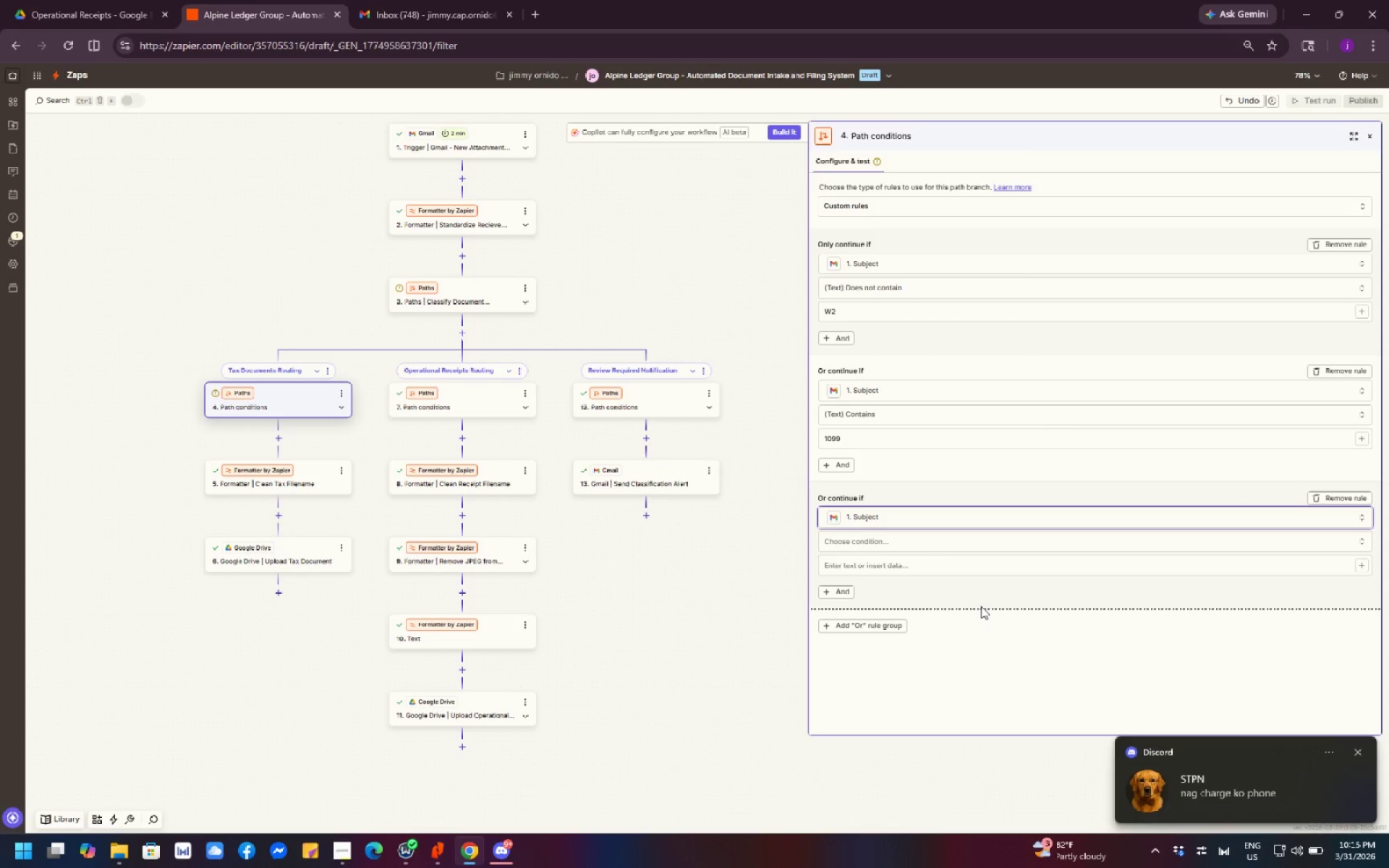 
left_click([887, 547])
 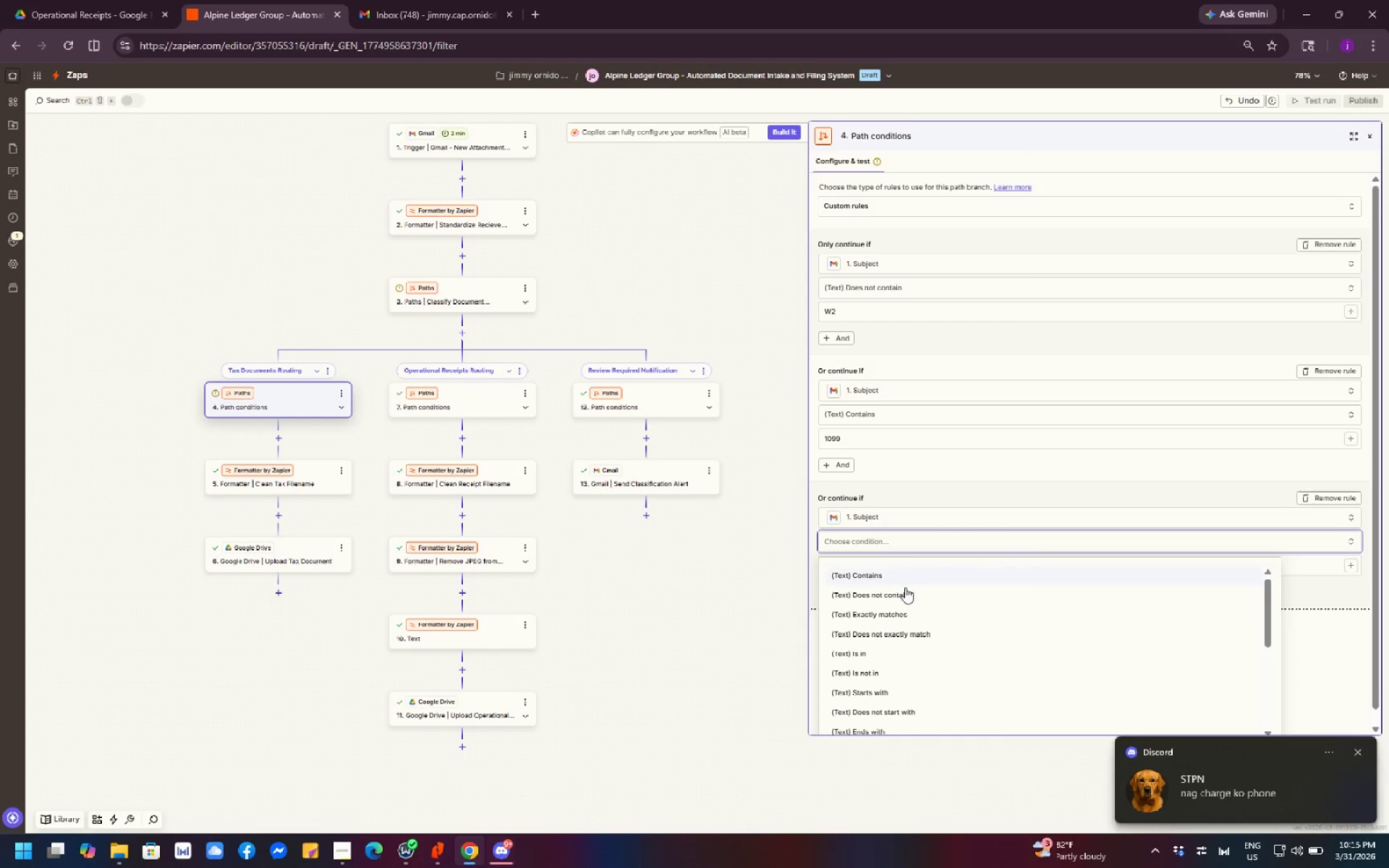 
left_click([907, 597])
 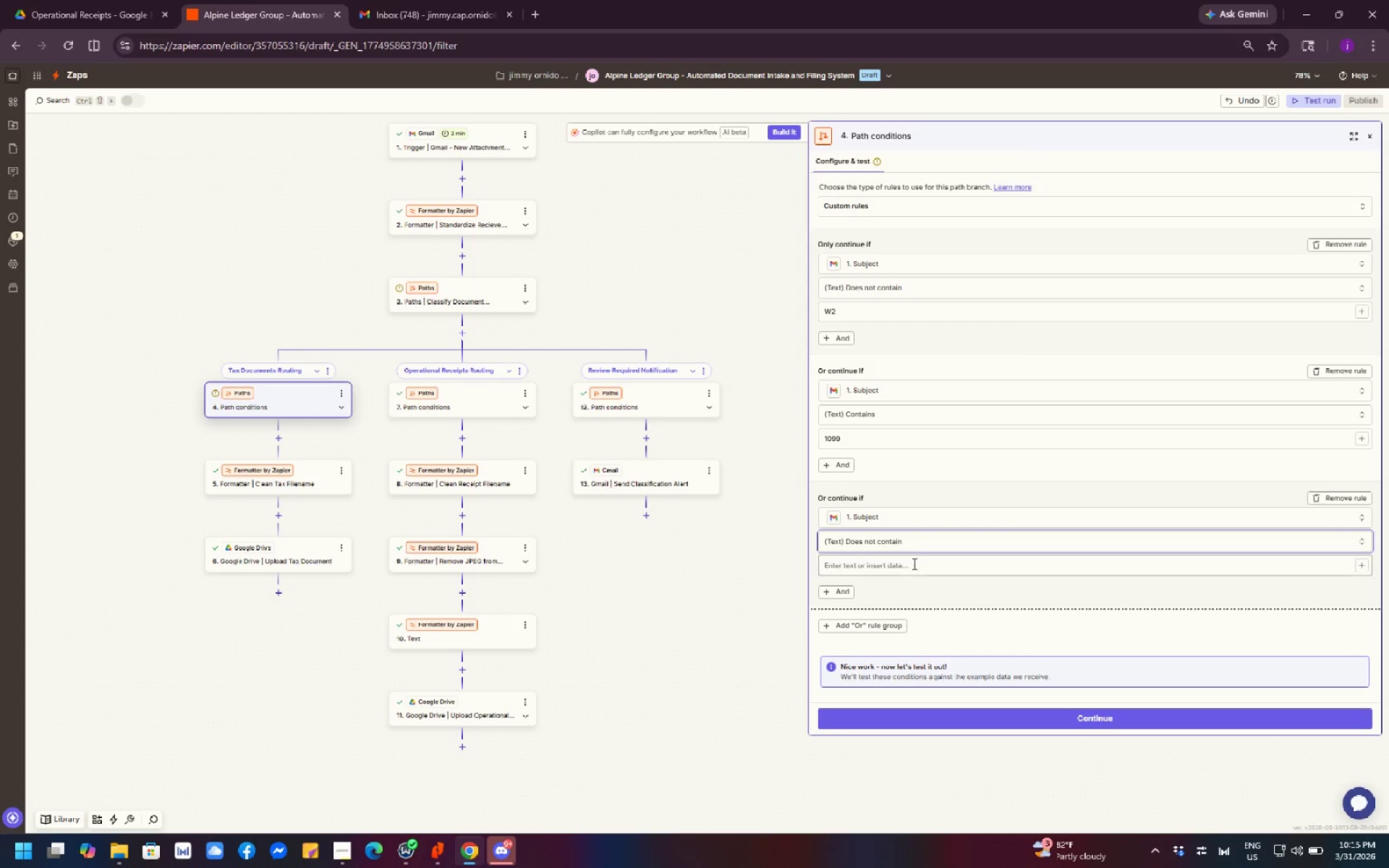 
left_click([912, 548])
 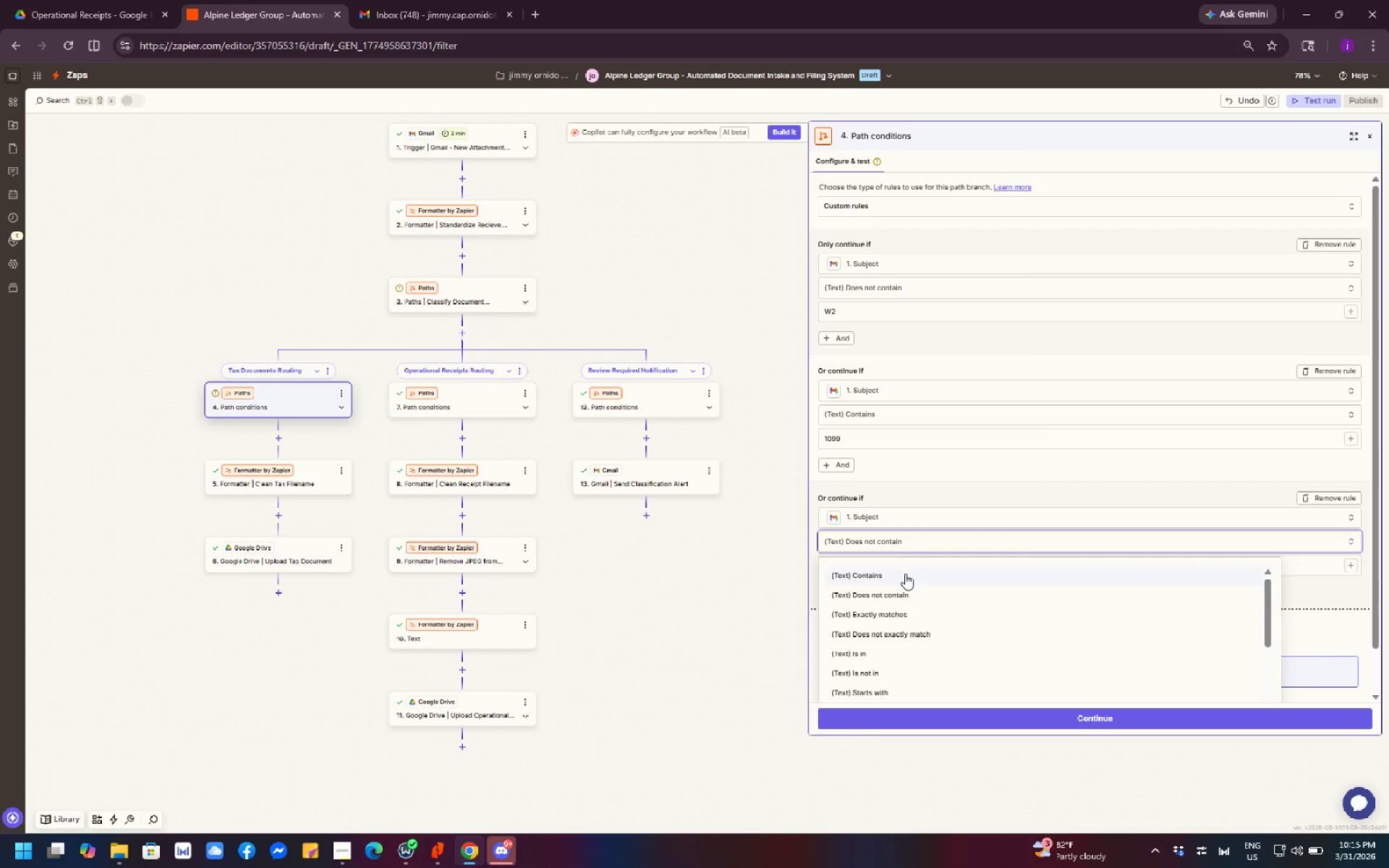 
left_click([904, 574])
 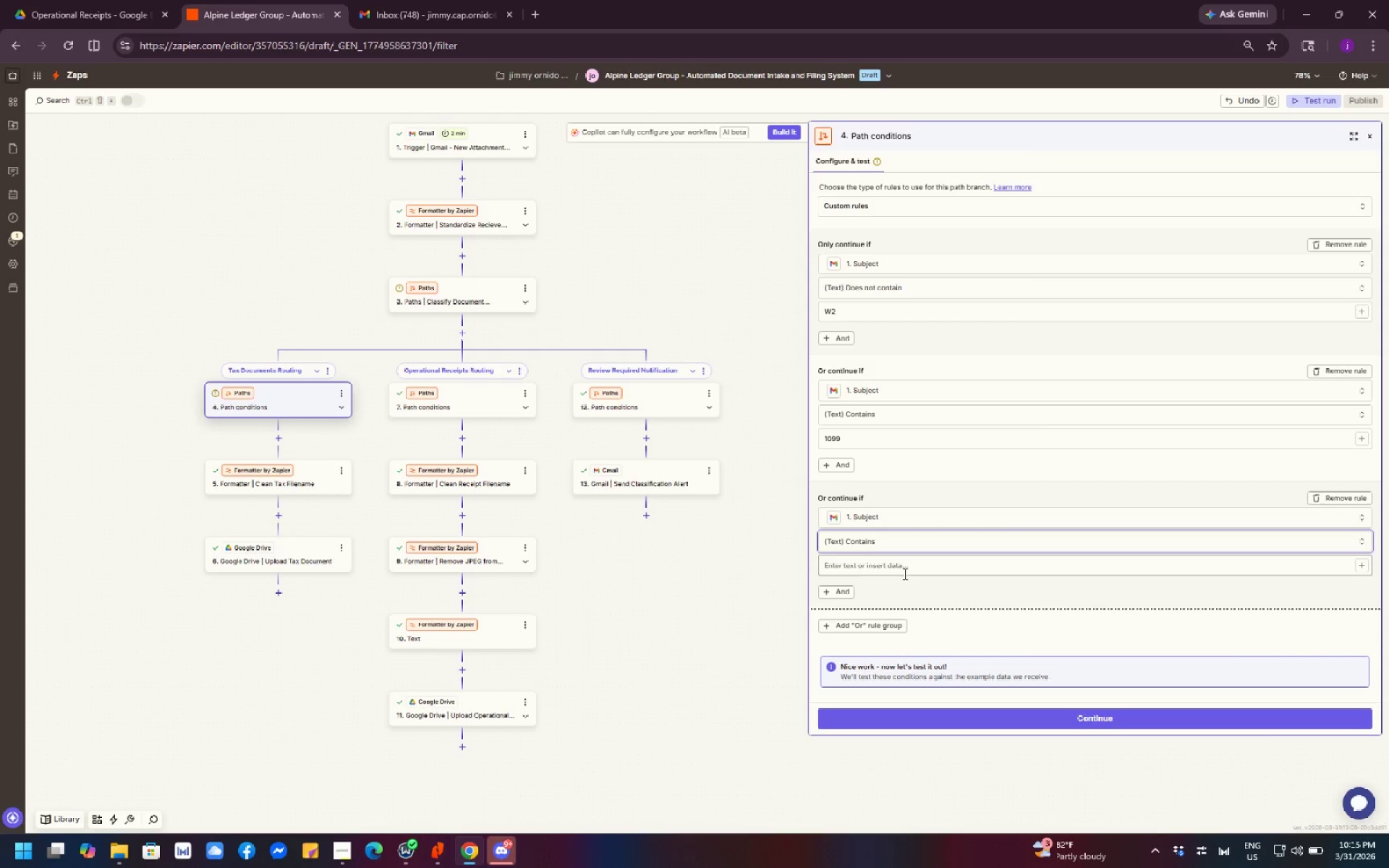 
left_click([901, 574])
 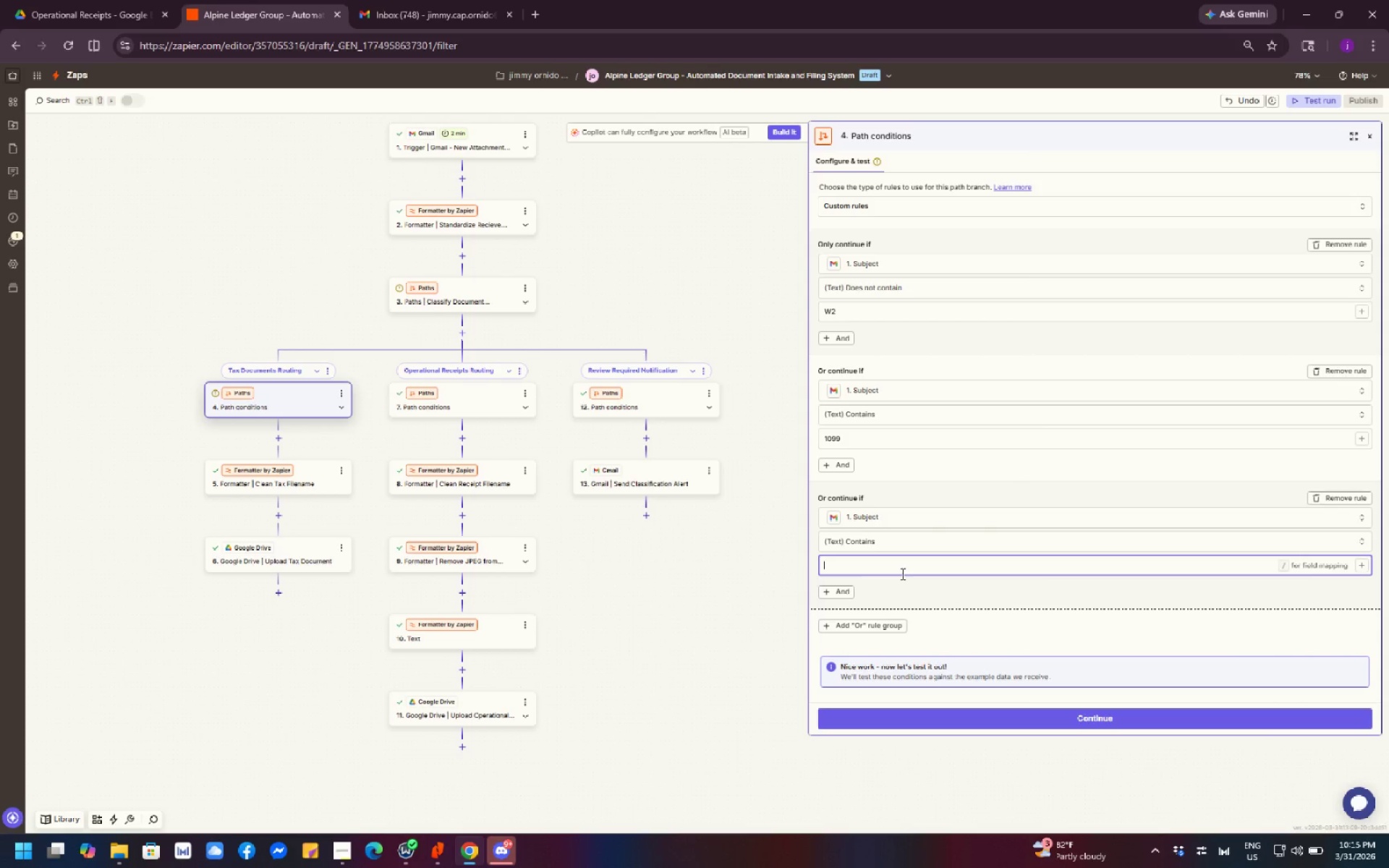 
type(Form)
 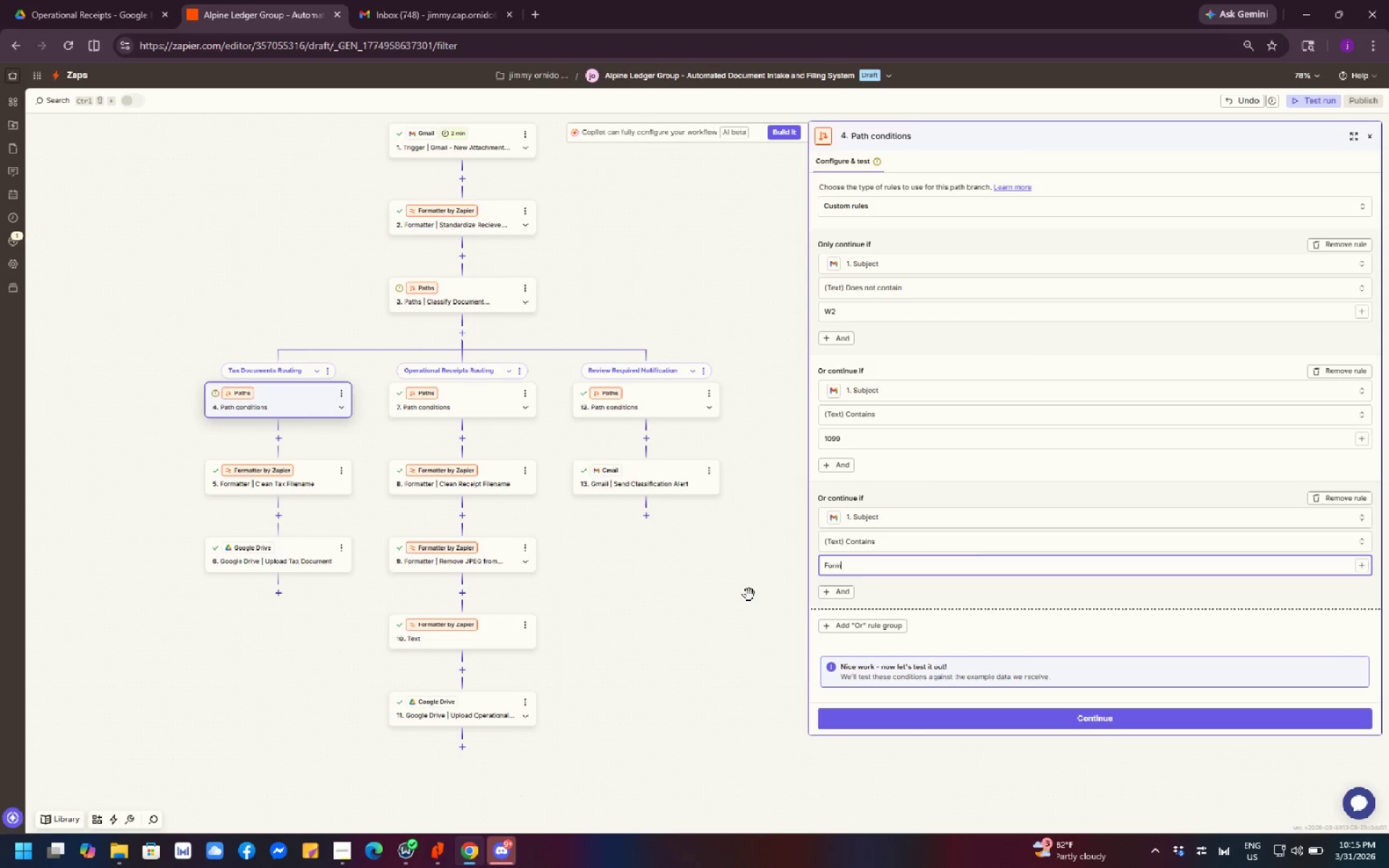 
left_click([660, 610])
 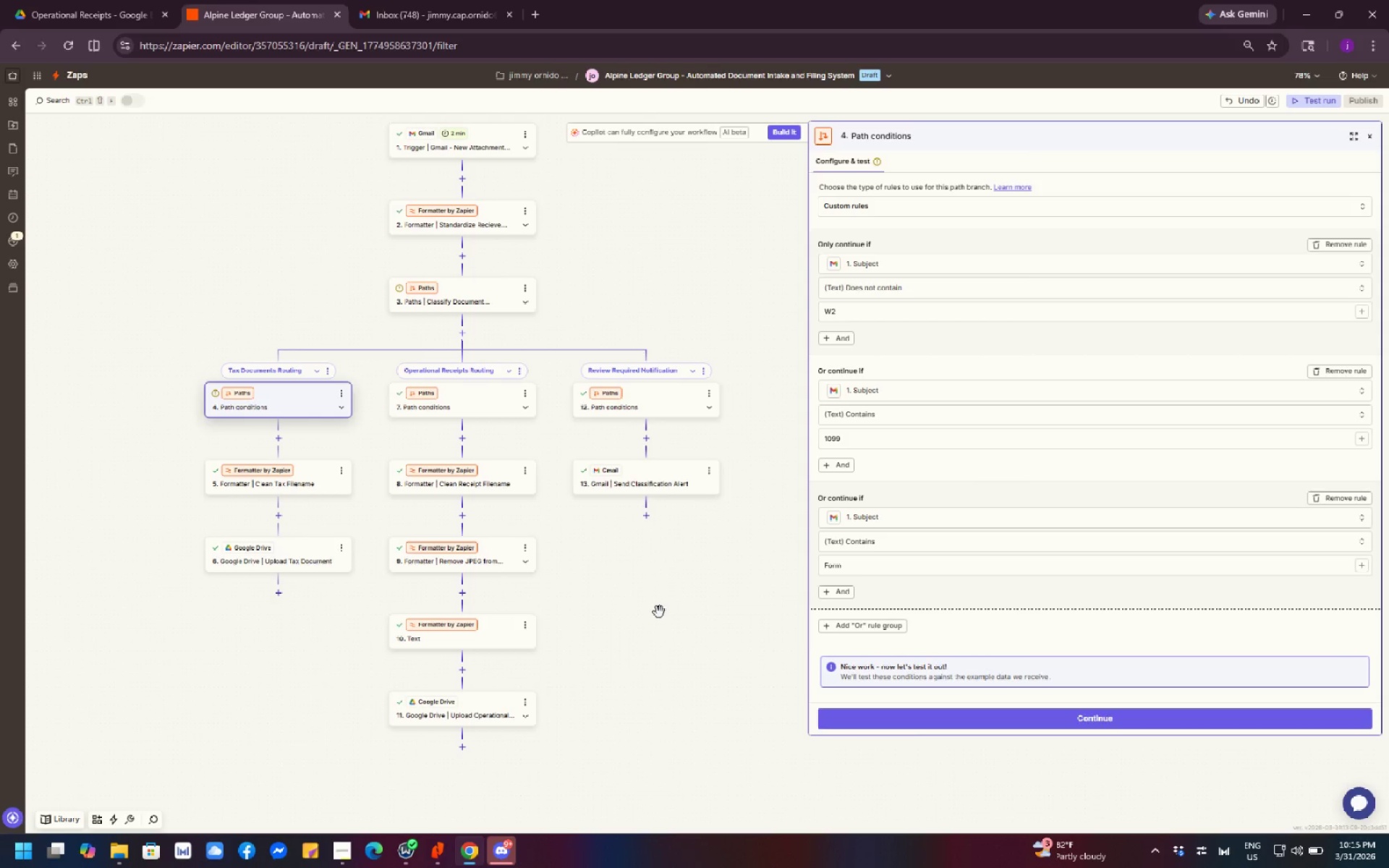 
wait(15.11)
 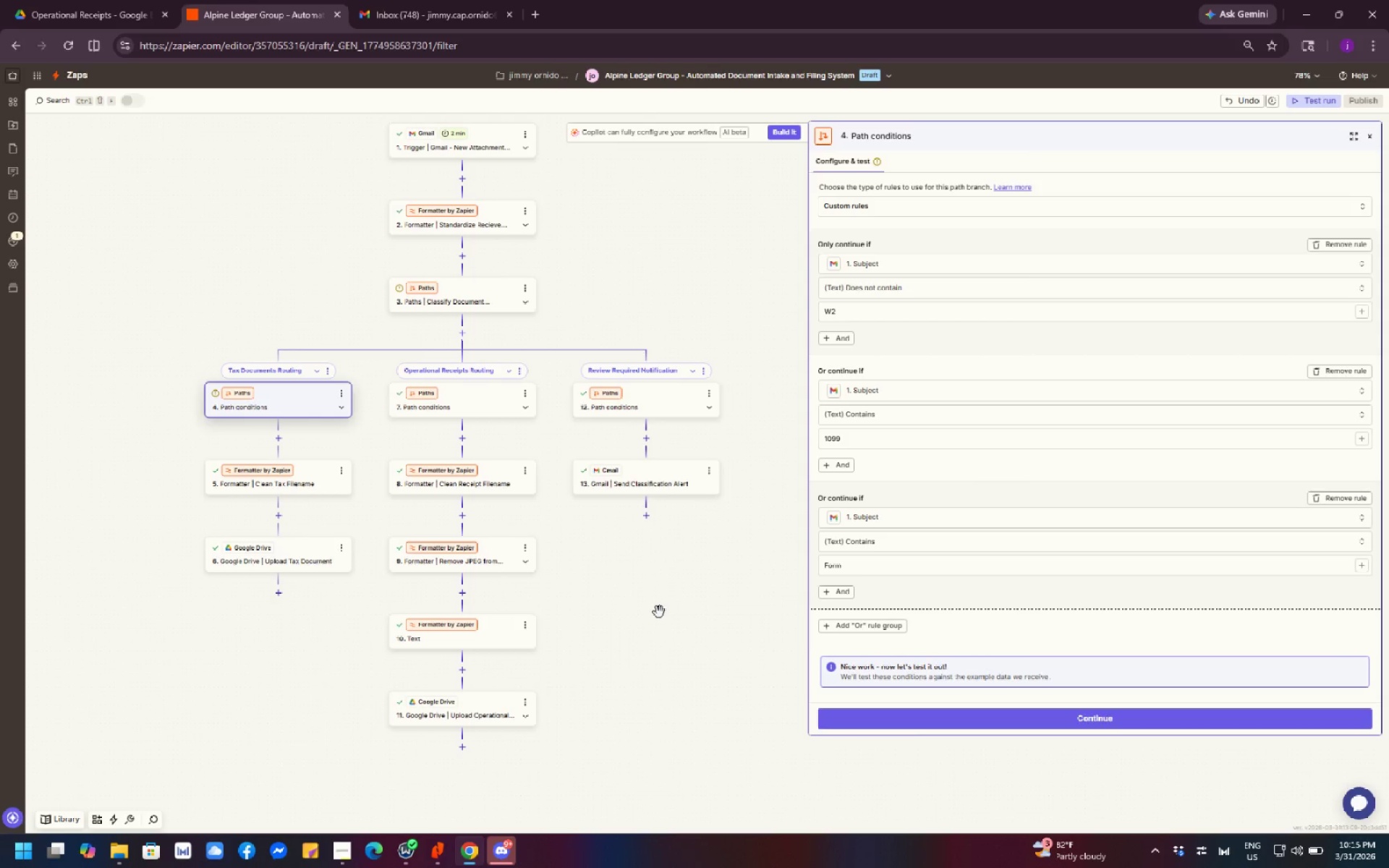 
left_click_drag(start_coordinate=[680, 650], to_coordinate=[679, 636])
 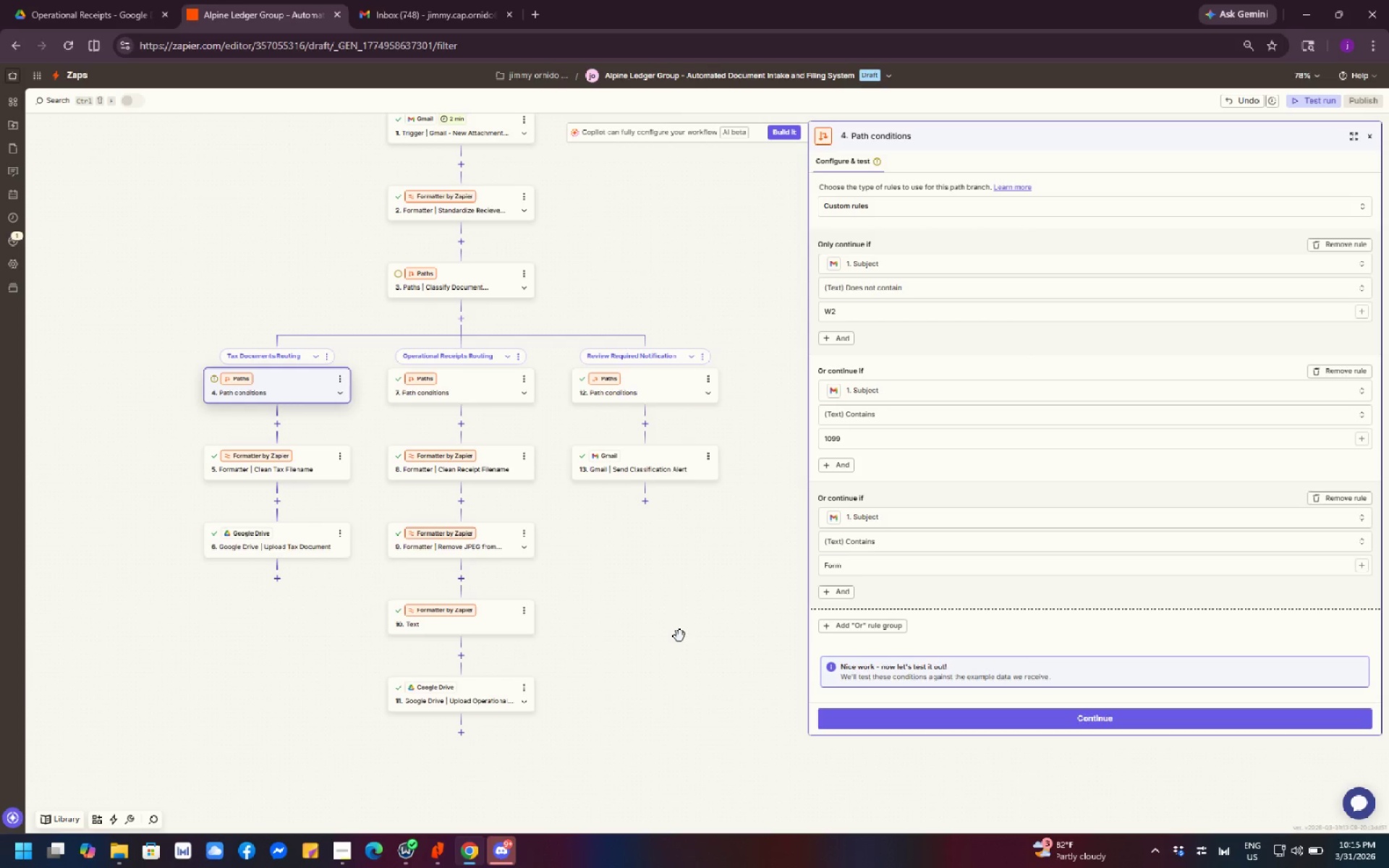 
wait(10.84)
 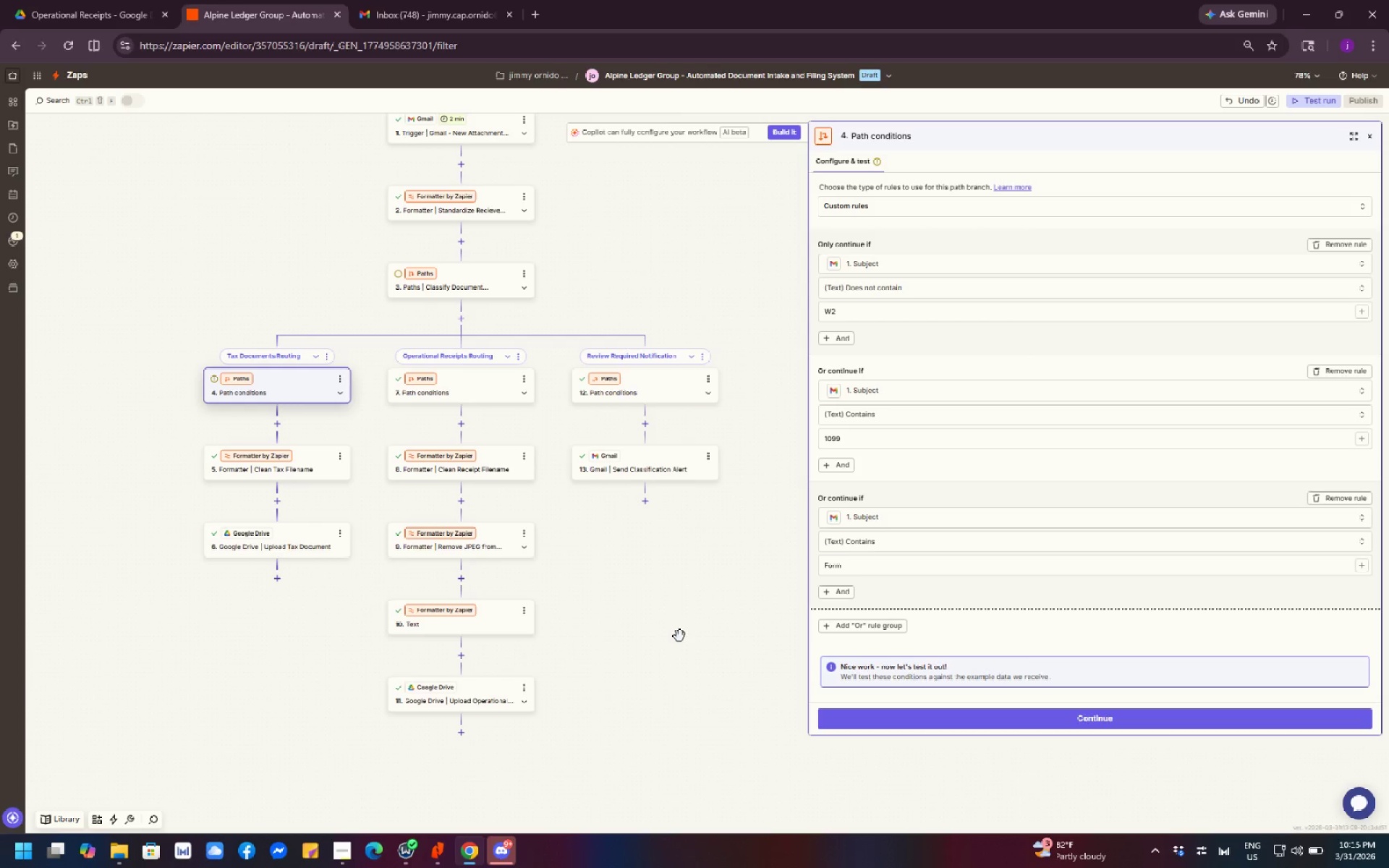 
left_click_drag(start_coordinate=[642, 653], to_coordinate=[658, 576])
 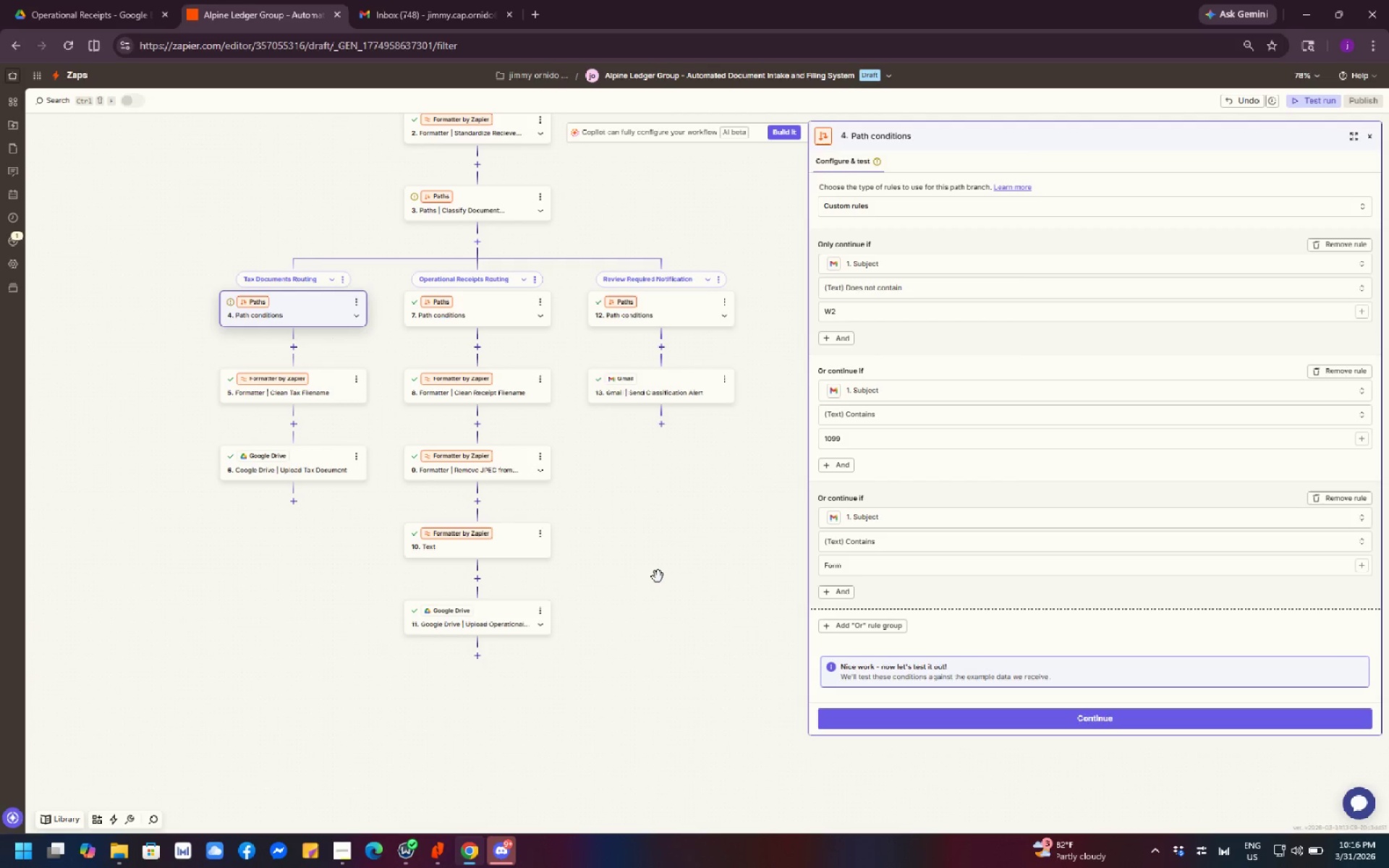 
wait(15.28)
 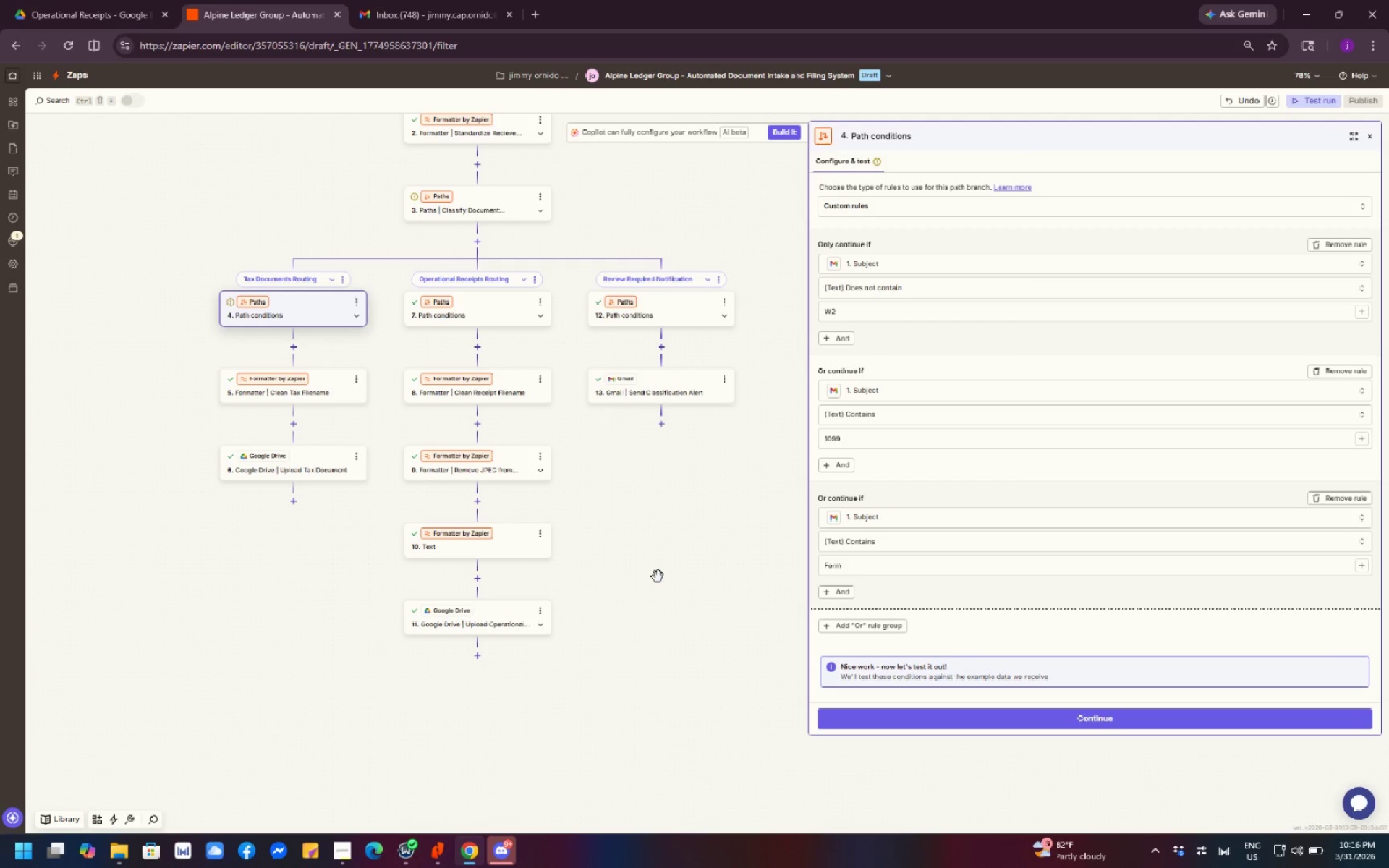 
left_click_drag(start_coordinate=[647, 670], to_coordinate=[681, 586])
 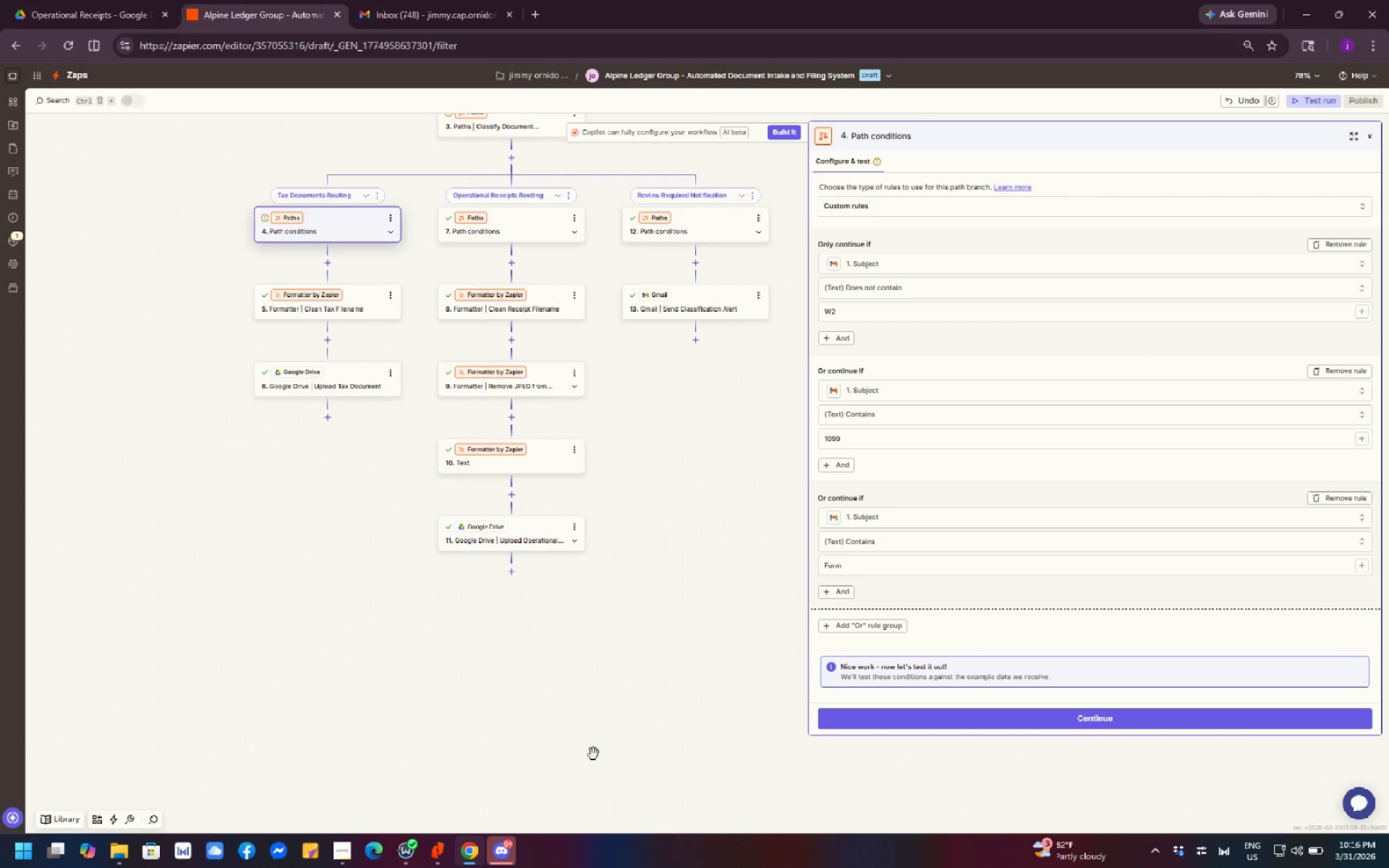 
mouse_move([496, 841])
 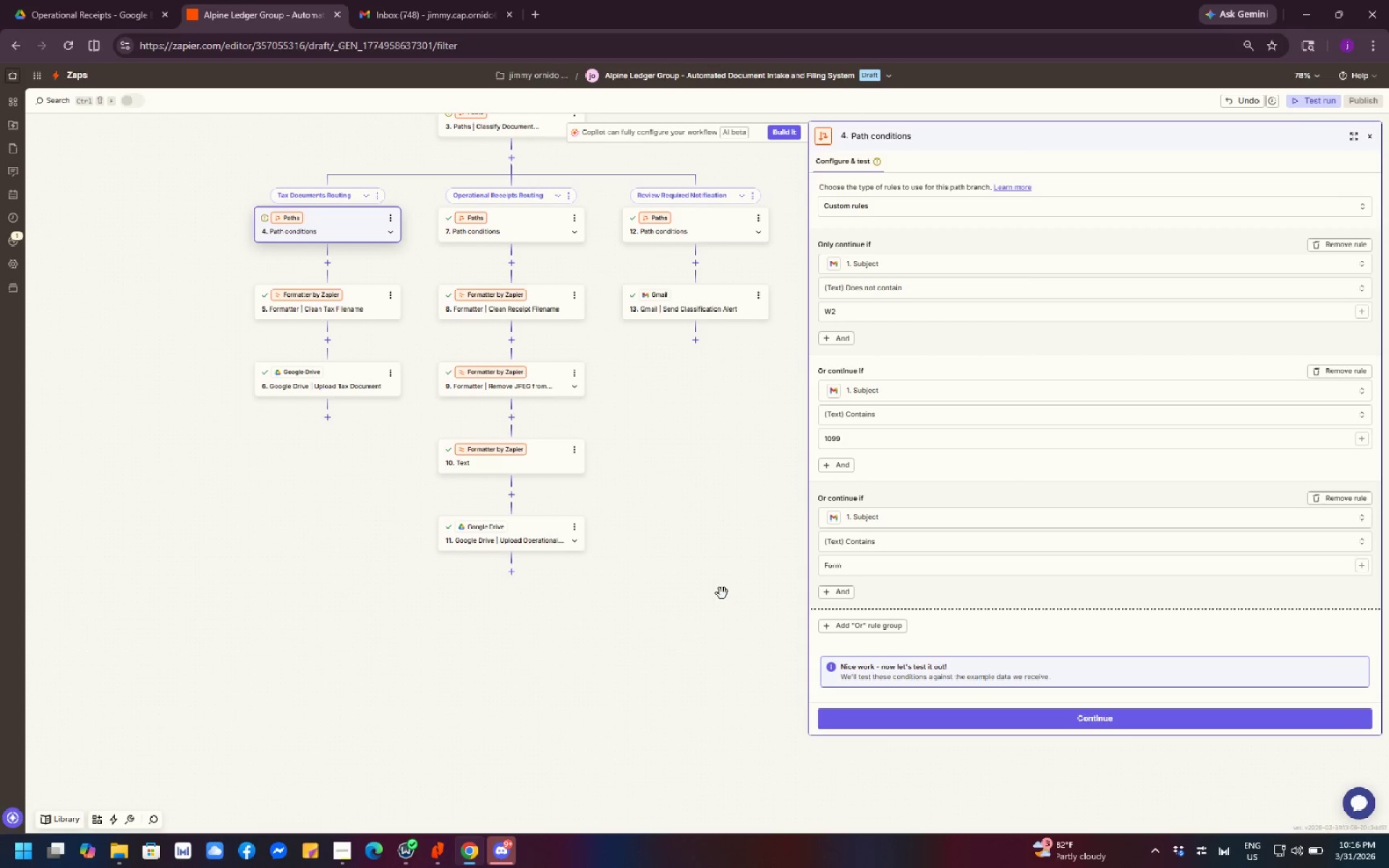 
wait(16.58)
 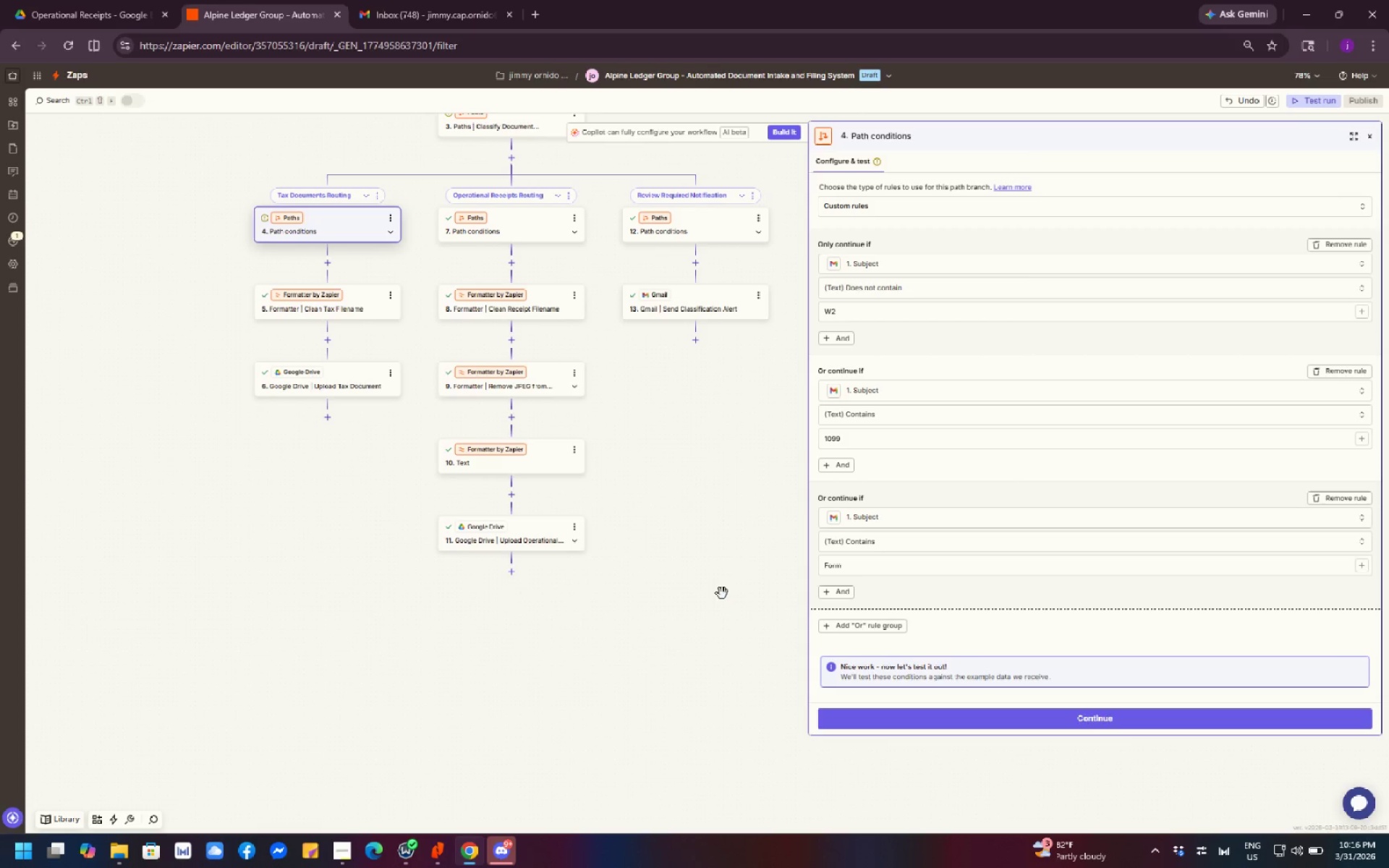 
left_click_drag(start_coordinate=[718, 602], to_coordinate=[710, 587])
 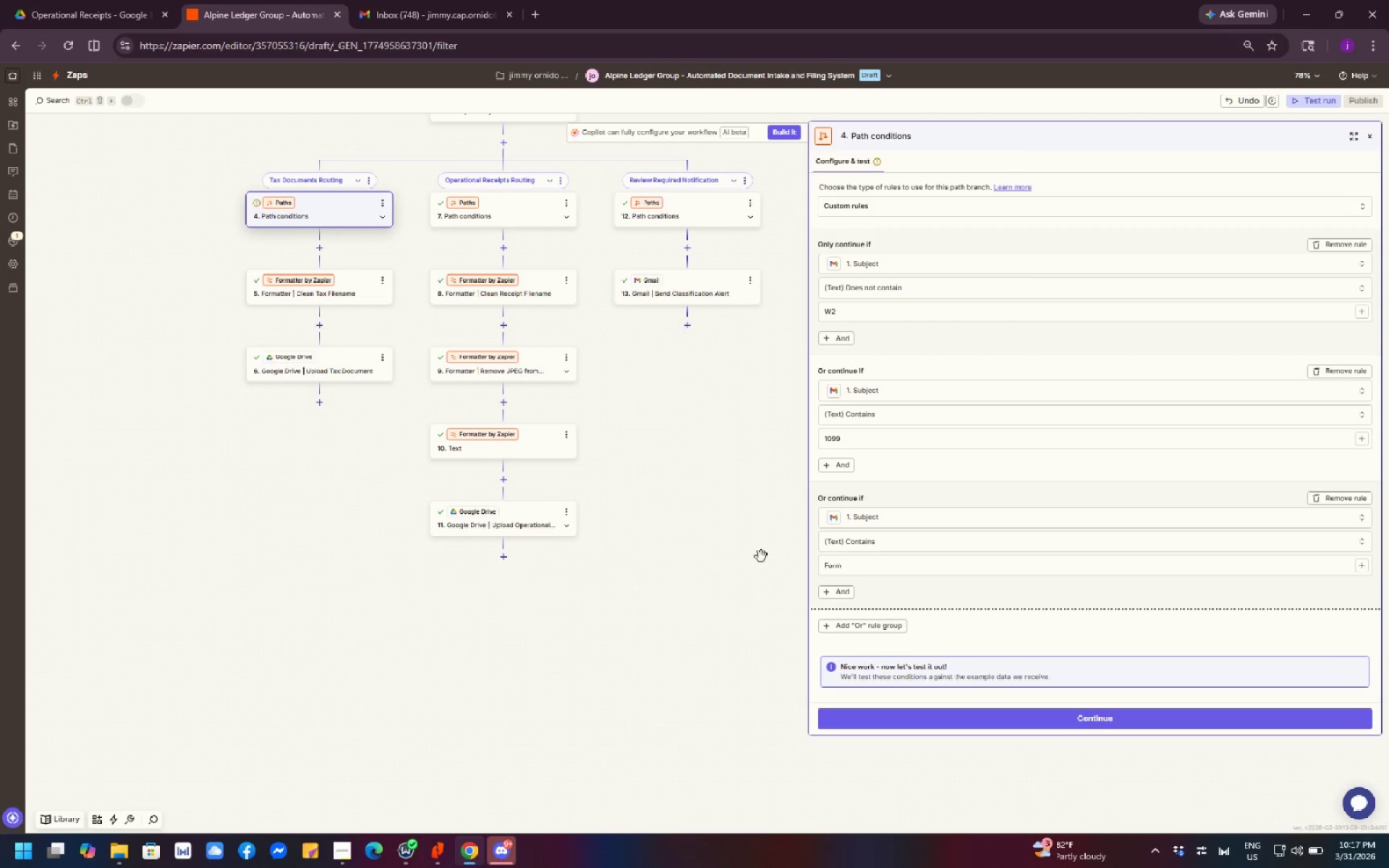 
wait(15.0)
 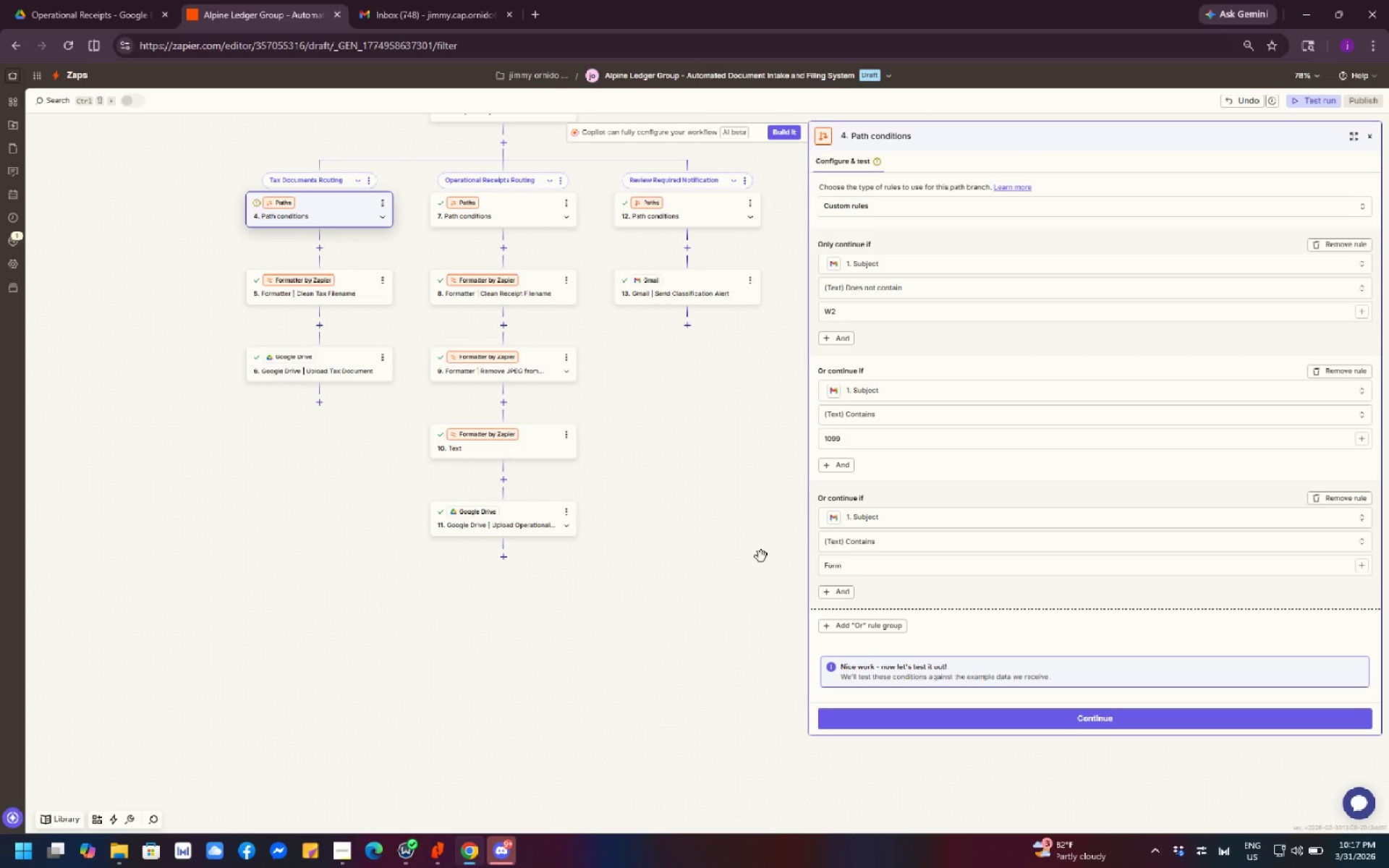 
left_click([940, 289])
 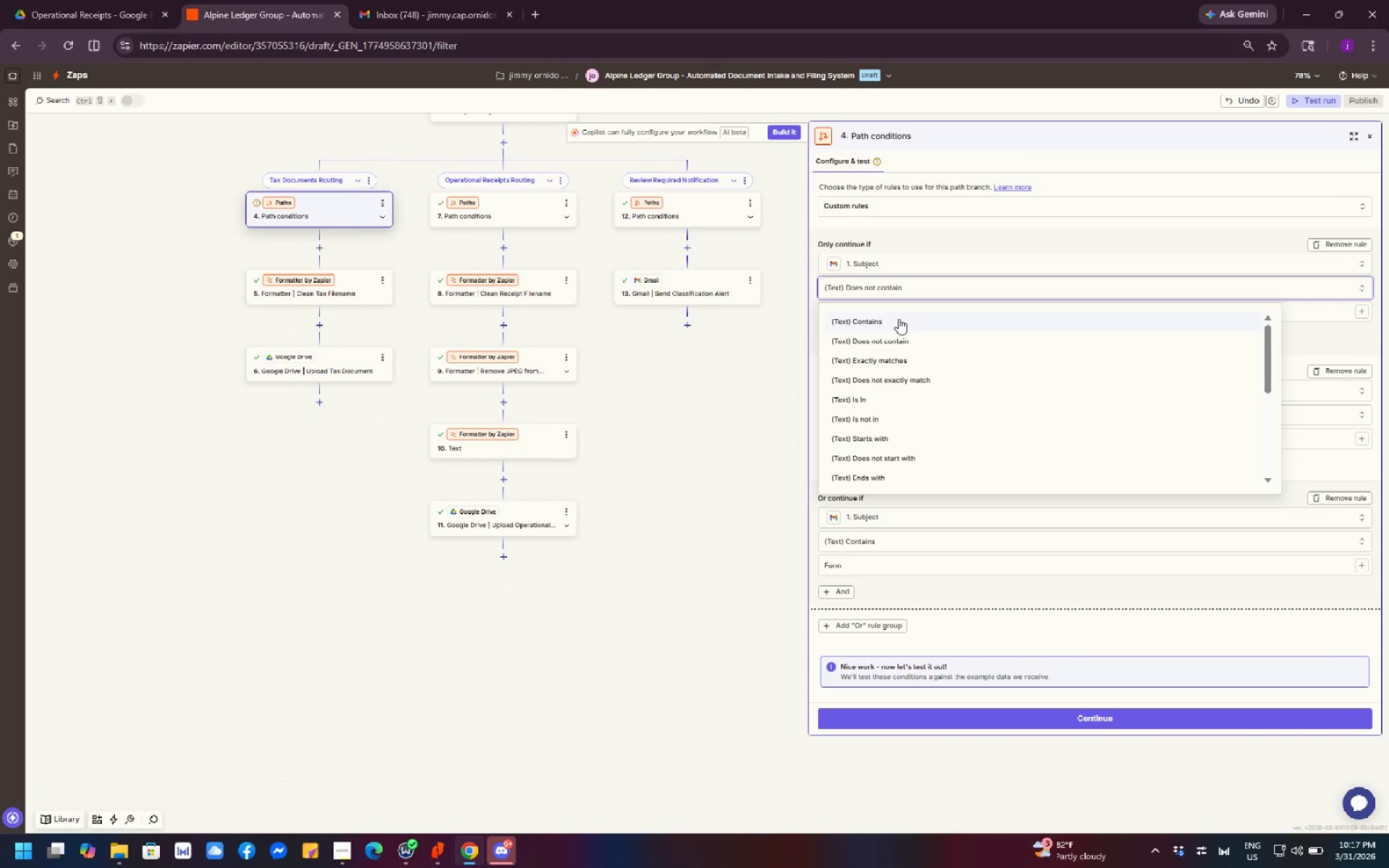 
left_click([893, 322])
 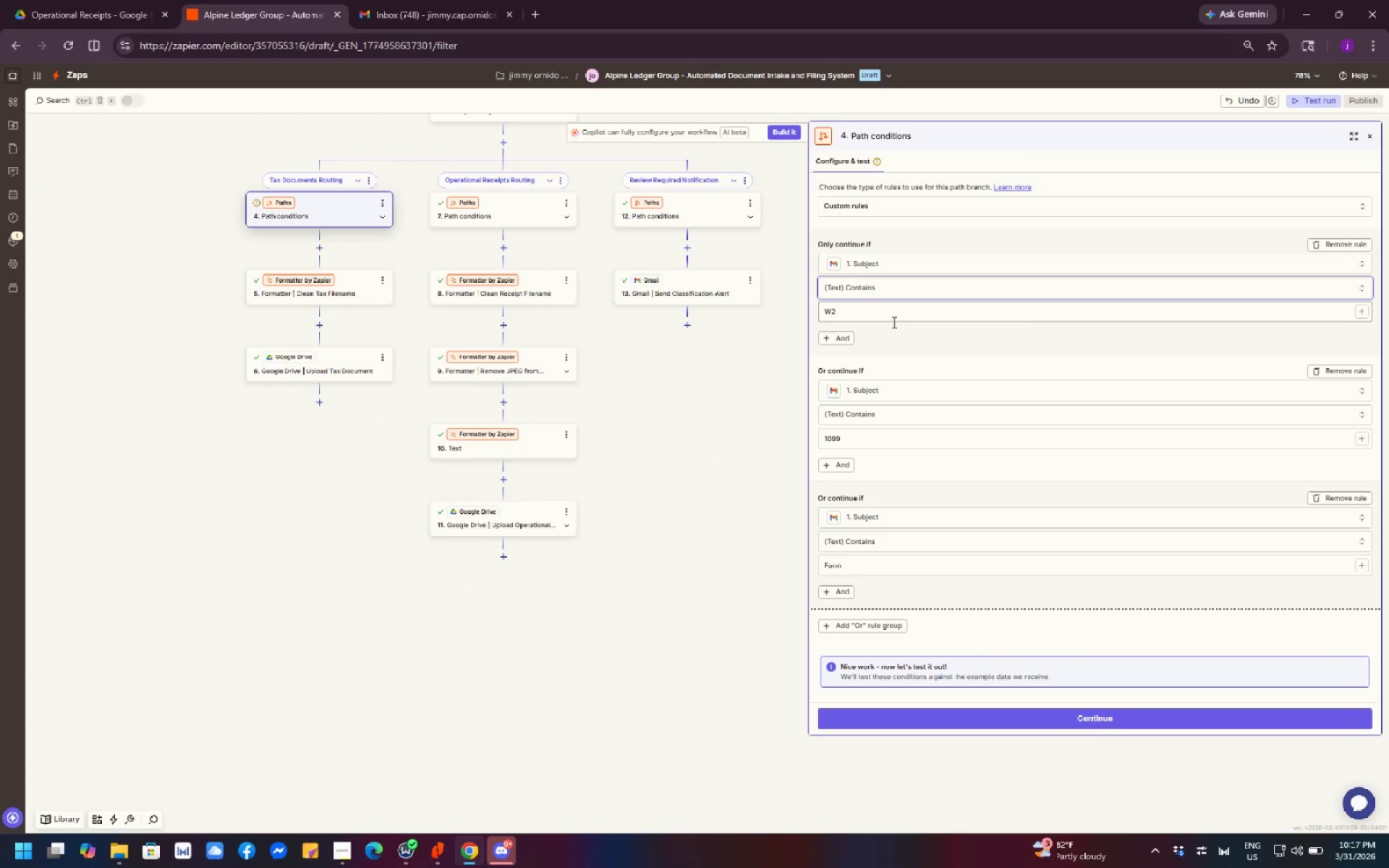 
wait(13.25)
 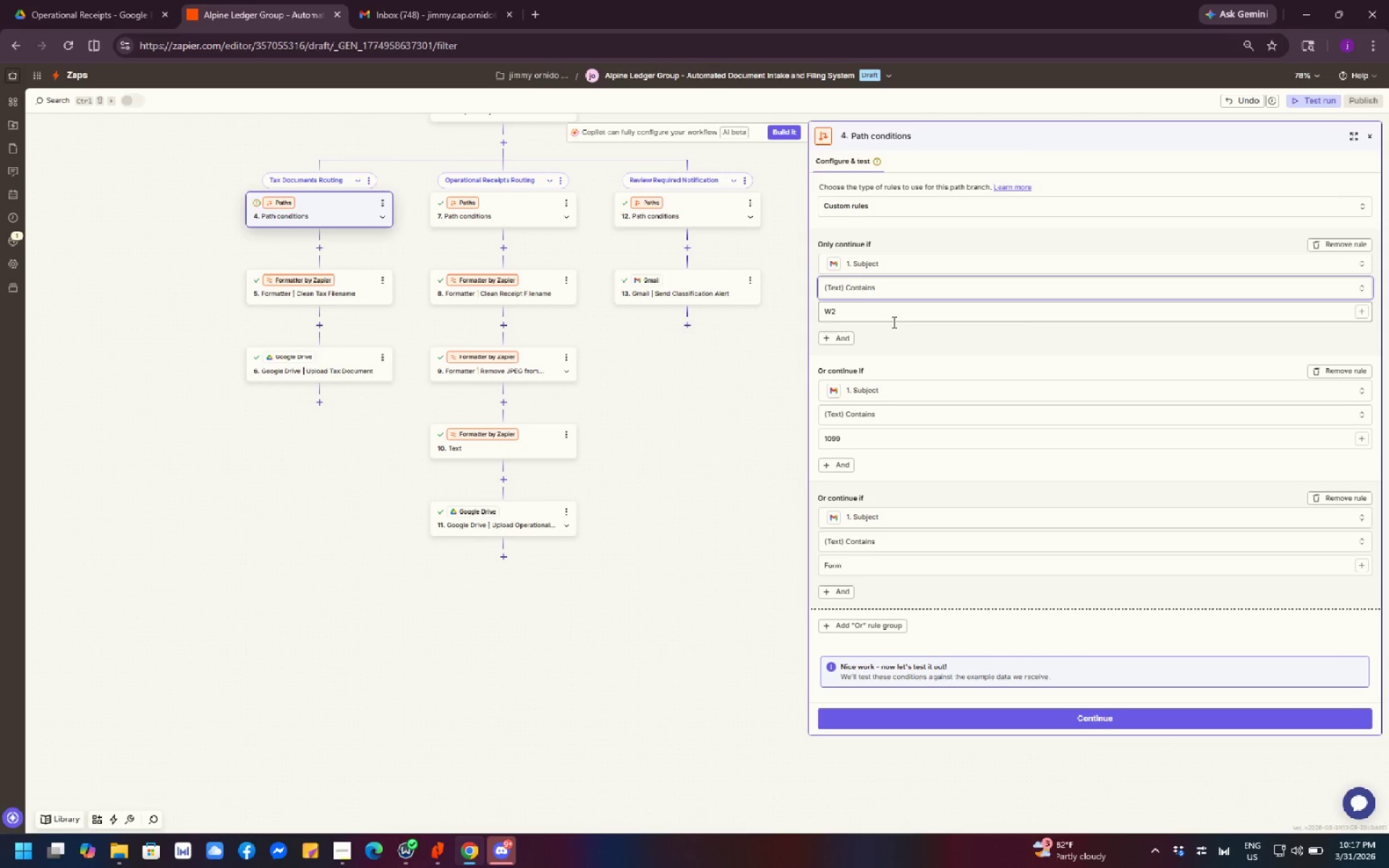 
left_click([1045, 723])
 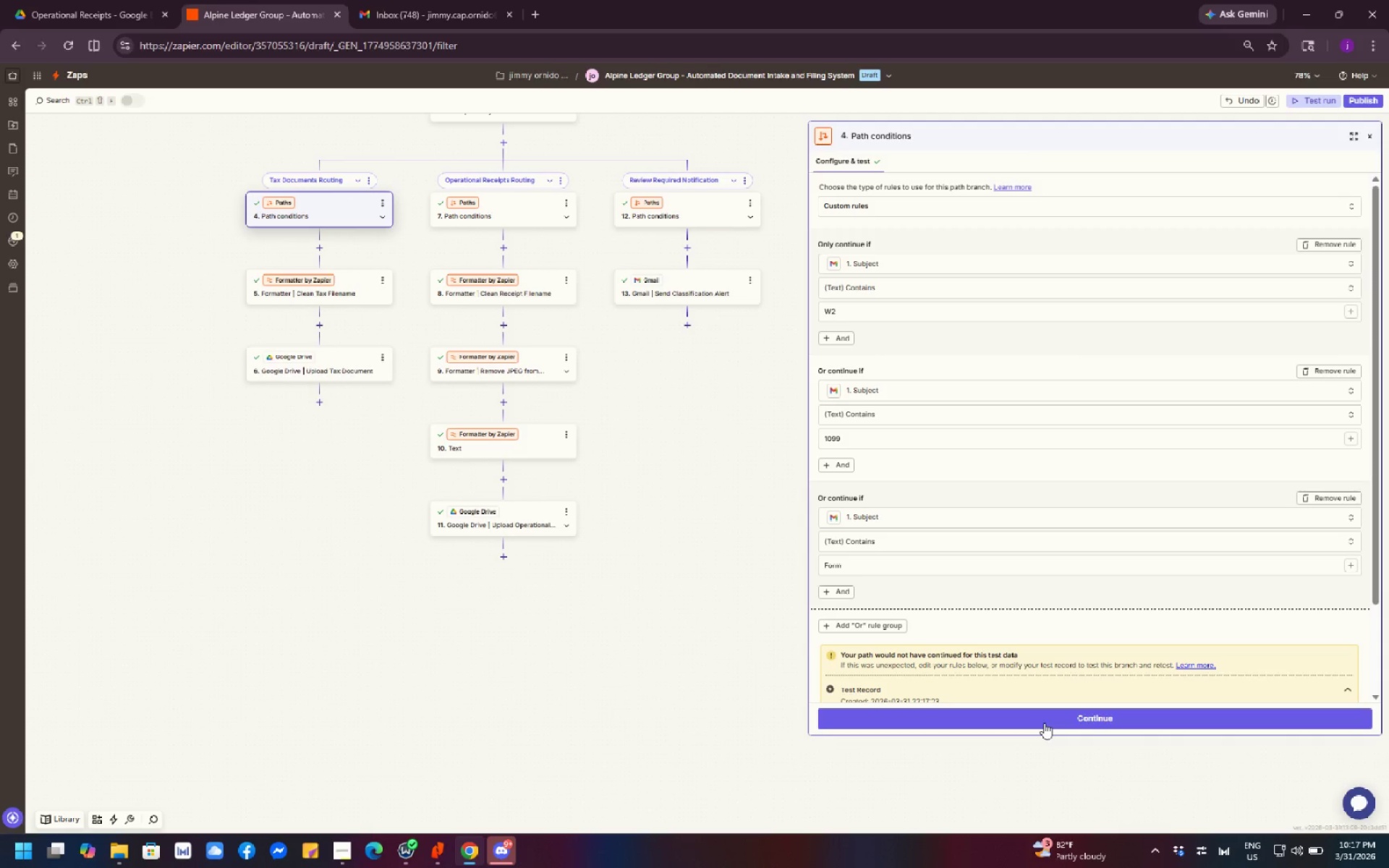 
left_click([1044, 723])
 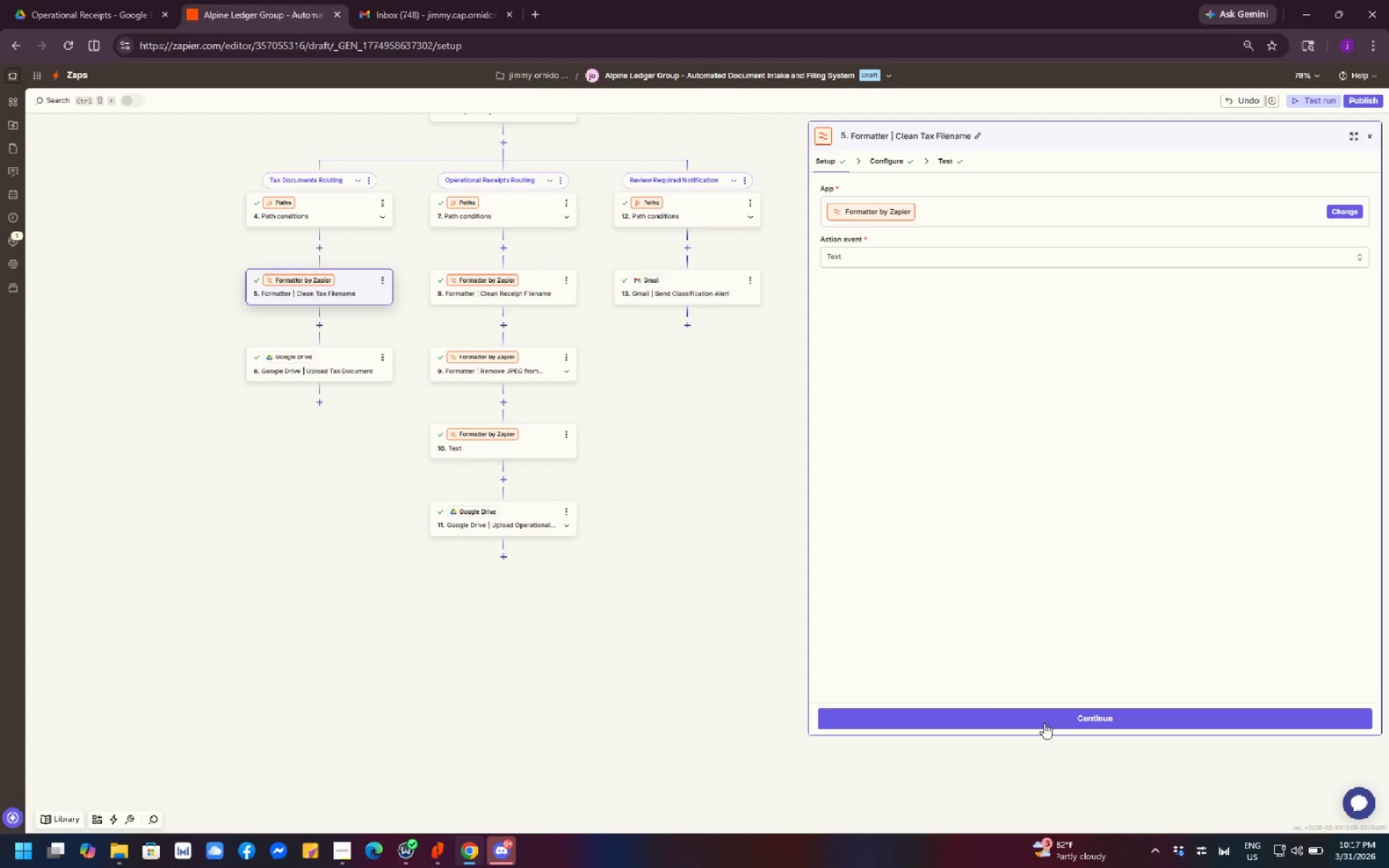 
scroll: coordinate [705, 655], scroll_direction: up, amount: 2.0
 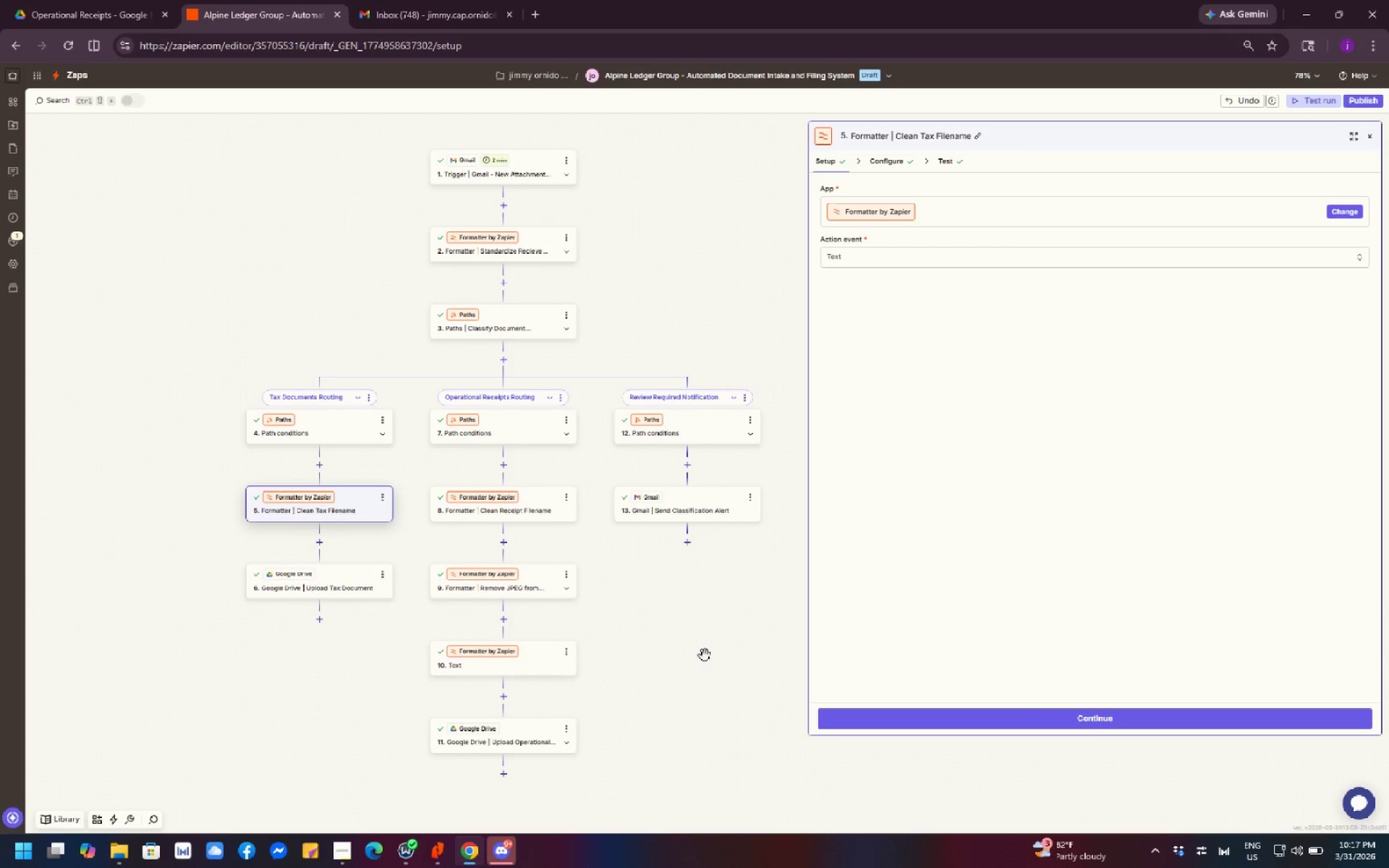 
wait(9.27)
 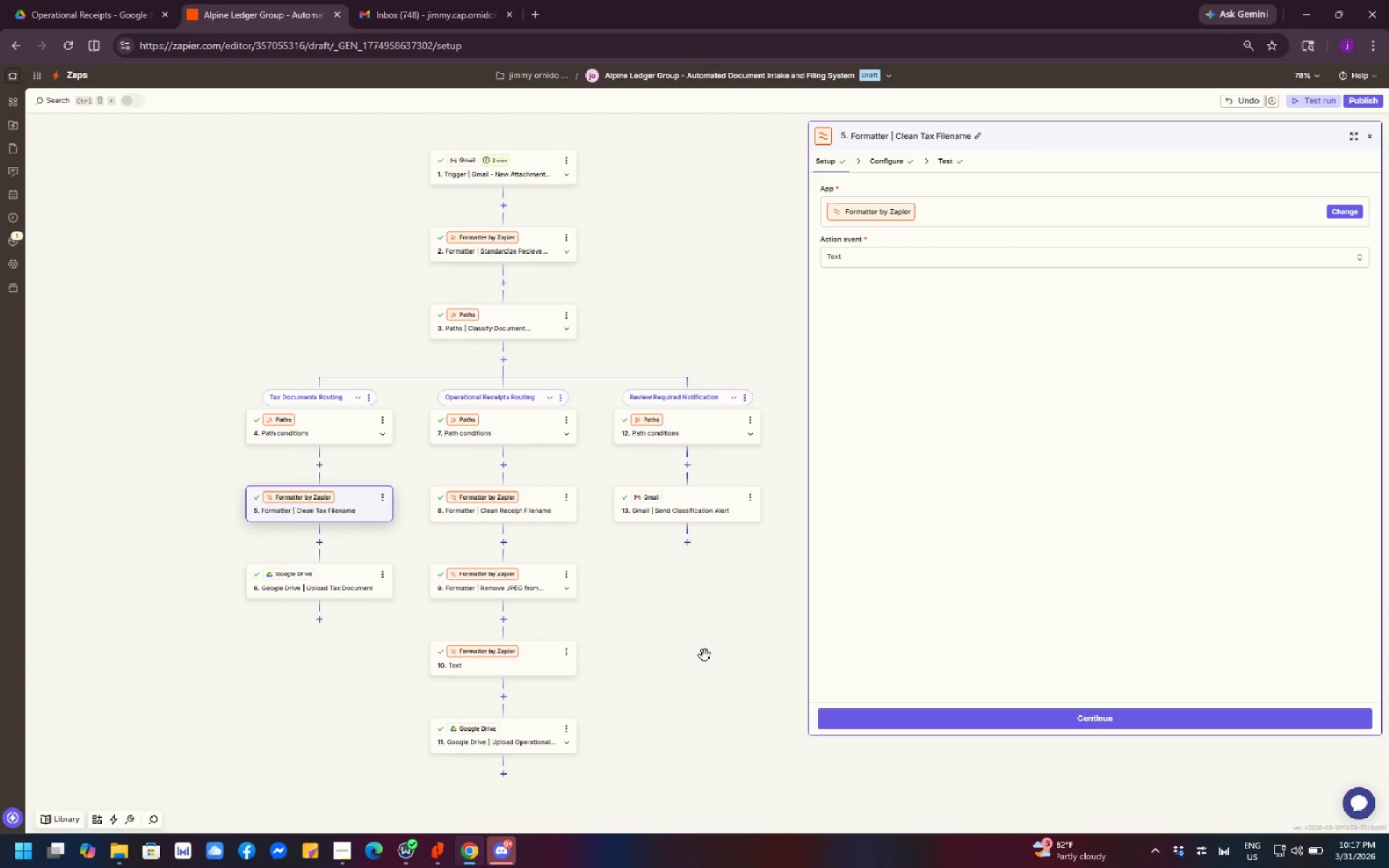 
left_click_drag(start_coordinate=[714, 629], to_coordinate=[700, 529])
 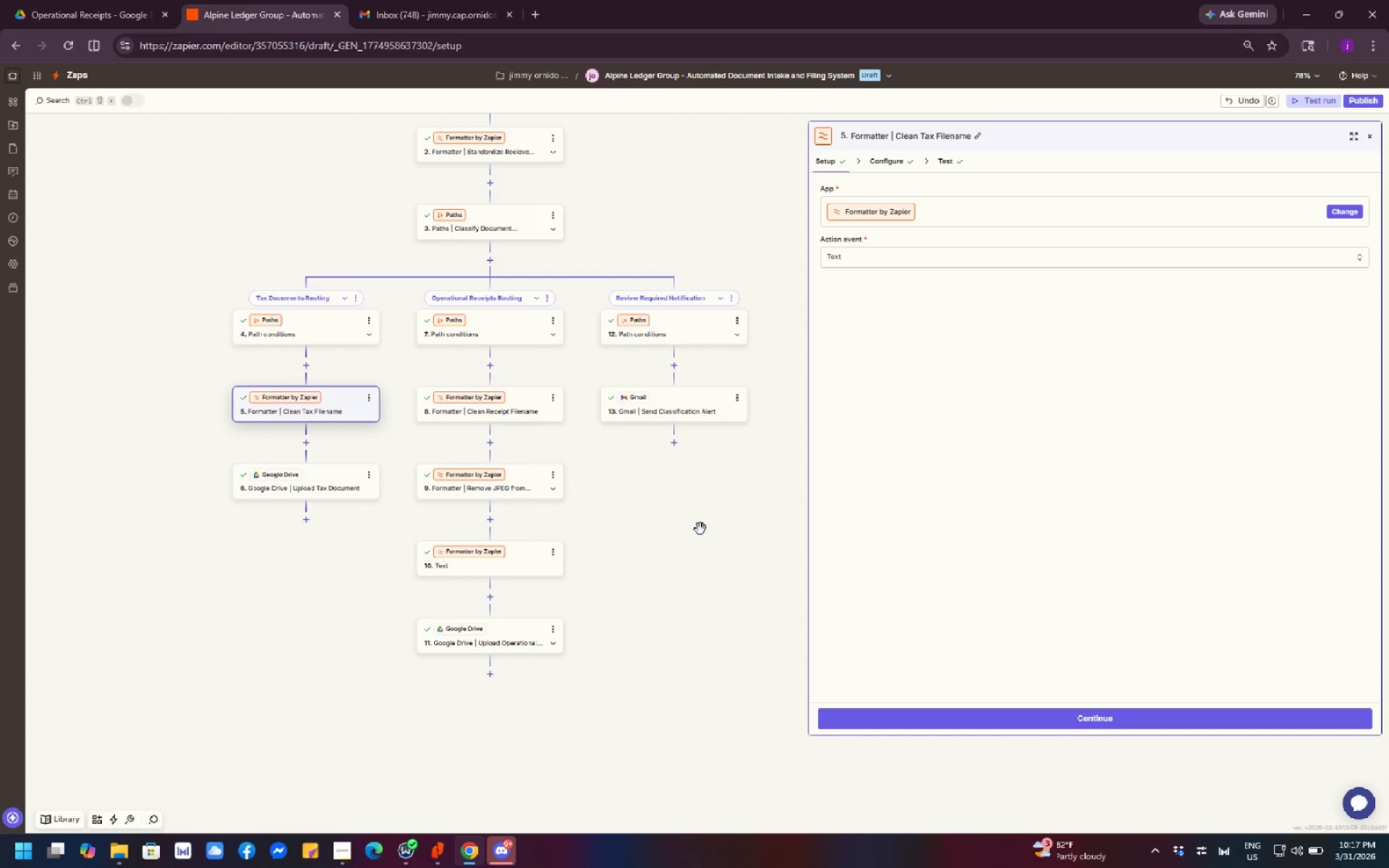 
left_click_drag(start_coordinate=[704, 517], to_coordinate=[698, 631])
 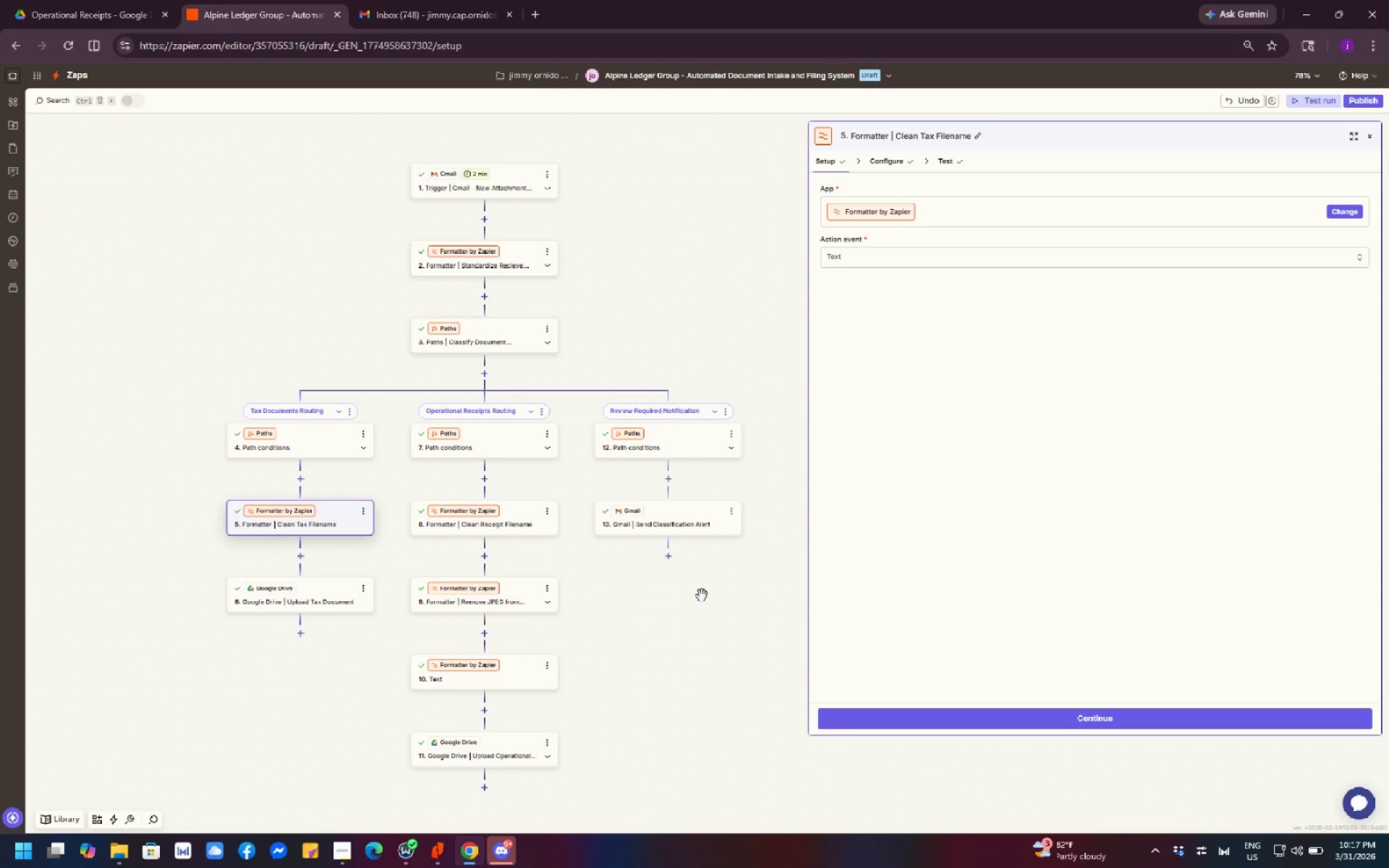 
left_click_drag(start_coordinate=[697, 637], to_coordinate=[701, 571])
 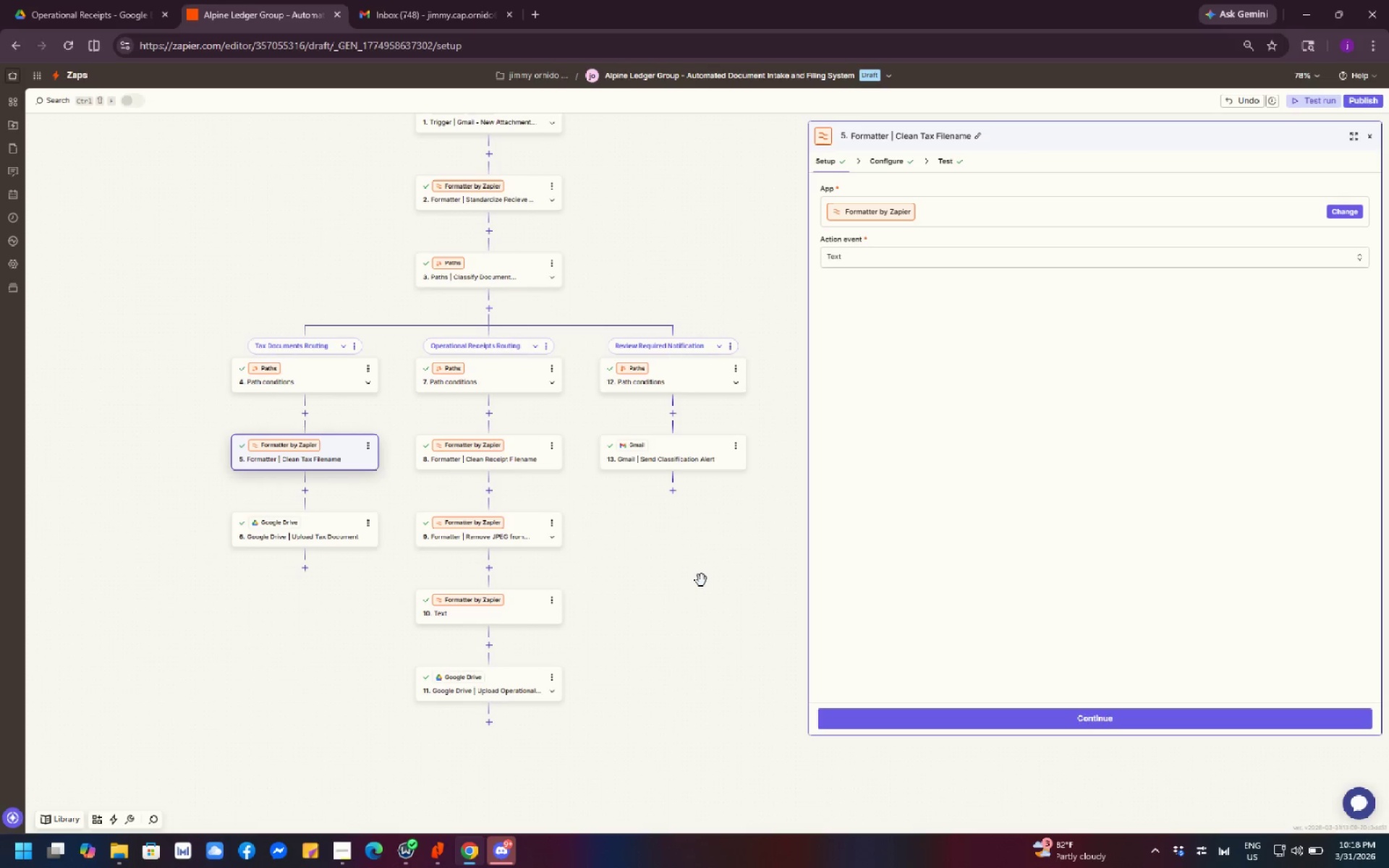 
wait(22.7)
 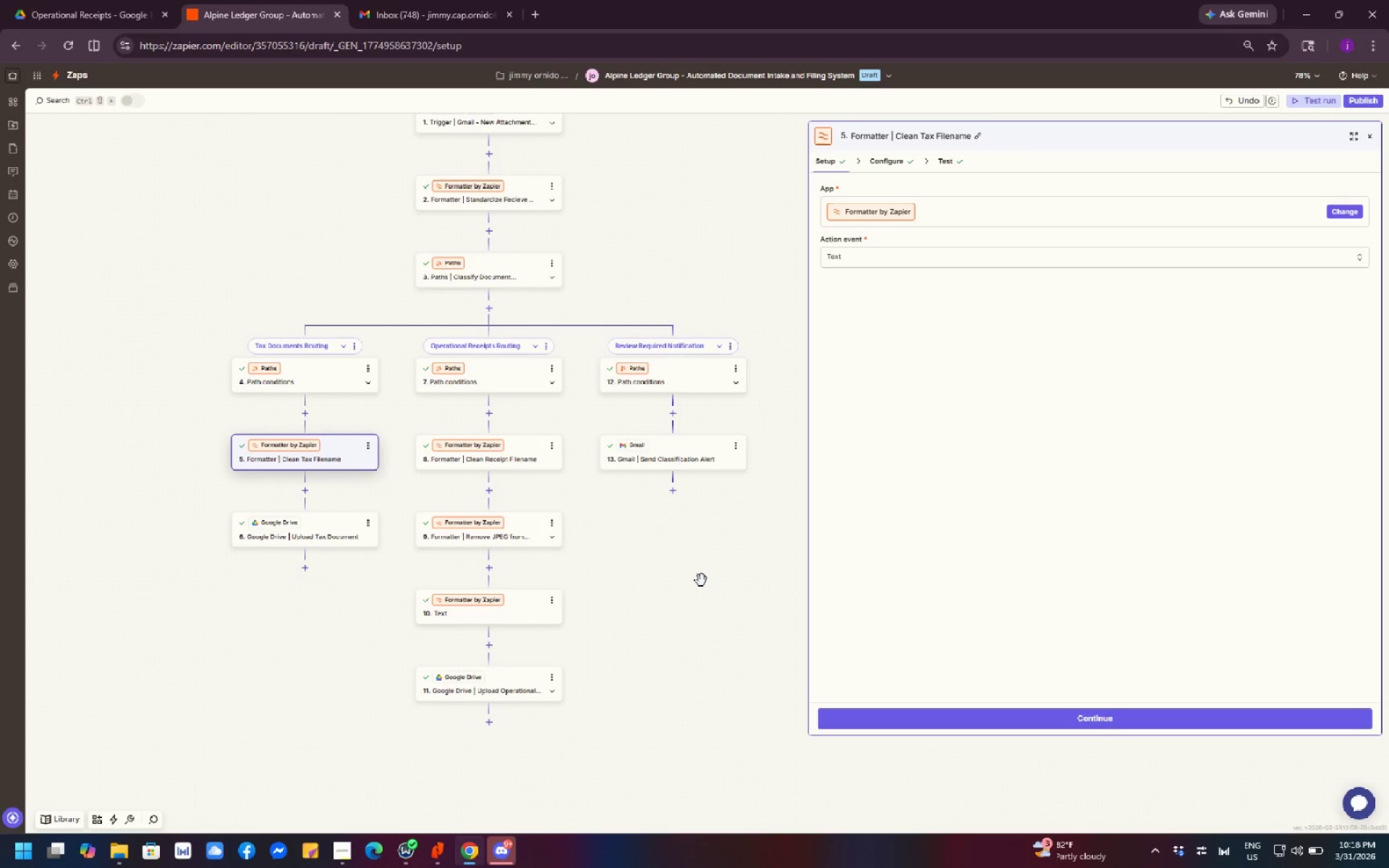 
left_click_drag(start_coordinate=[710, 612], to_coordinate=[733, 503])
 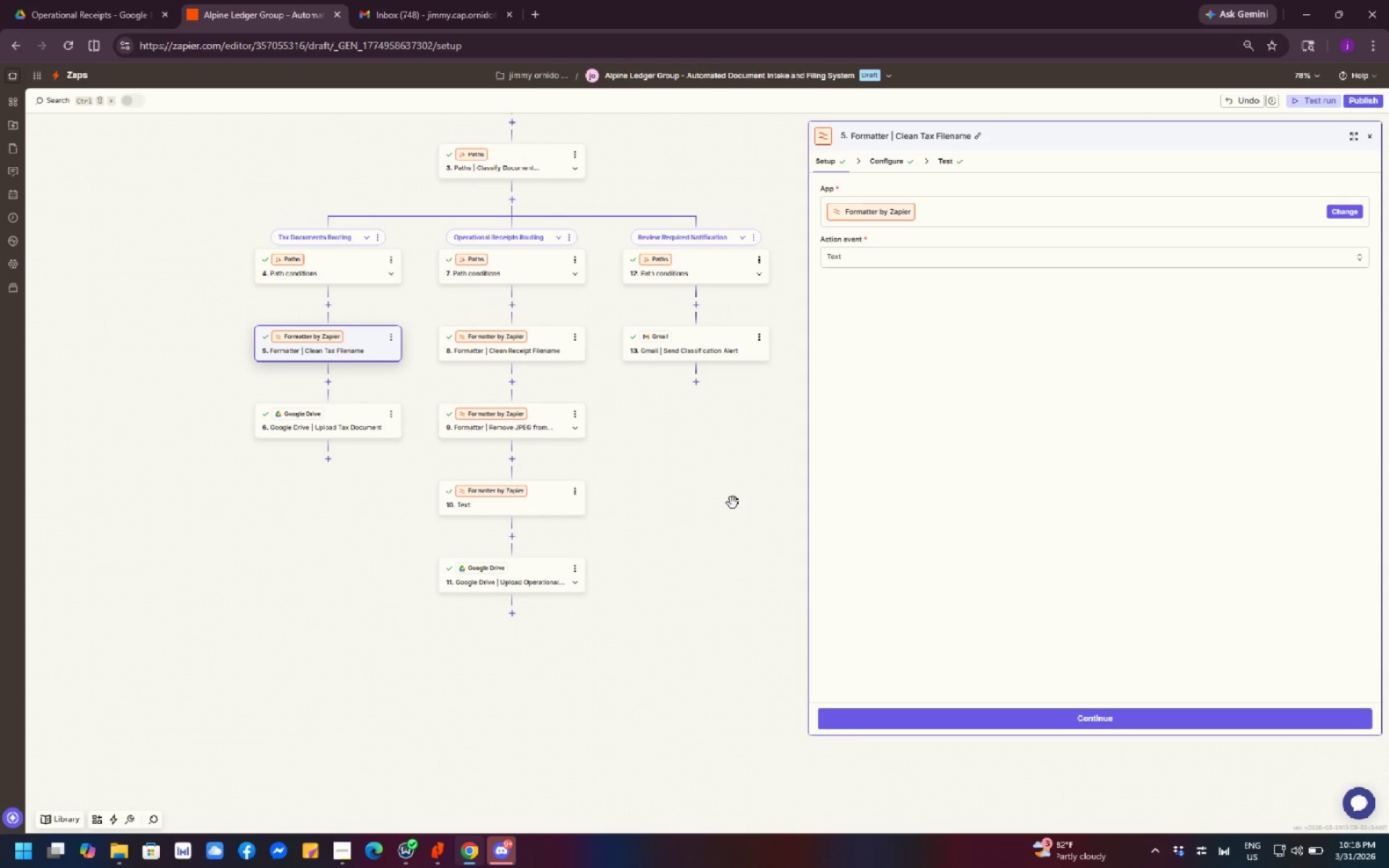 
wait(23.92)
 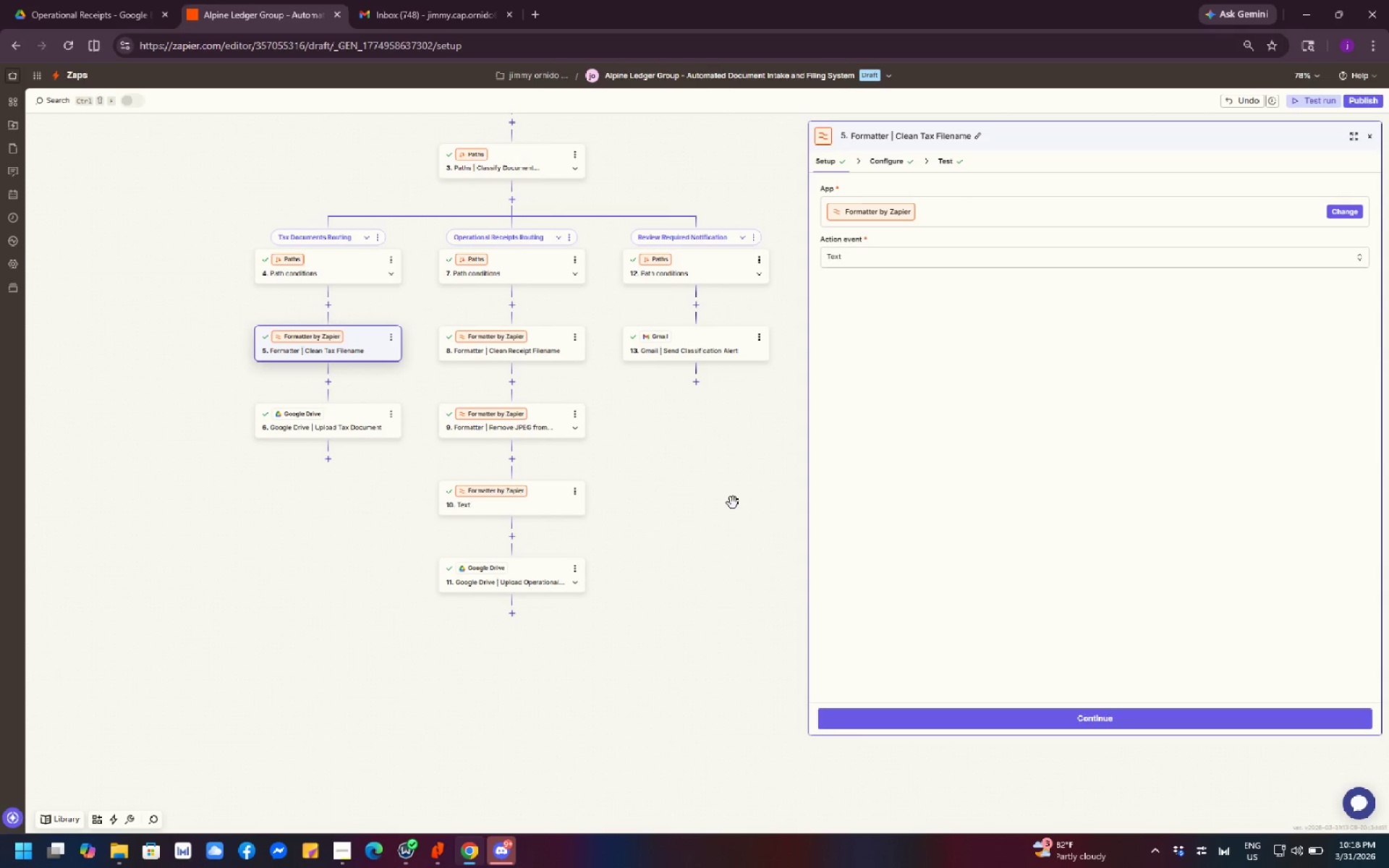 
mouse_move([540, 590])
 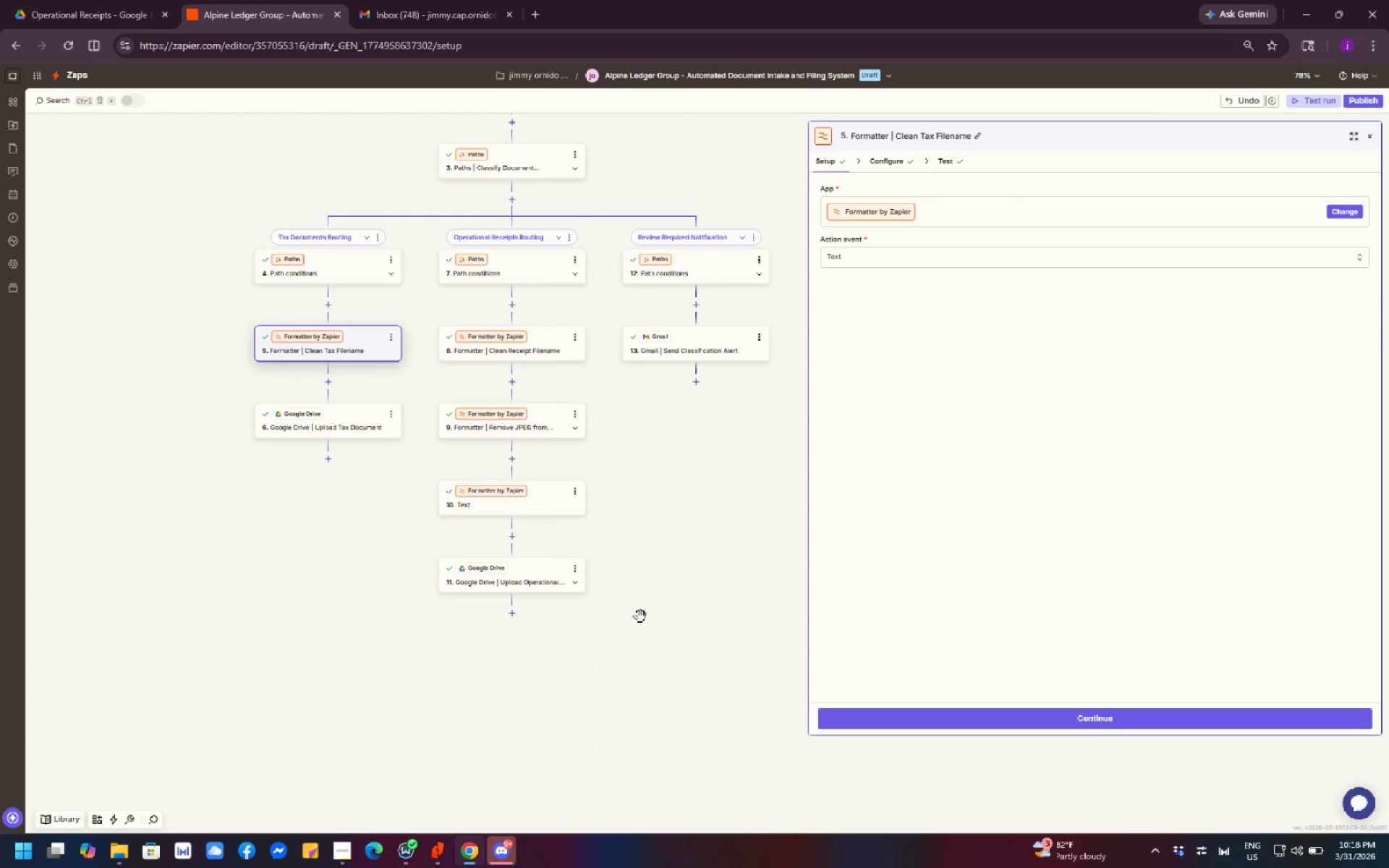 
left_click_drag(start_coordinate=[640, 616], to_coordinate=[634, 603])
 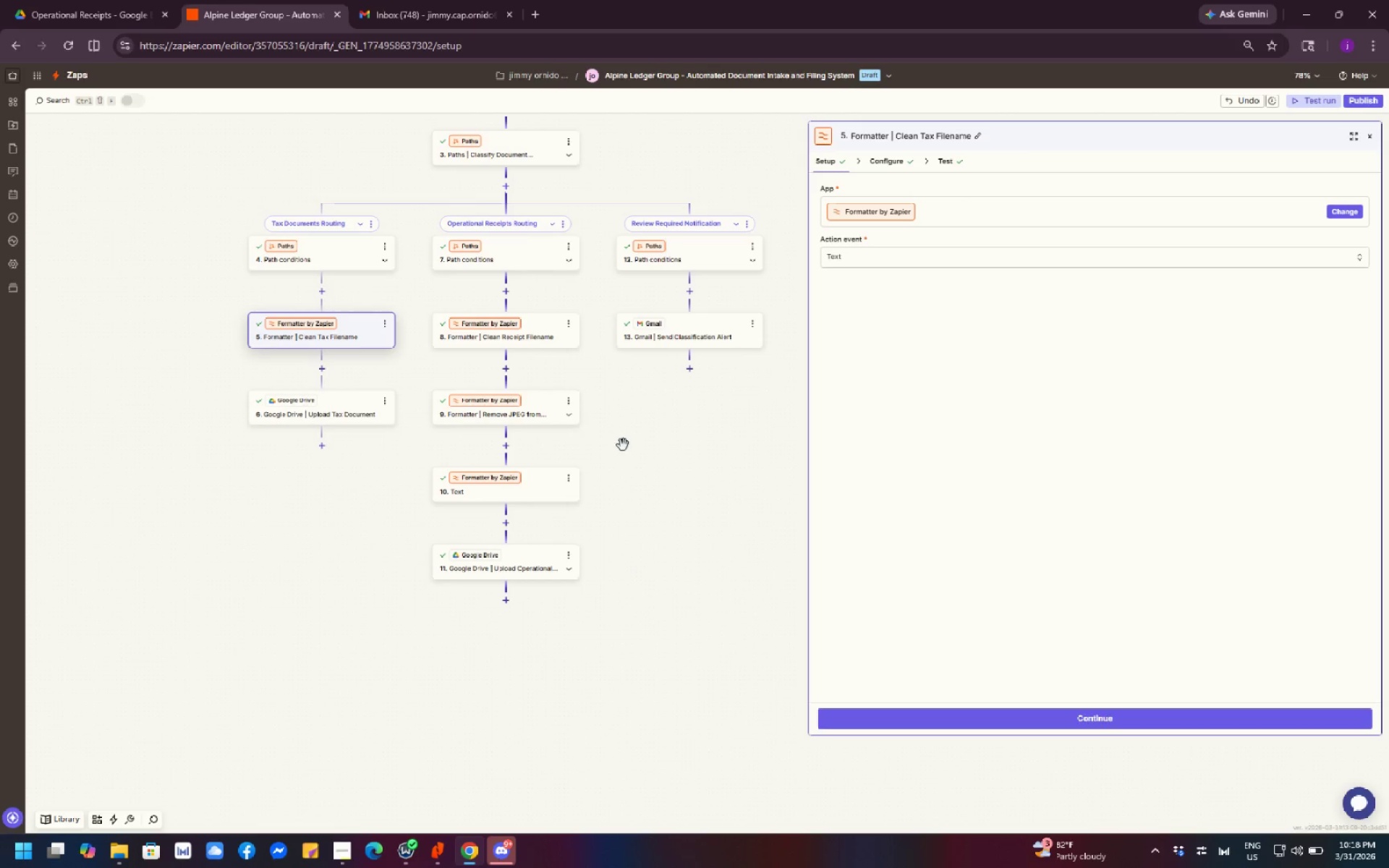 
left_click_drag(start_coordinate=[678, 454], to_coordinate=[666, 509])
 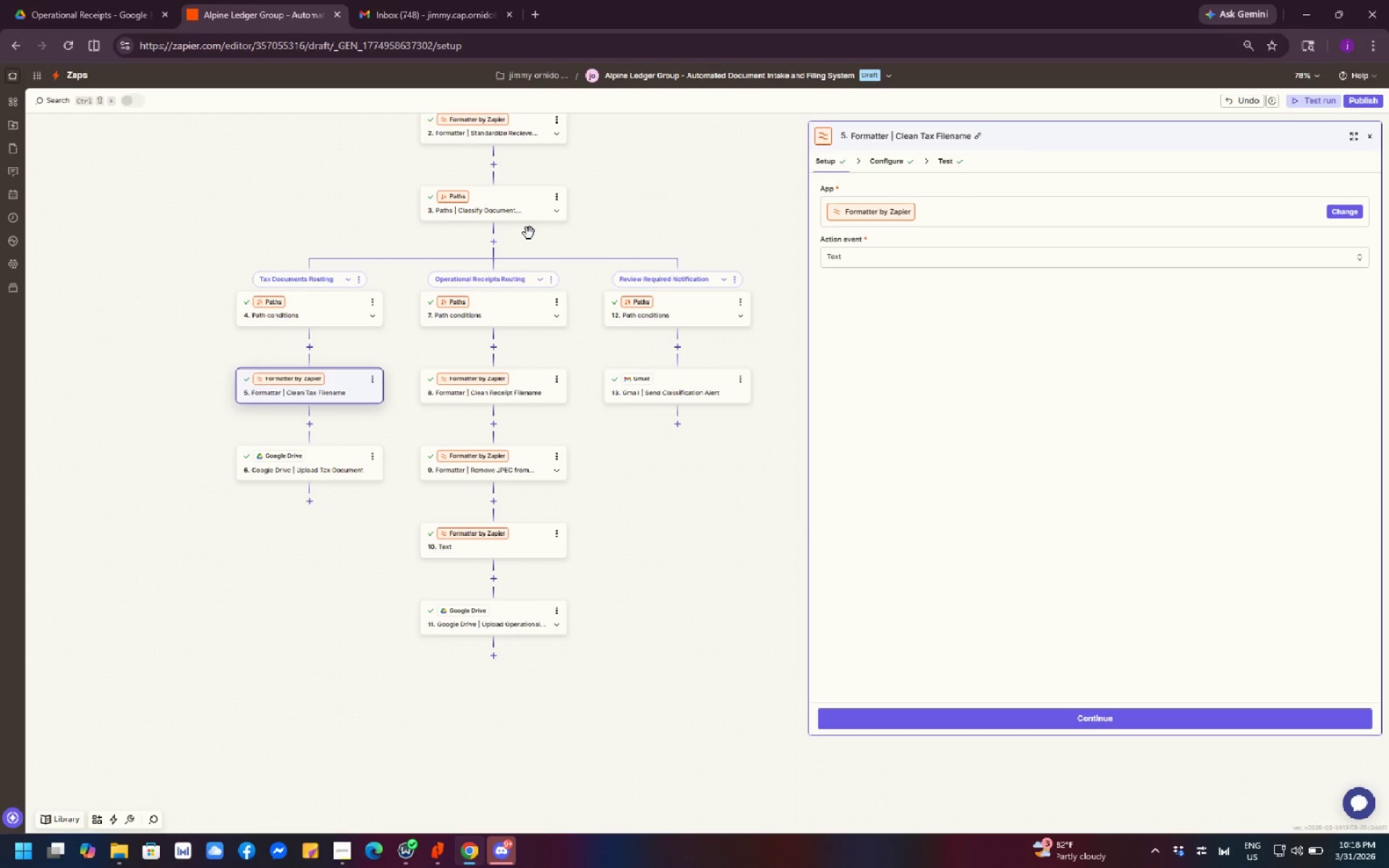 
wait(12.94)
 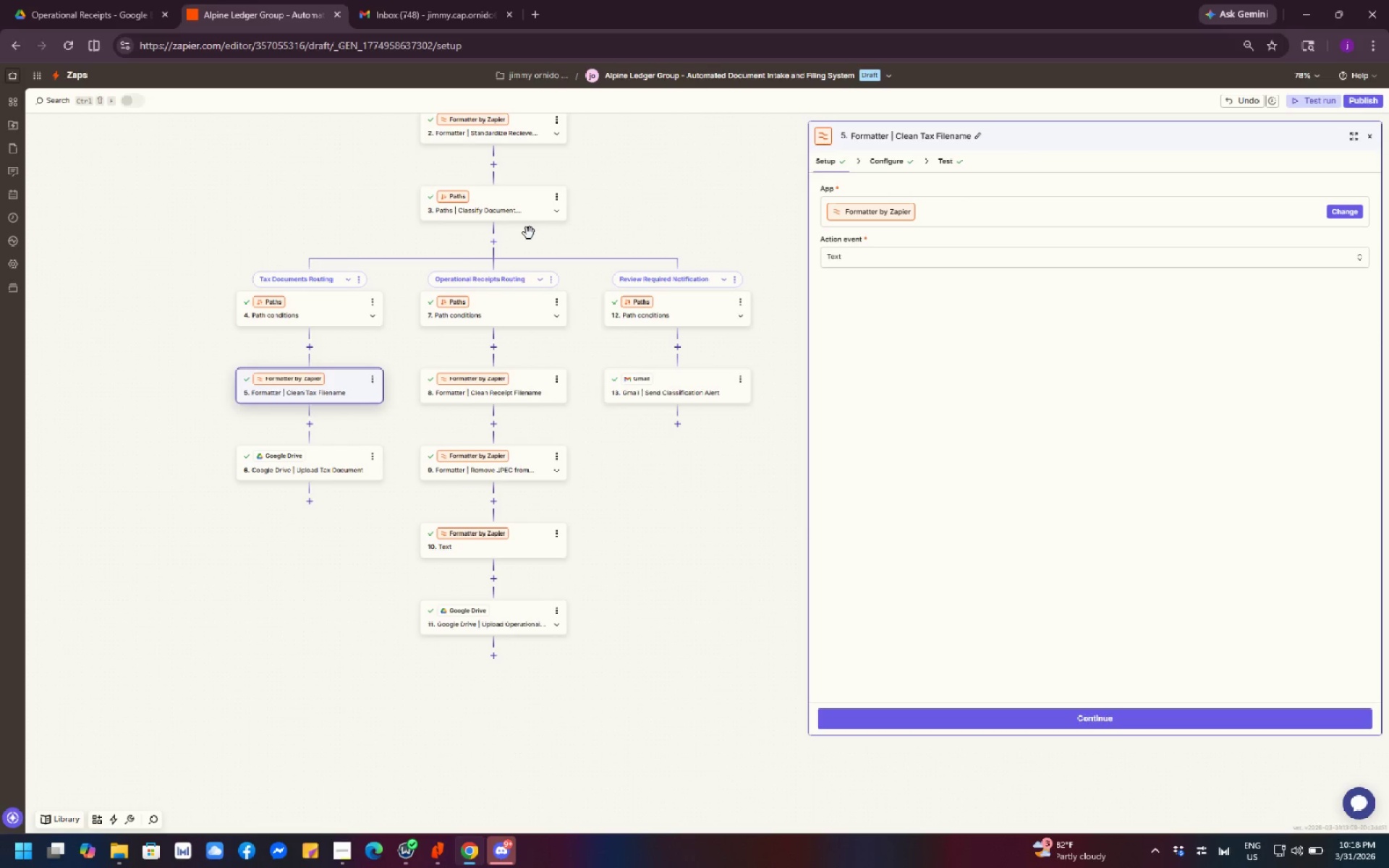 
left_click([557, 533])
 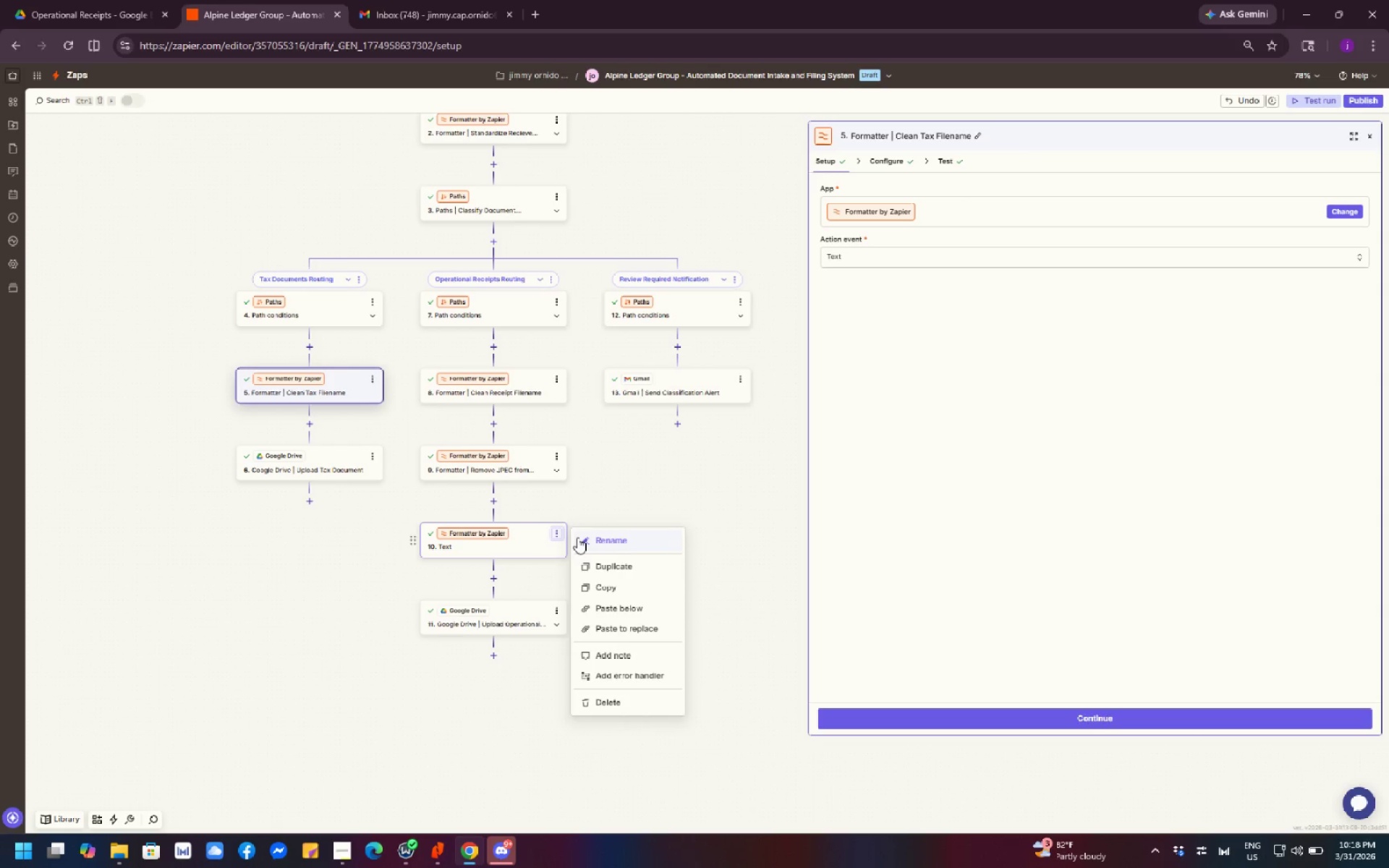 
left_click([597, 542])
 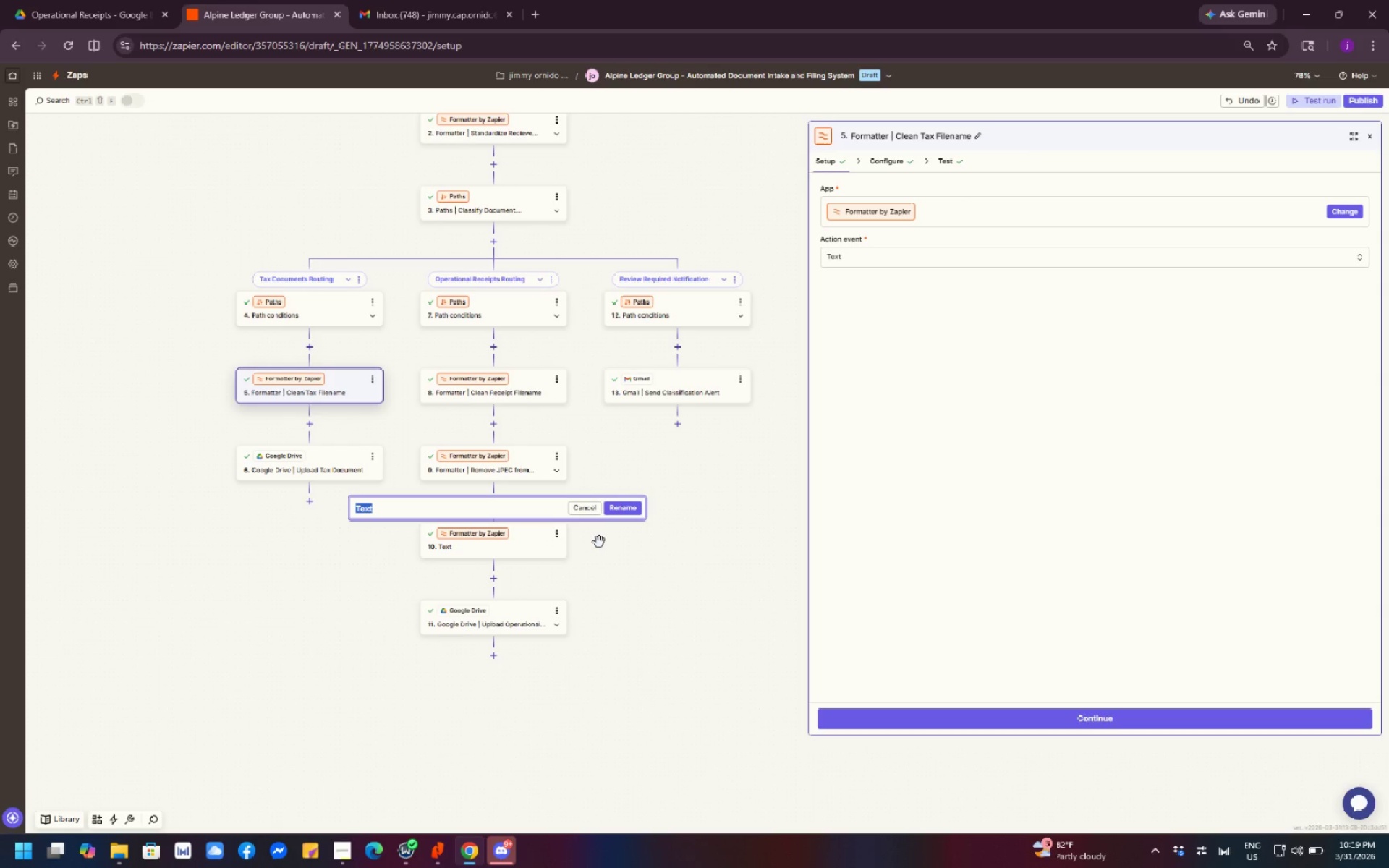 
key(Backspace)
type(Formatter )
 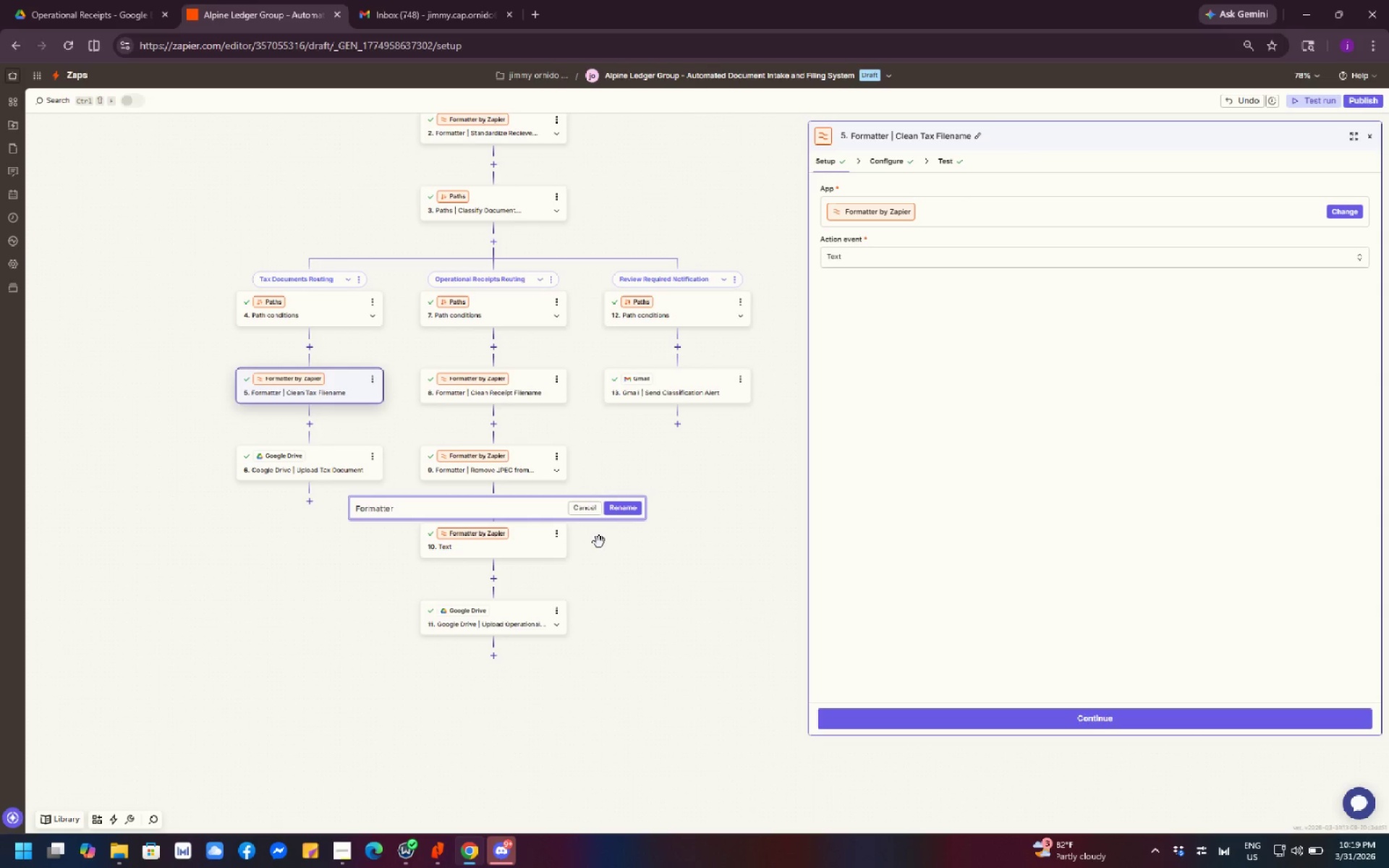 
type(| Remove PDF)
 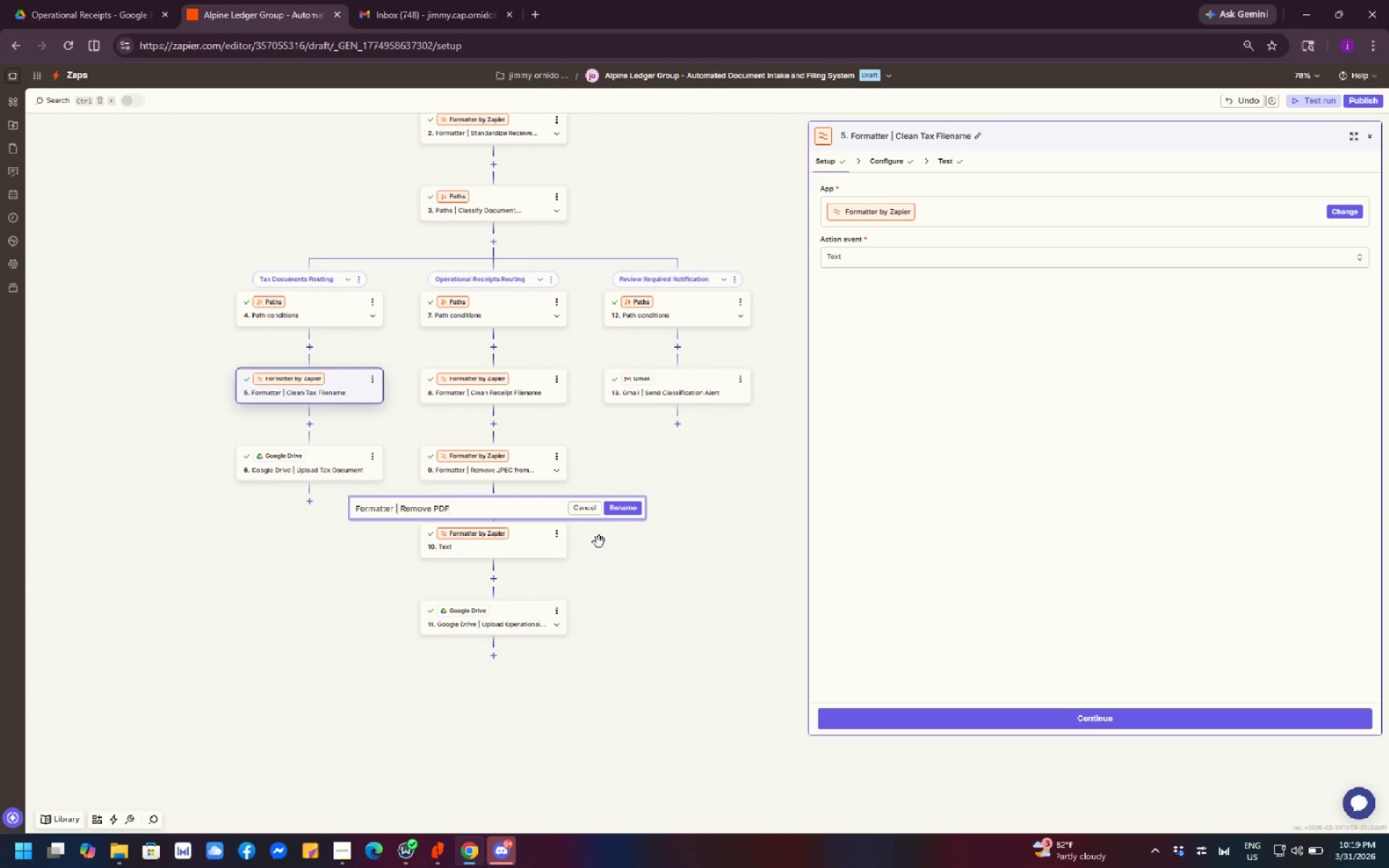 
type( from Receipt)
 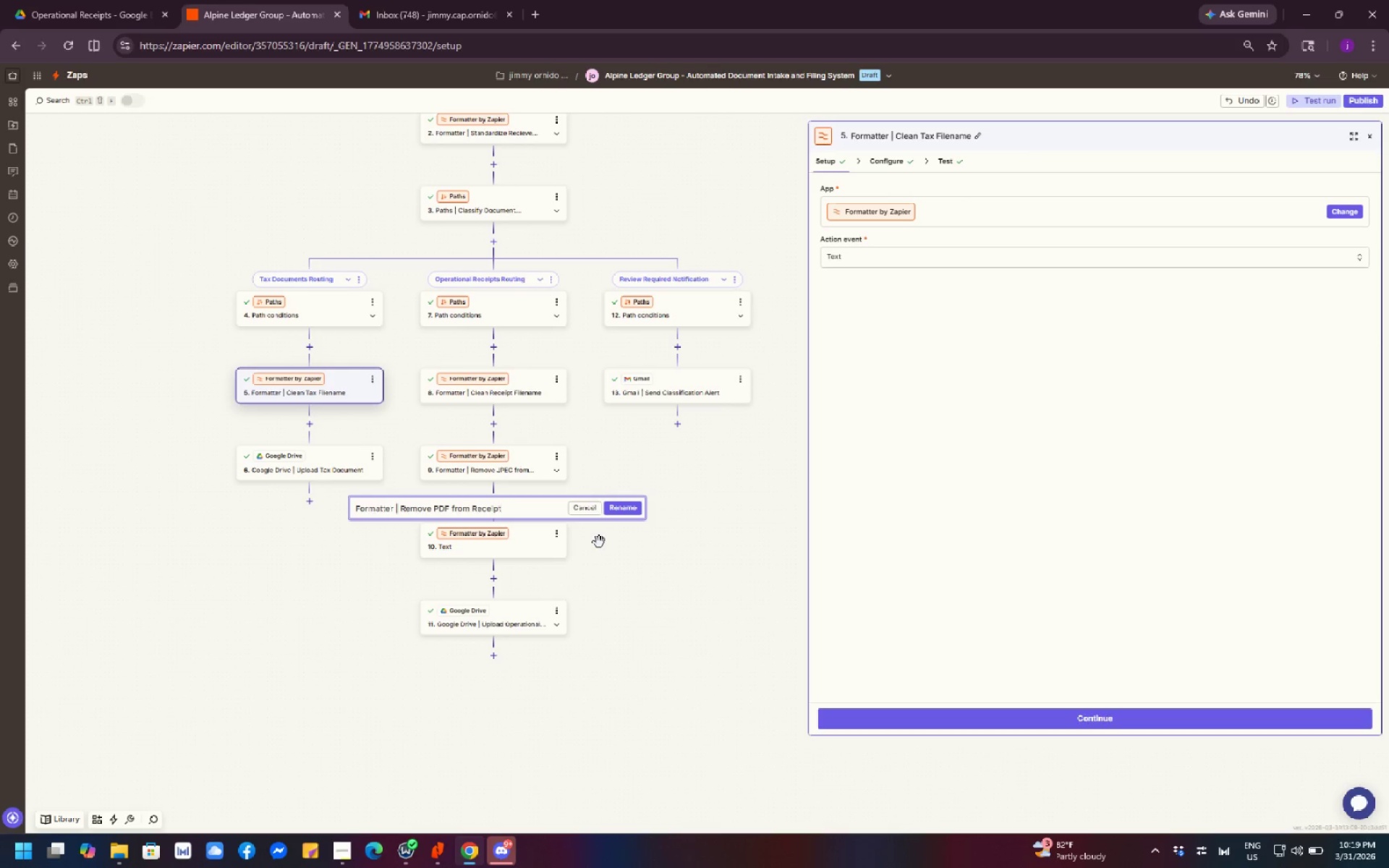 
type( Filename)
 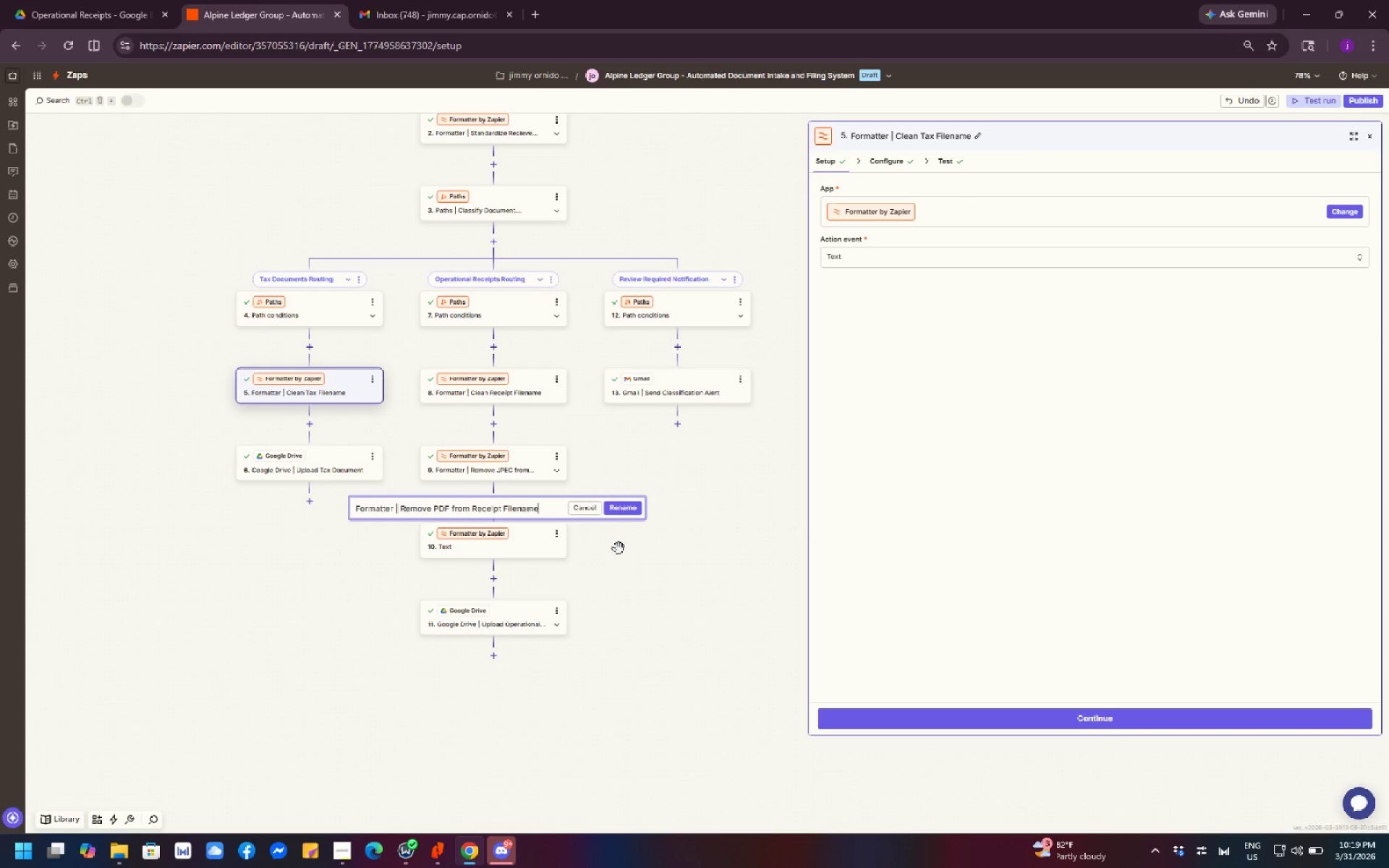 
left_click([629, 514])
 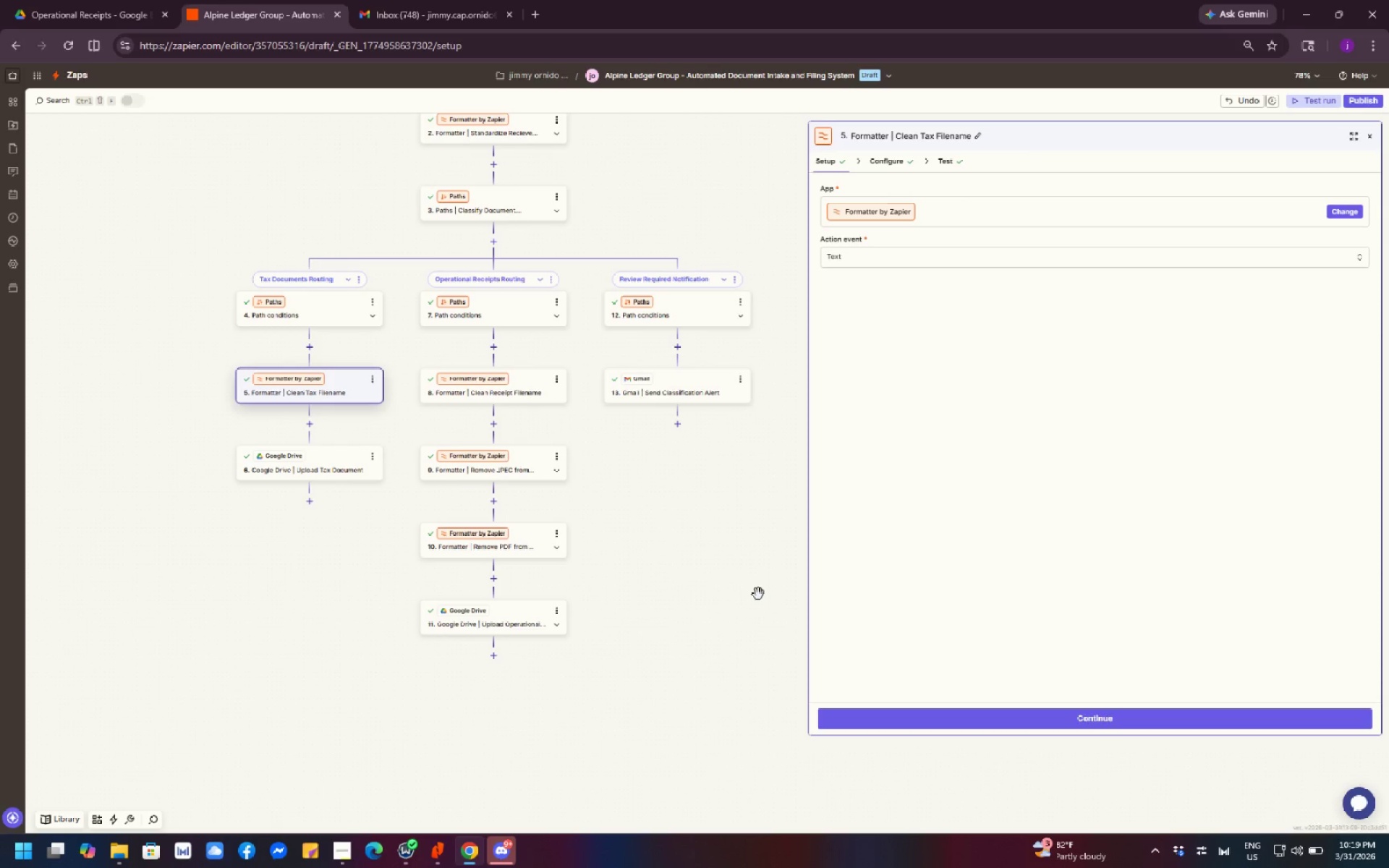 
wait(19.53)
 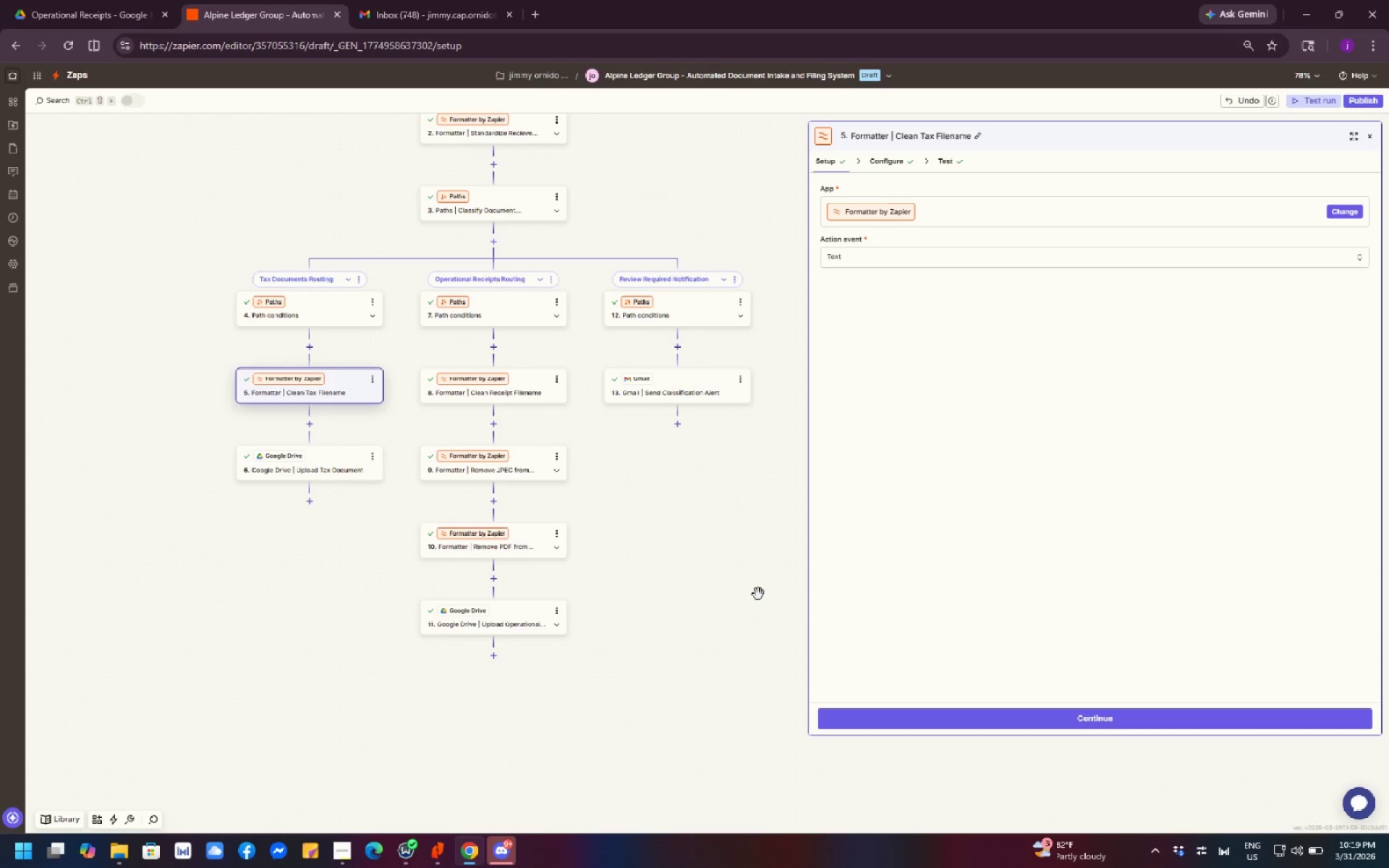 
left_click([993, 729])
 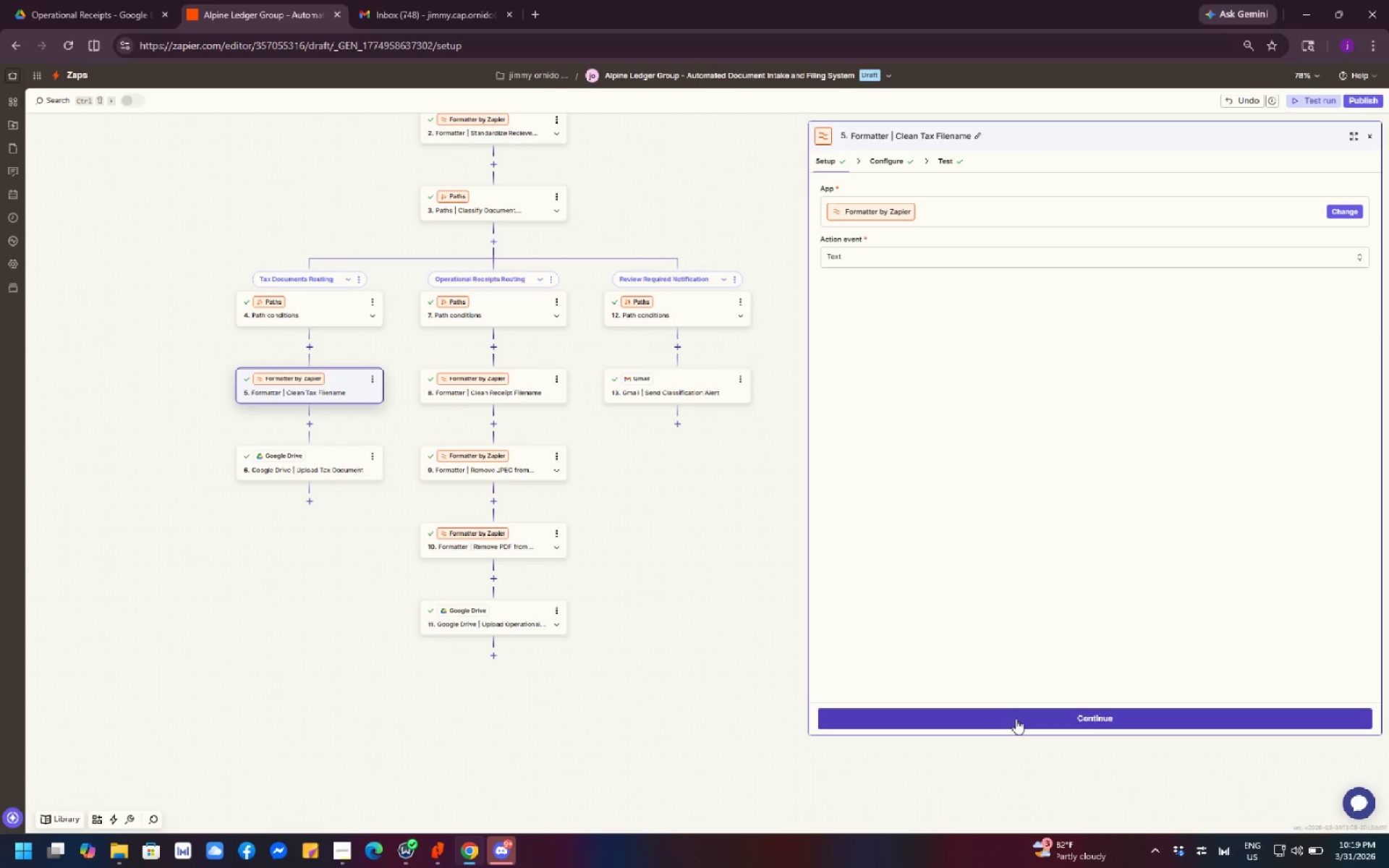 
left_click([1016, 718])
 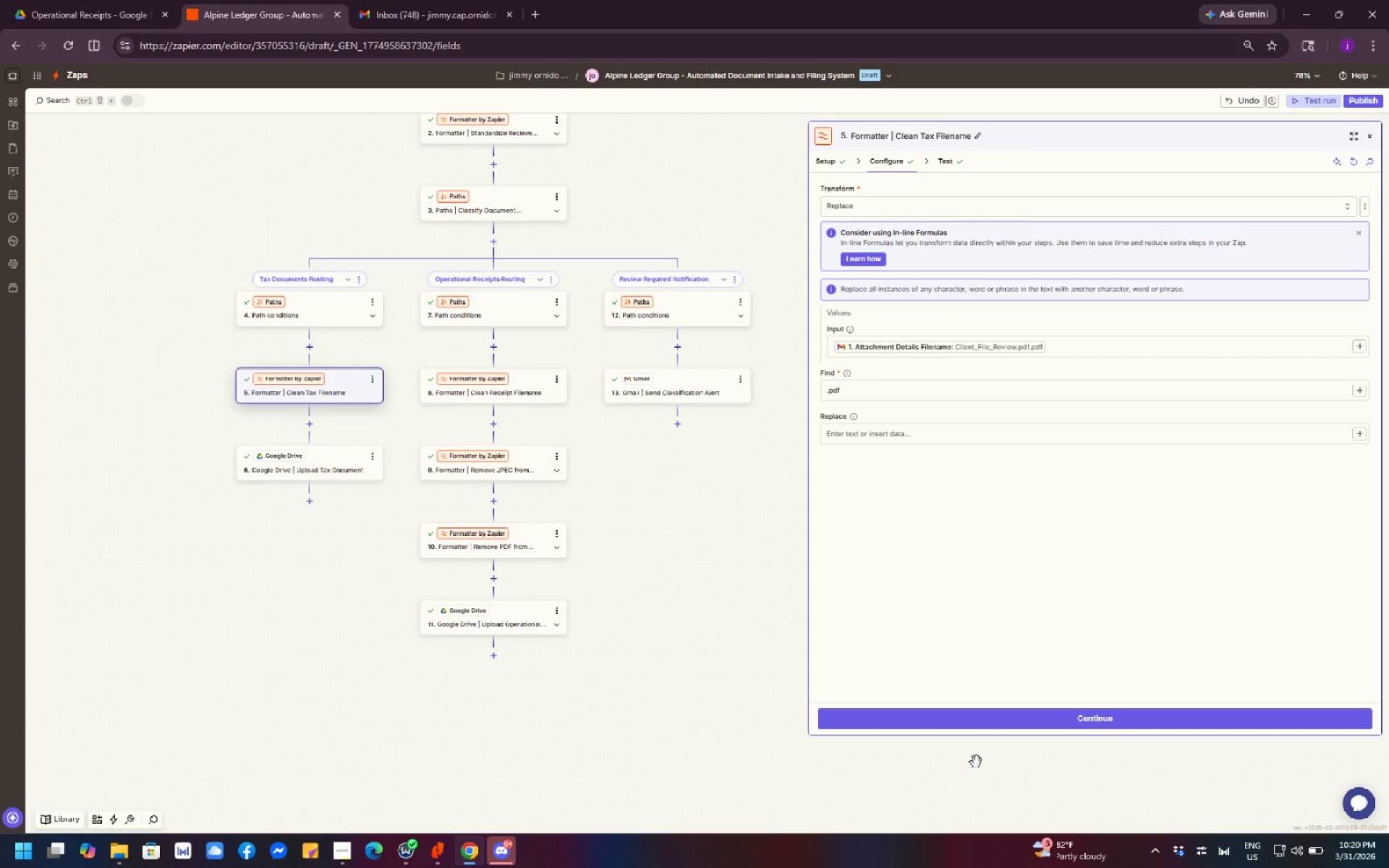 
wait(20.44)
 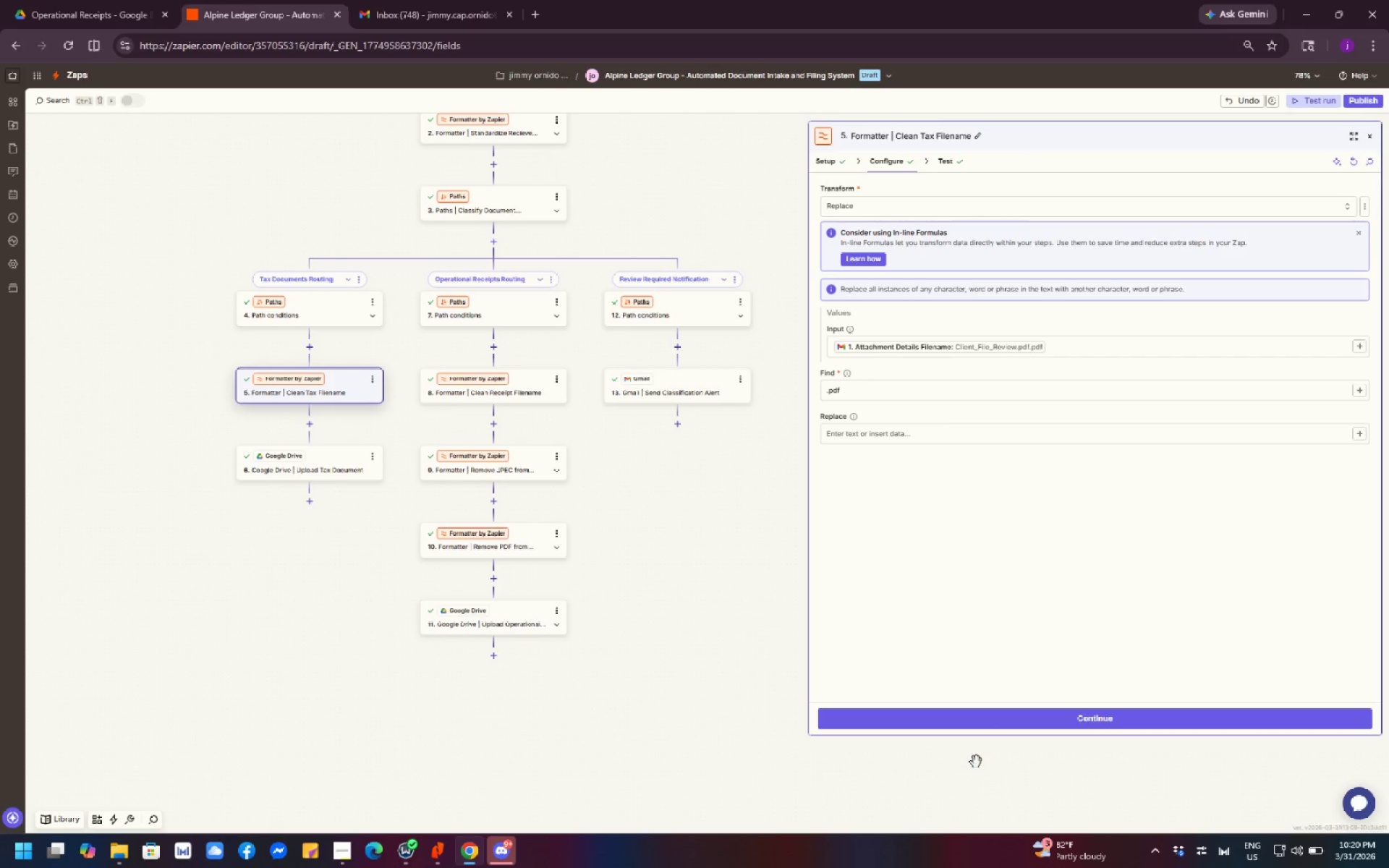 
left_click([722, 607])
 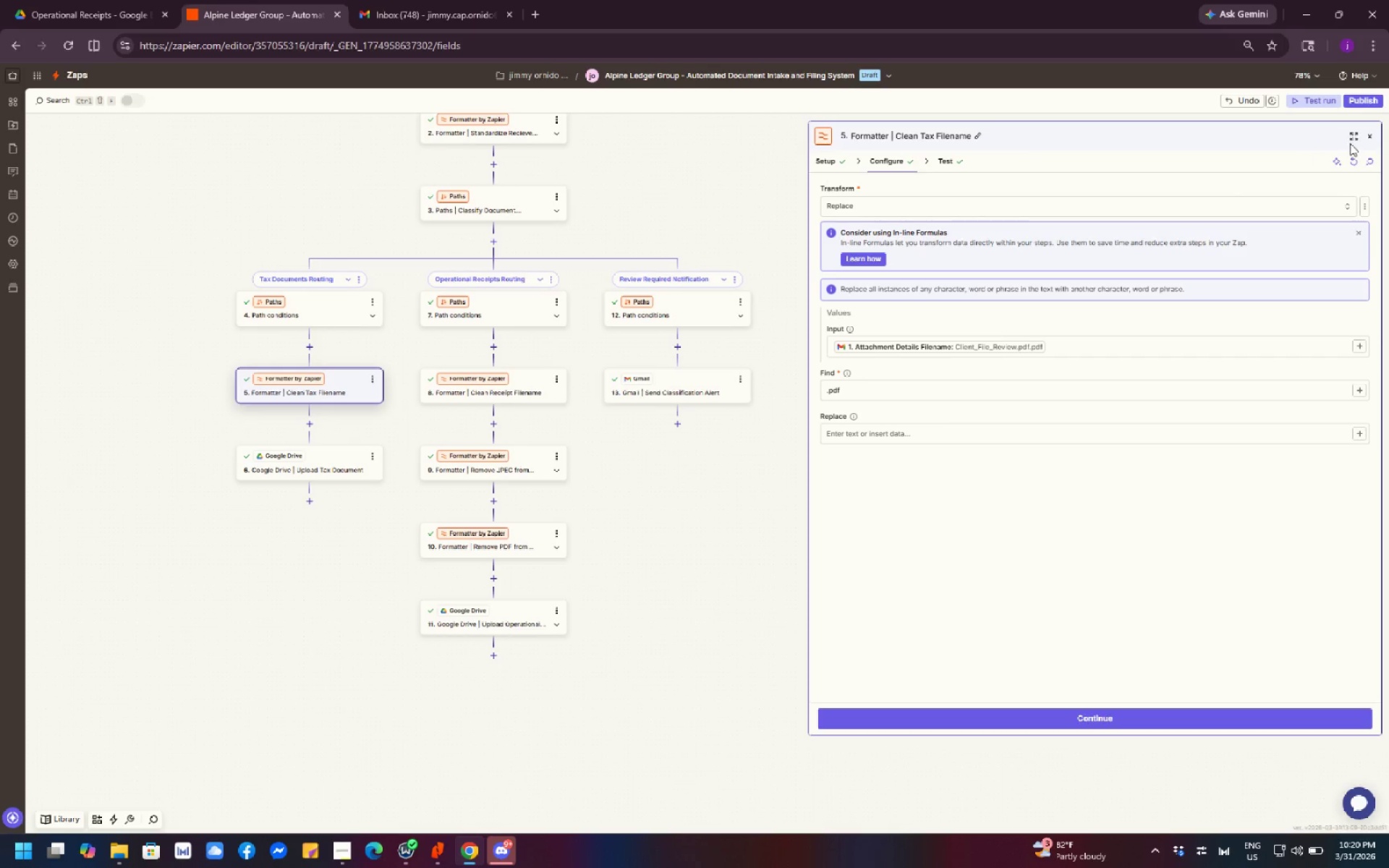 
left_click([1372, 138])
 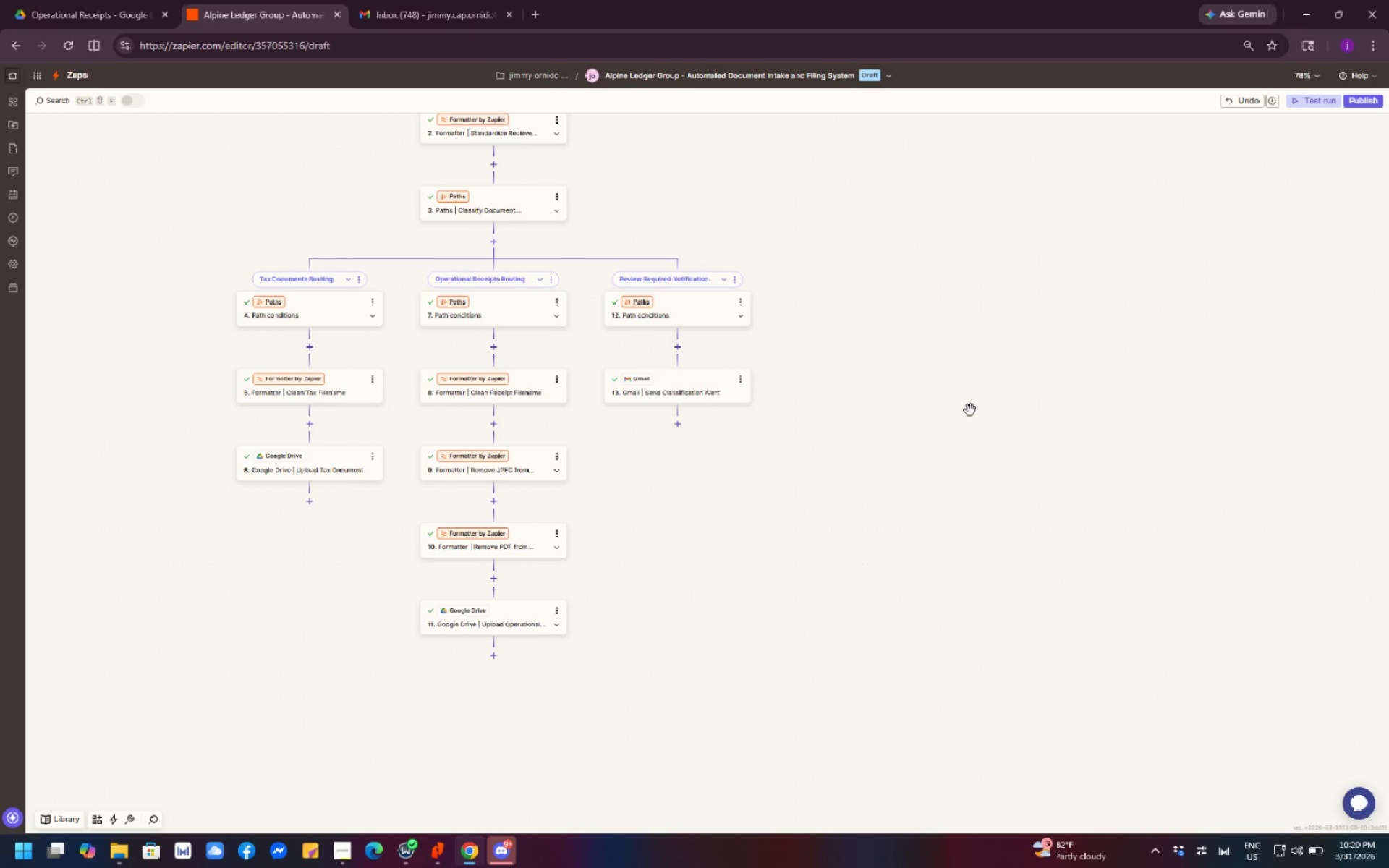 
left_click_drag(start_coordinate=[970, 410], to_coordinate=[1150, 519])
 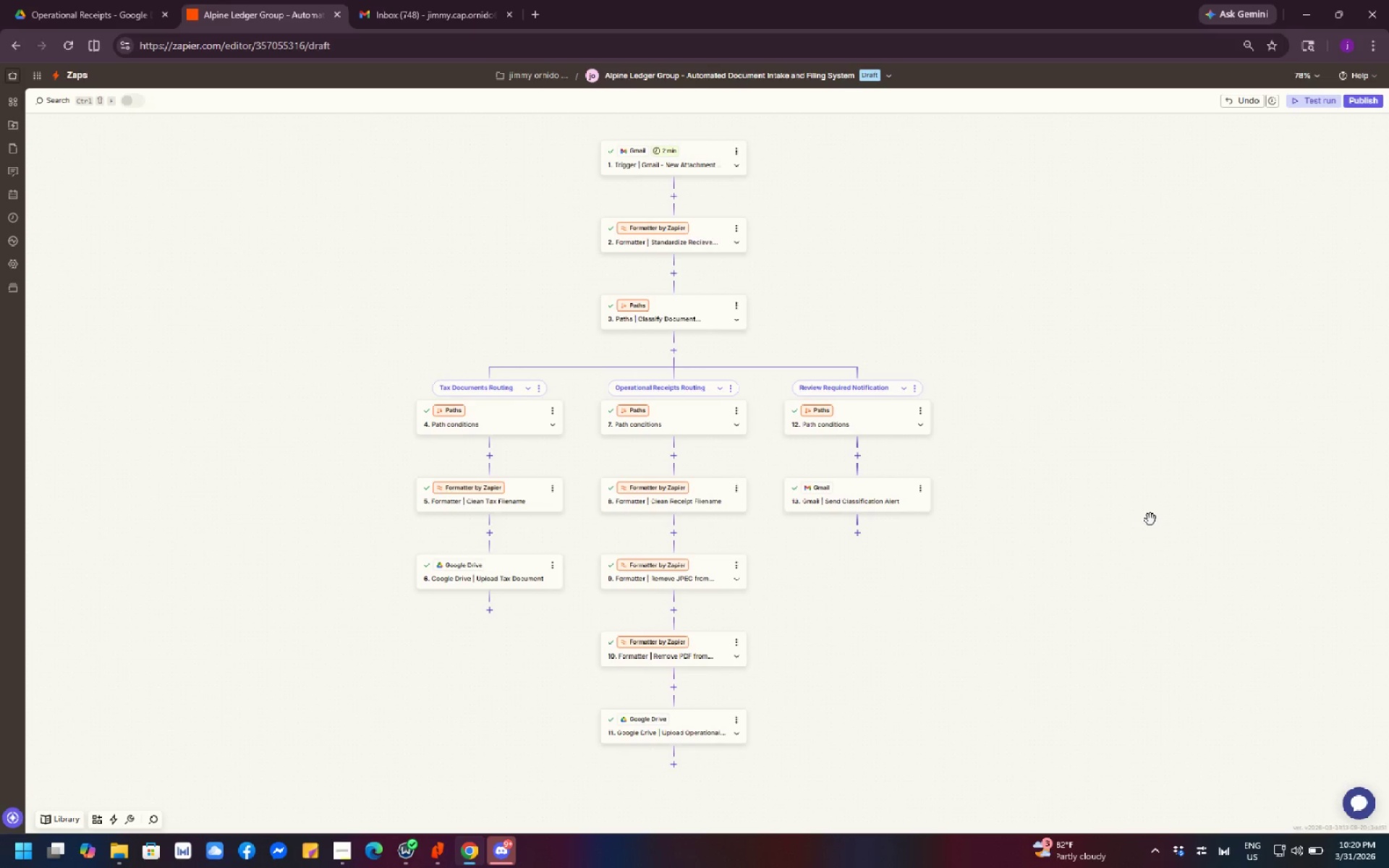 
key(PrintScreen)
 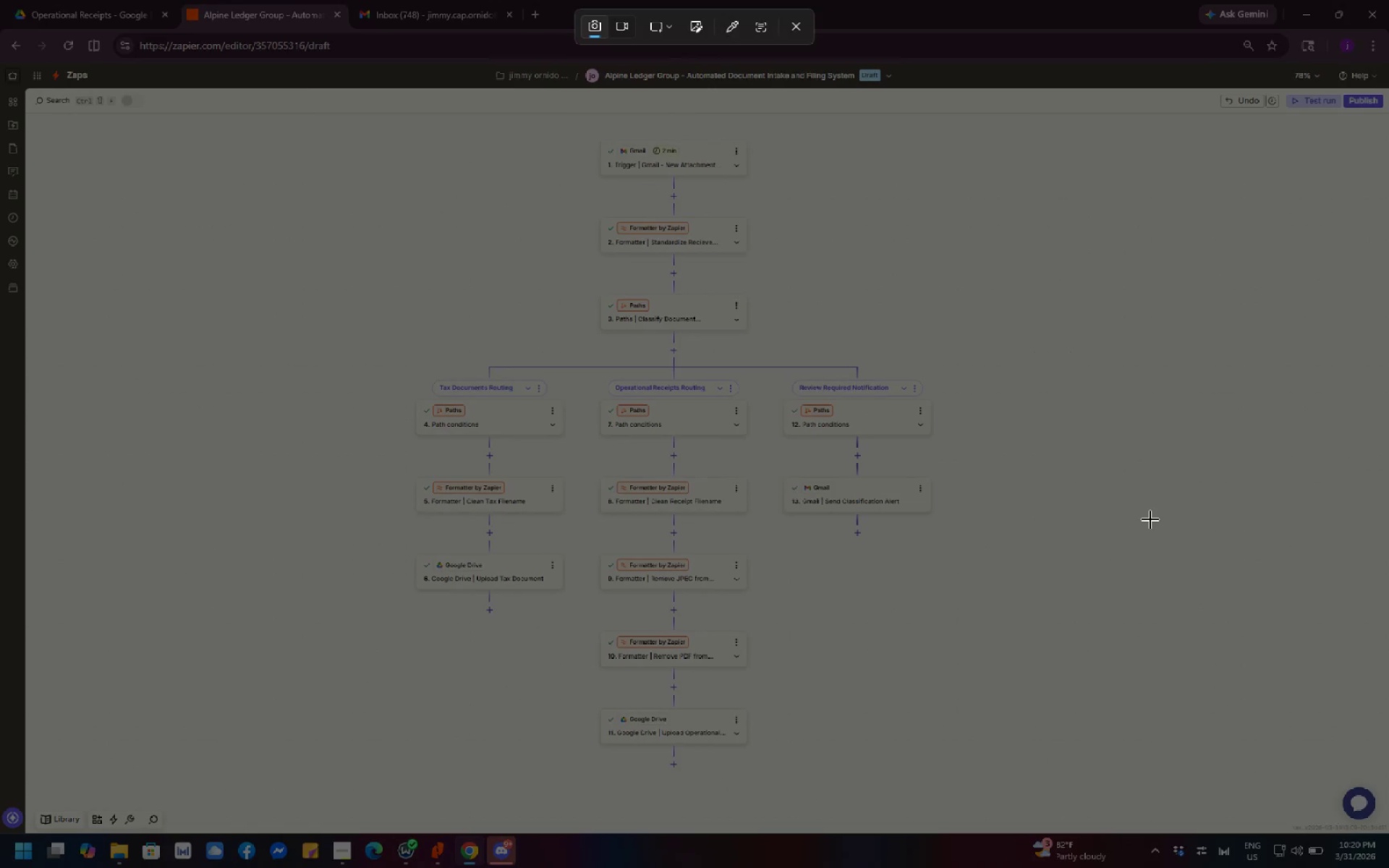 
left_click_drag(start_coordinate=[0, 0], to_coordinate=[1388, 867])
 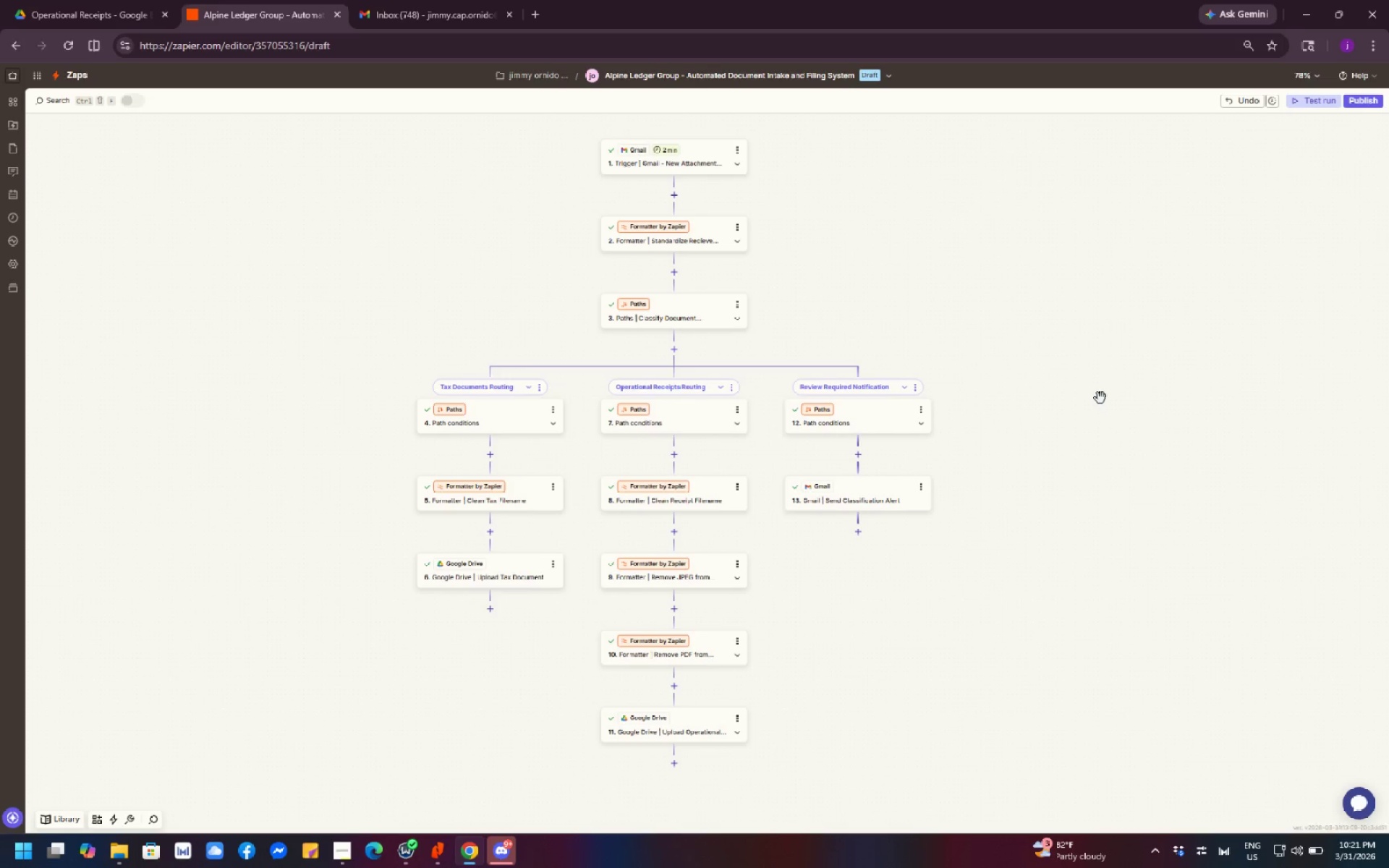 
wait(53.27)
 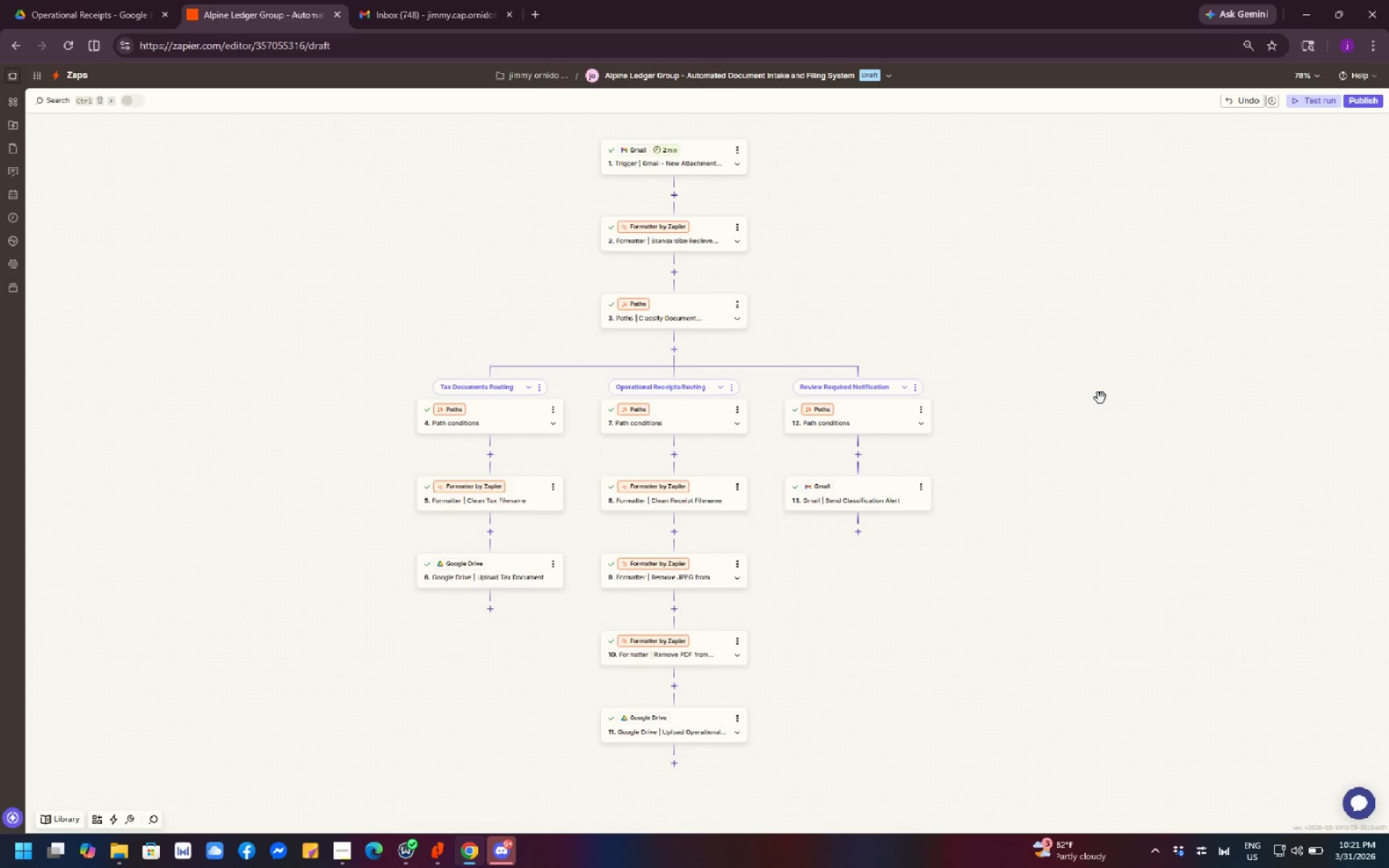 
left_click_drag(start_coordinate=[1099, 399], to_coordinate=[1104, 401])
 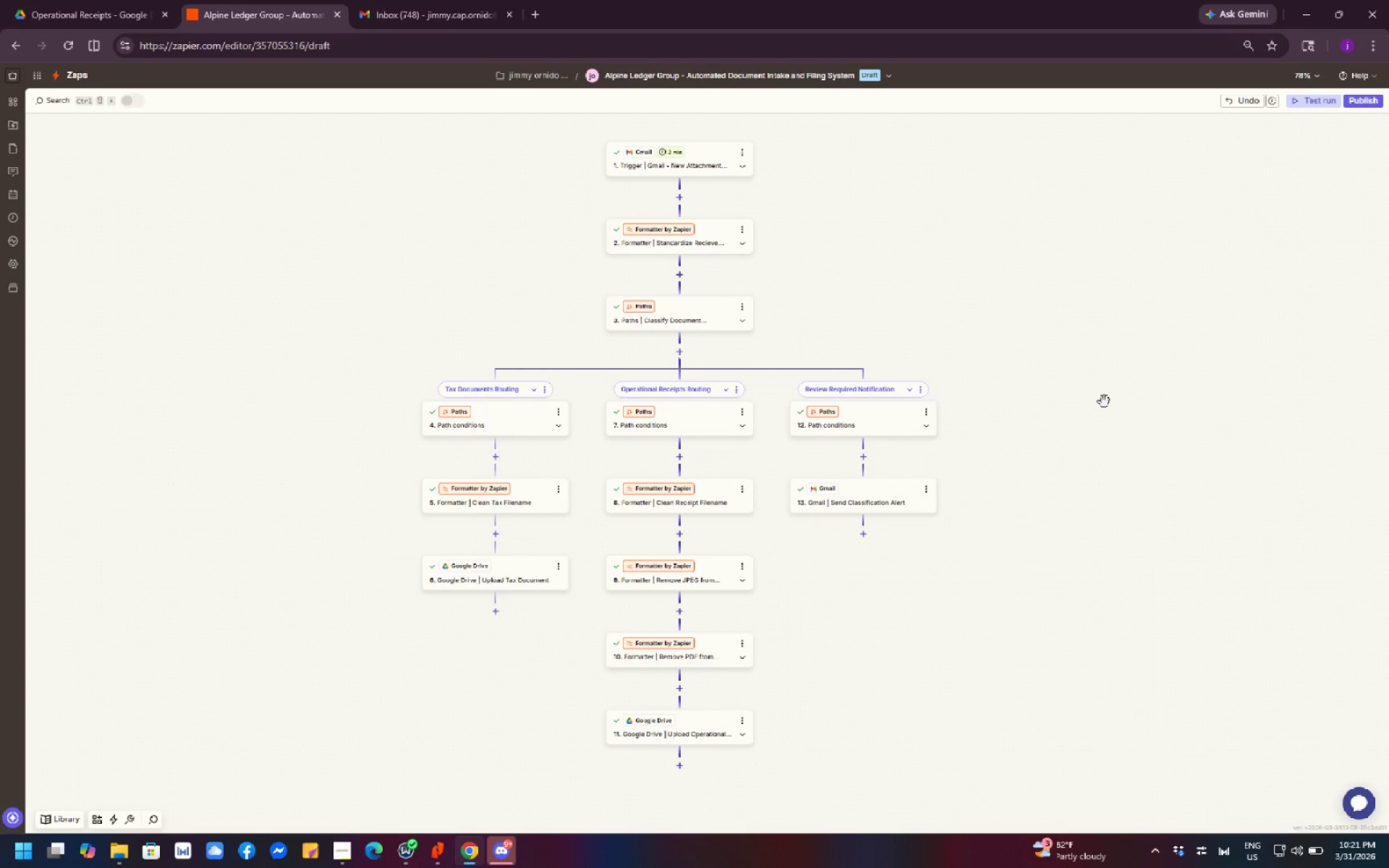 
wait(5.89)
 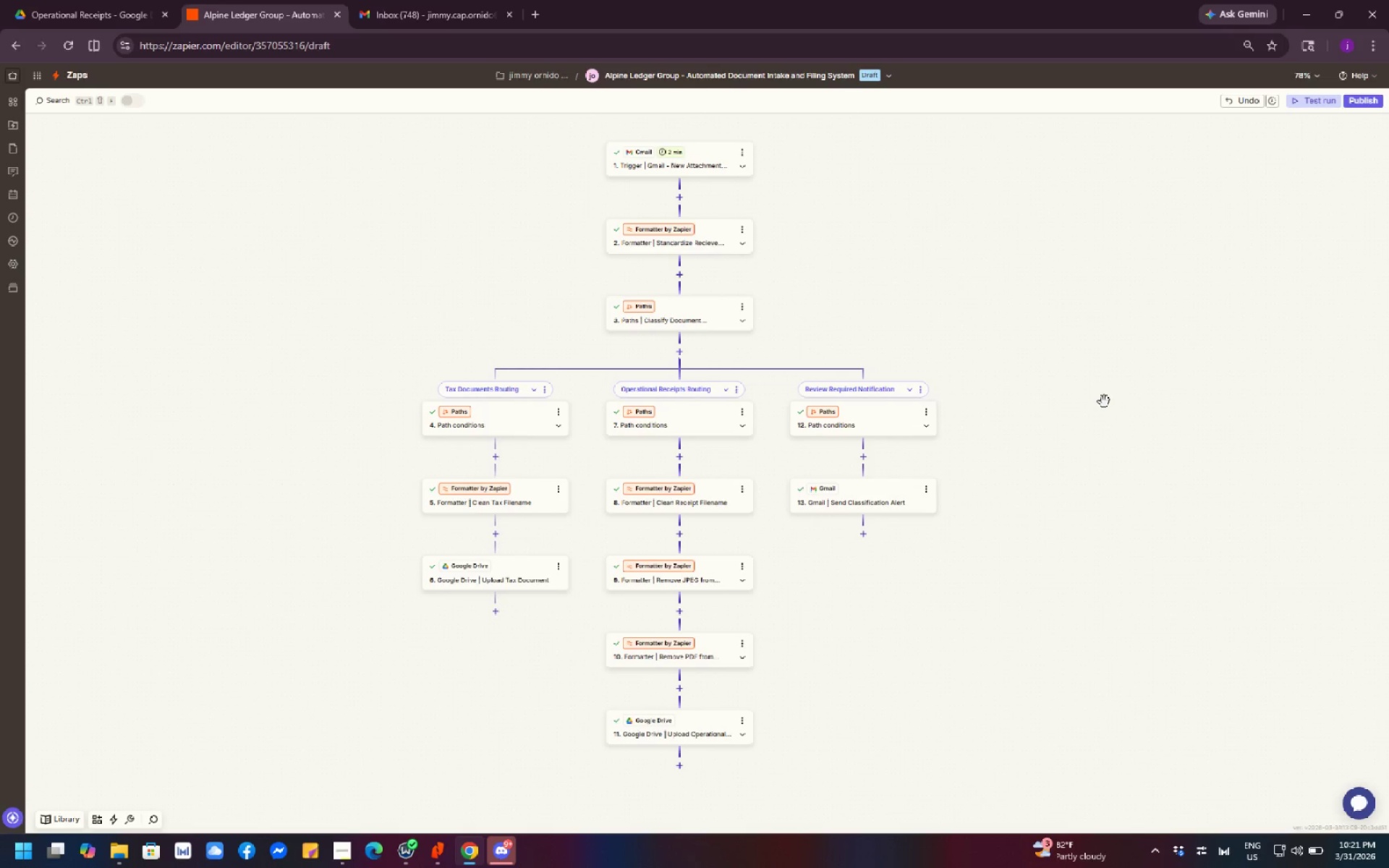 
left_click_drag(start_coordinate=[1065, 388], to_coordinate=[1115, 378])
 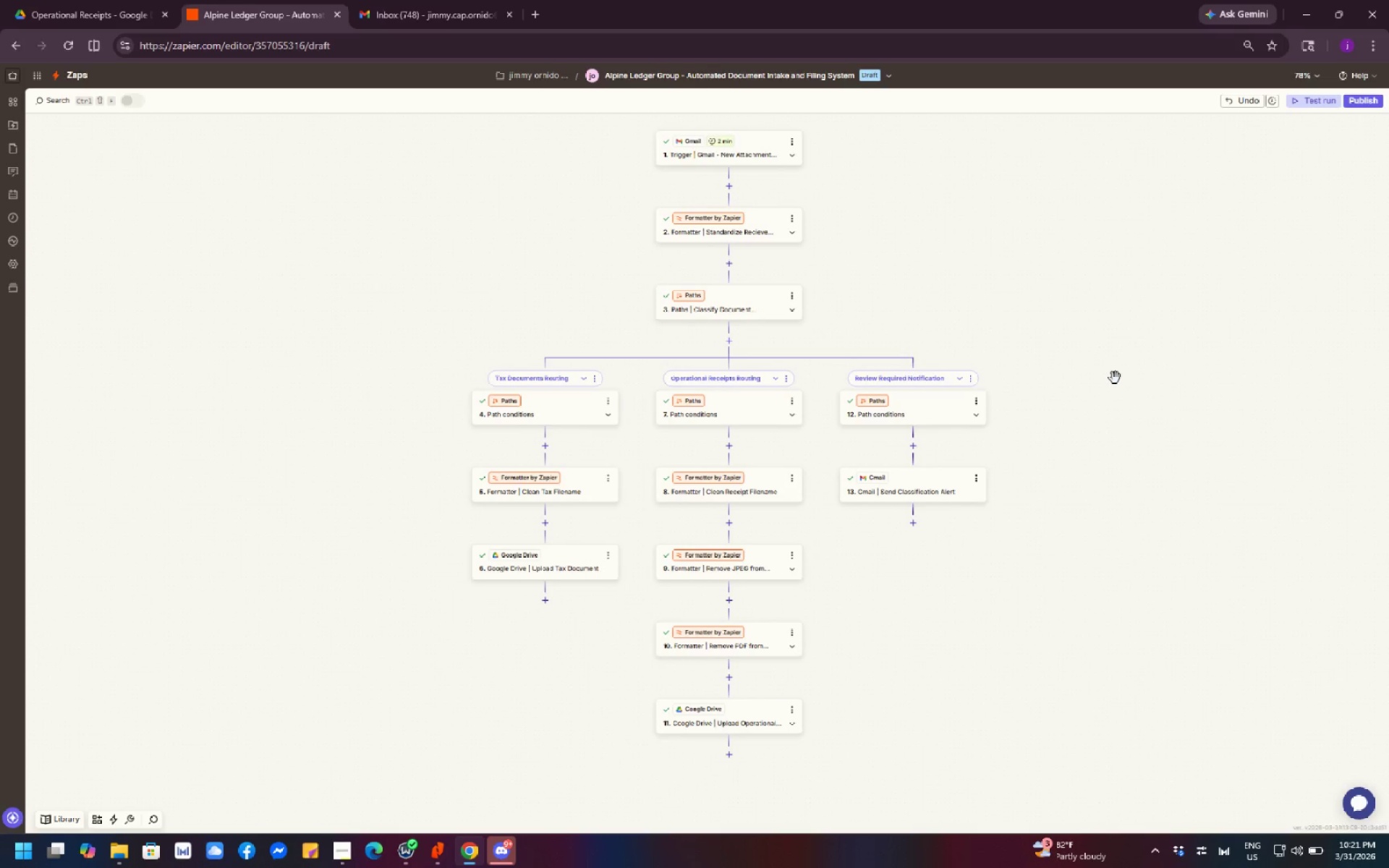 
wait(9.83)
 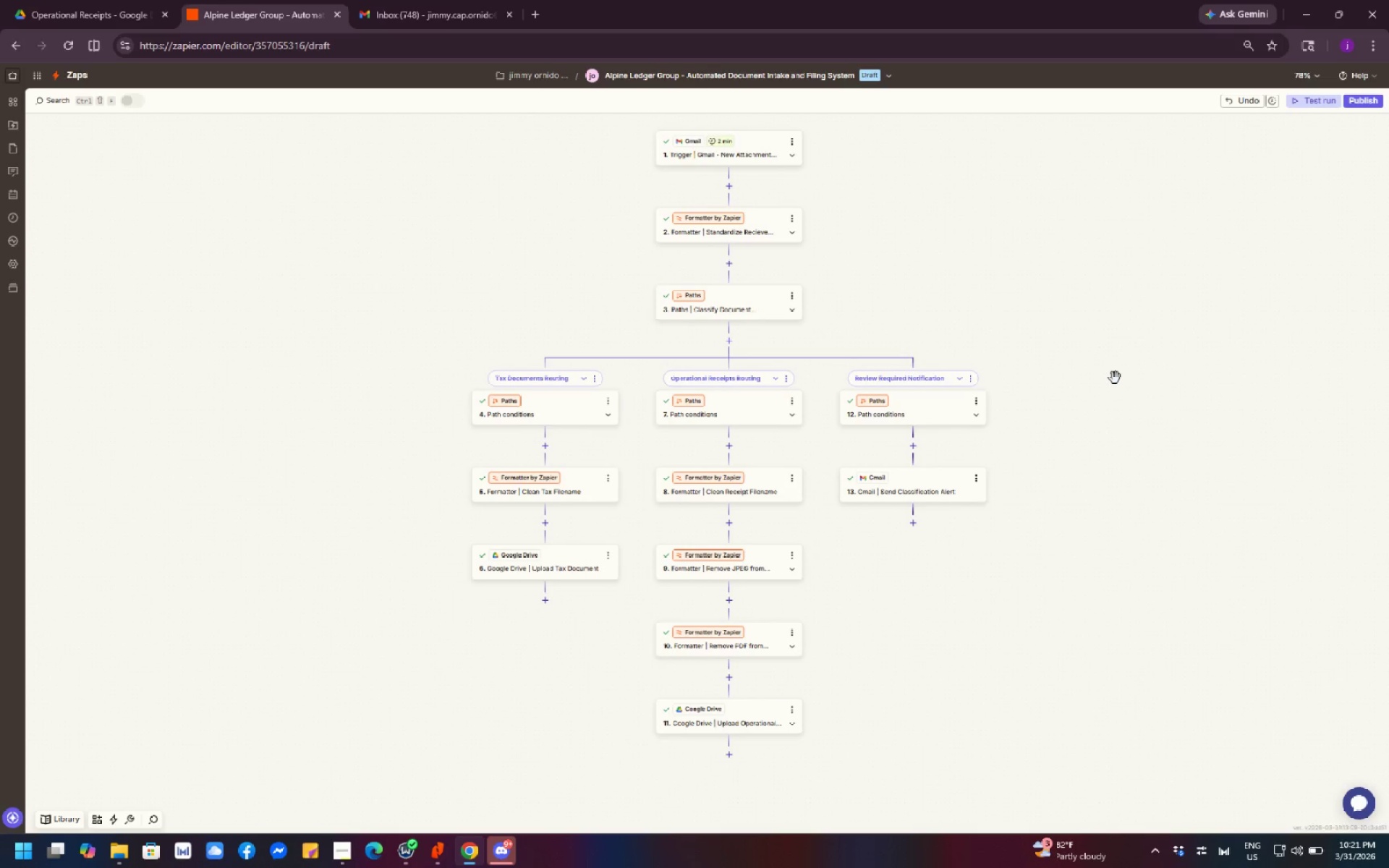 
left_click([1369, 103])
 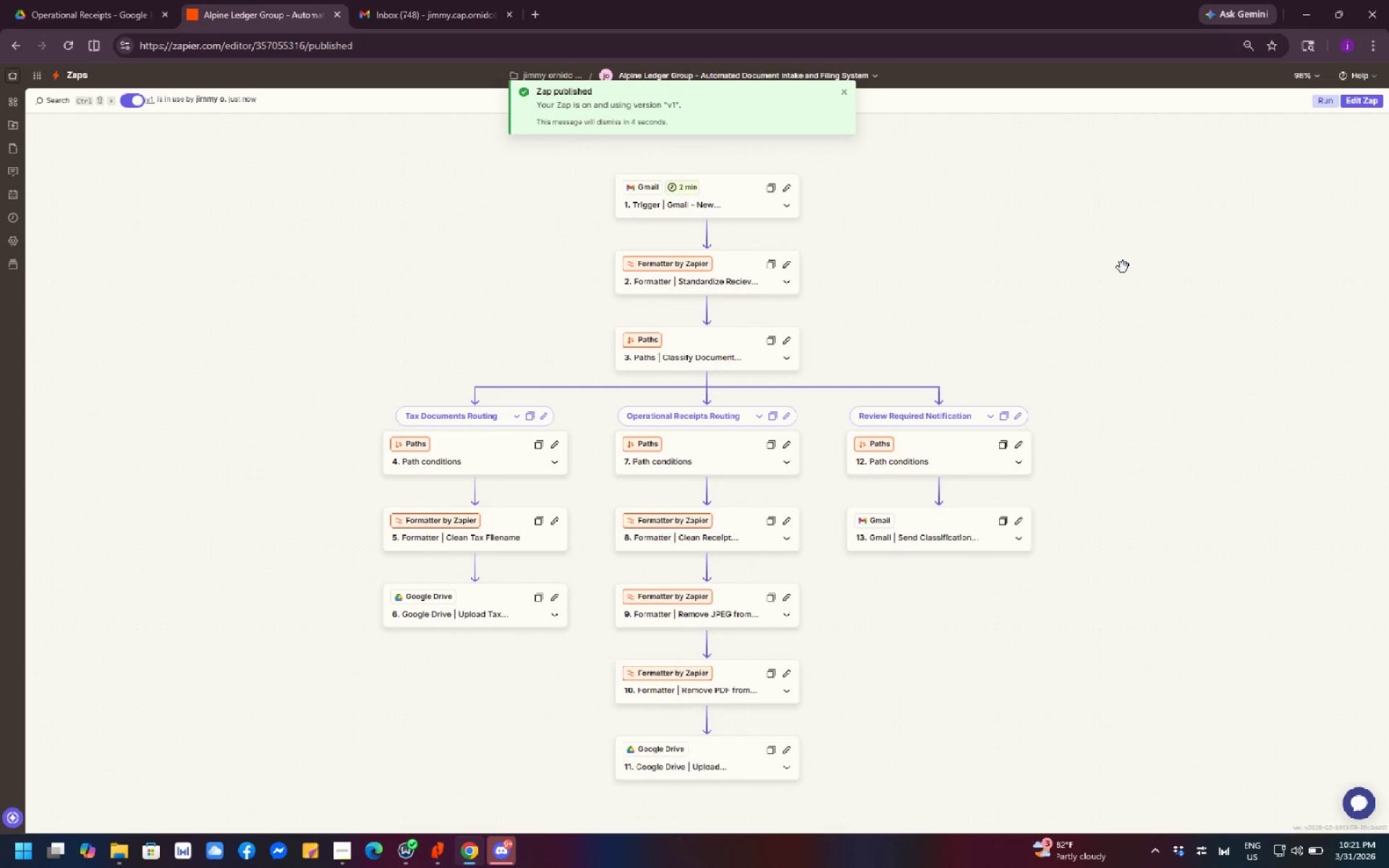 
wait(16.83)
 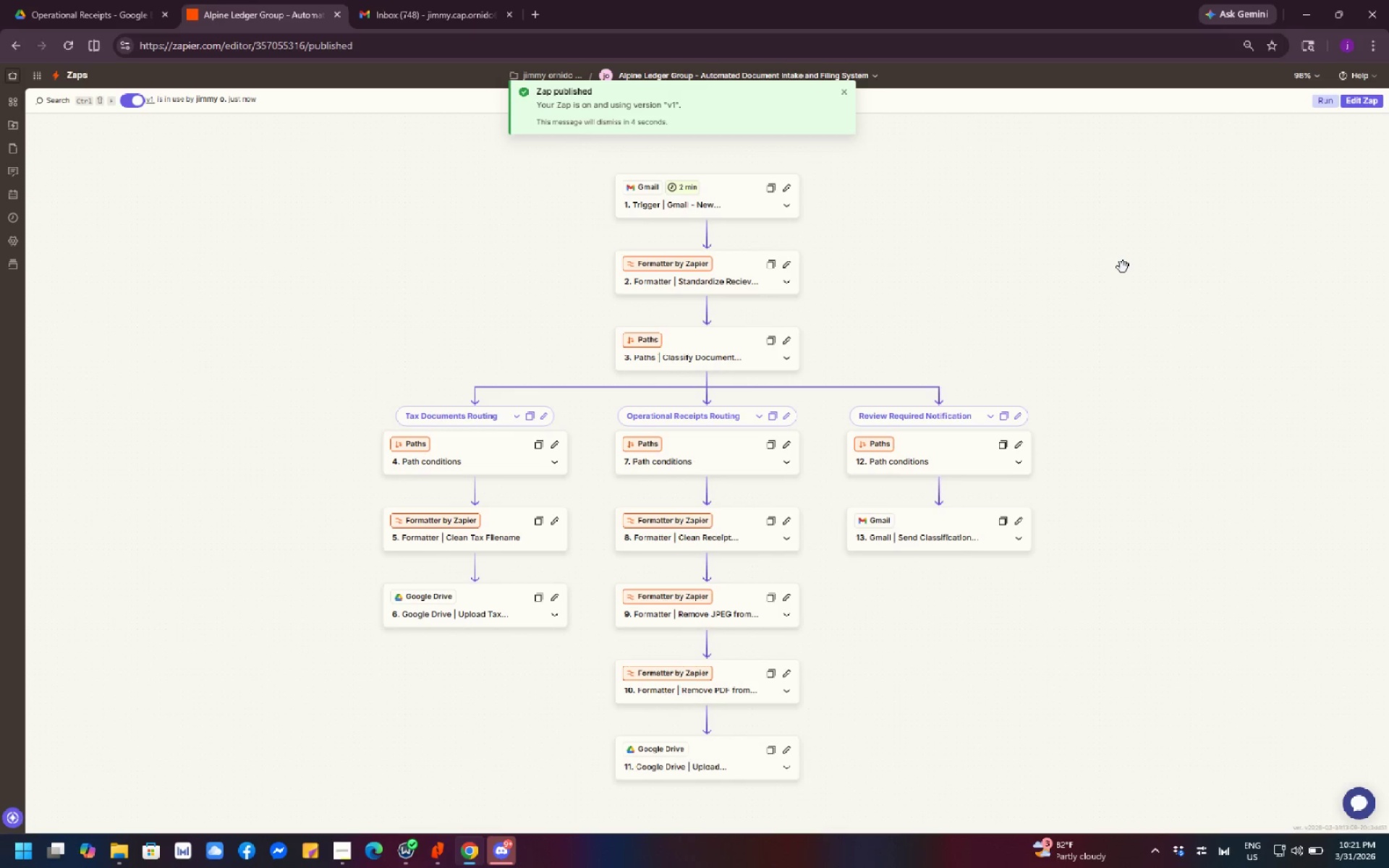 
key(PrintScreen)
 